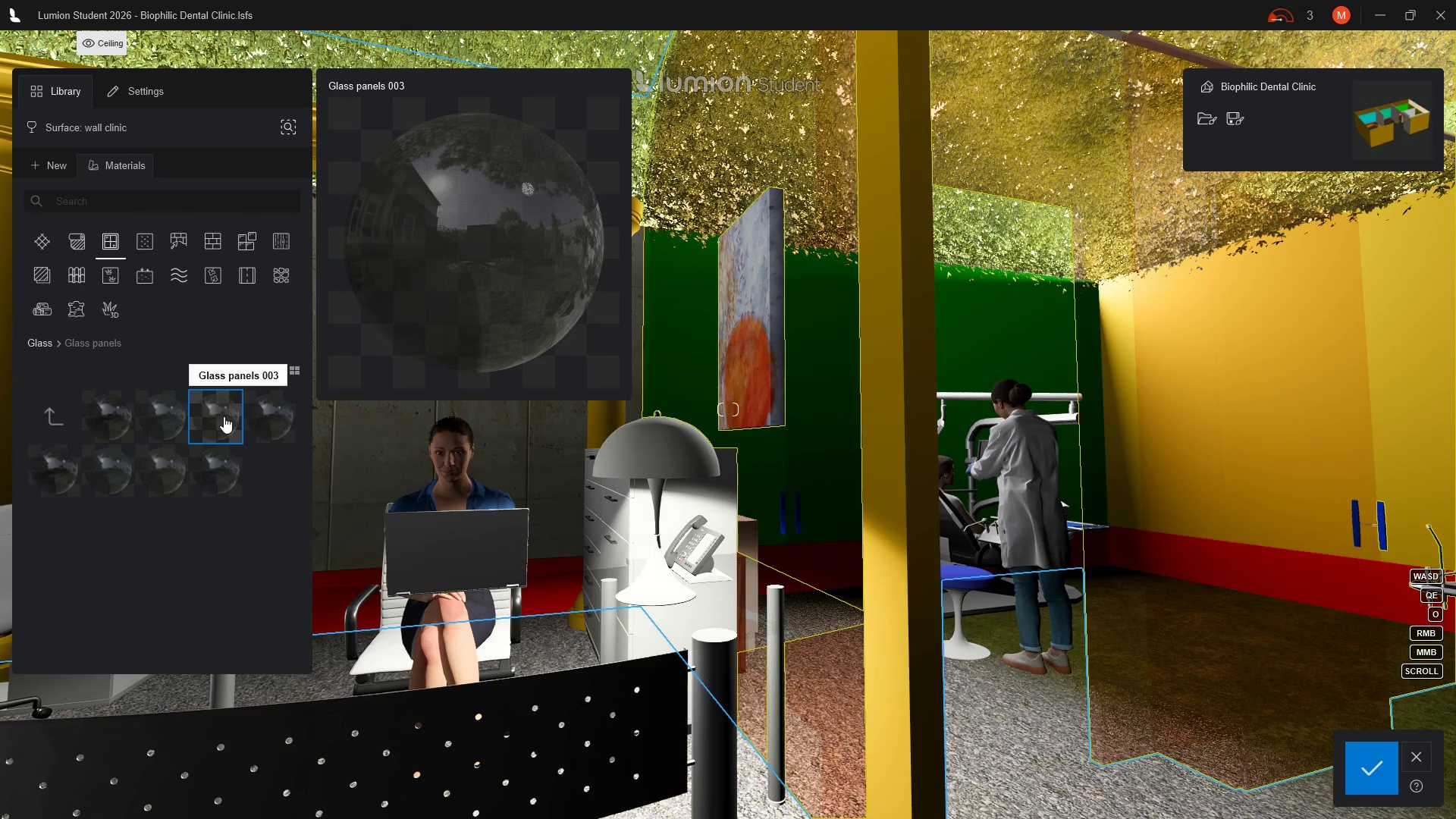 
left_click([47, 422])
 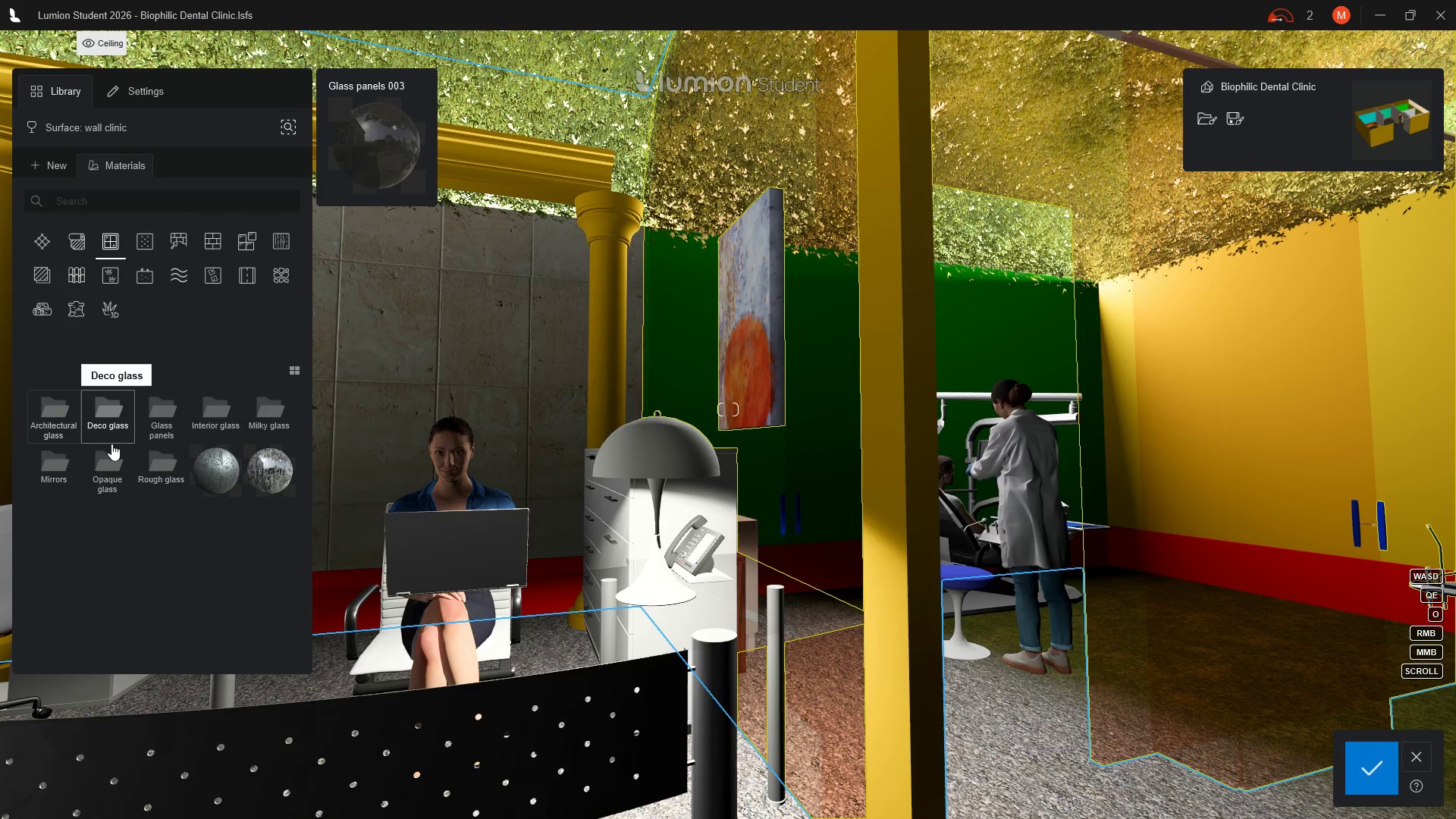 
left_click([107, 469])
 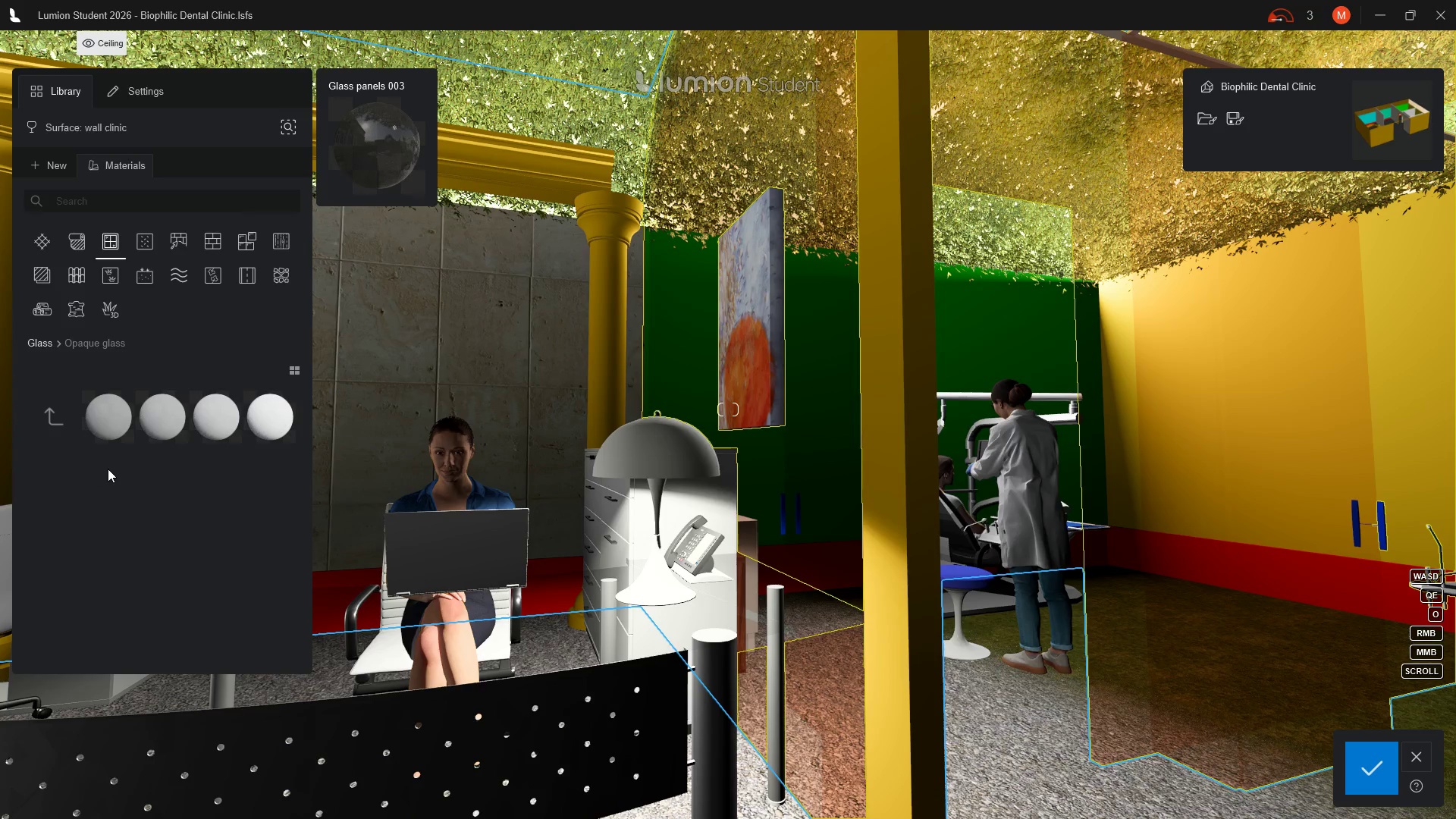 
mouse_move([161, 419])
 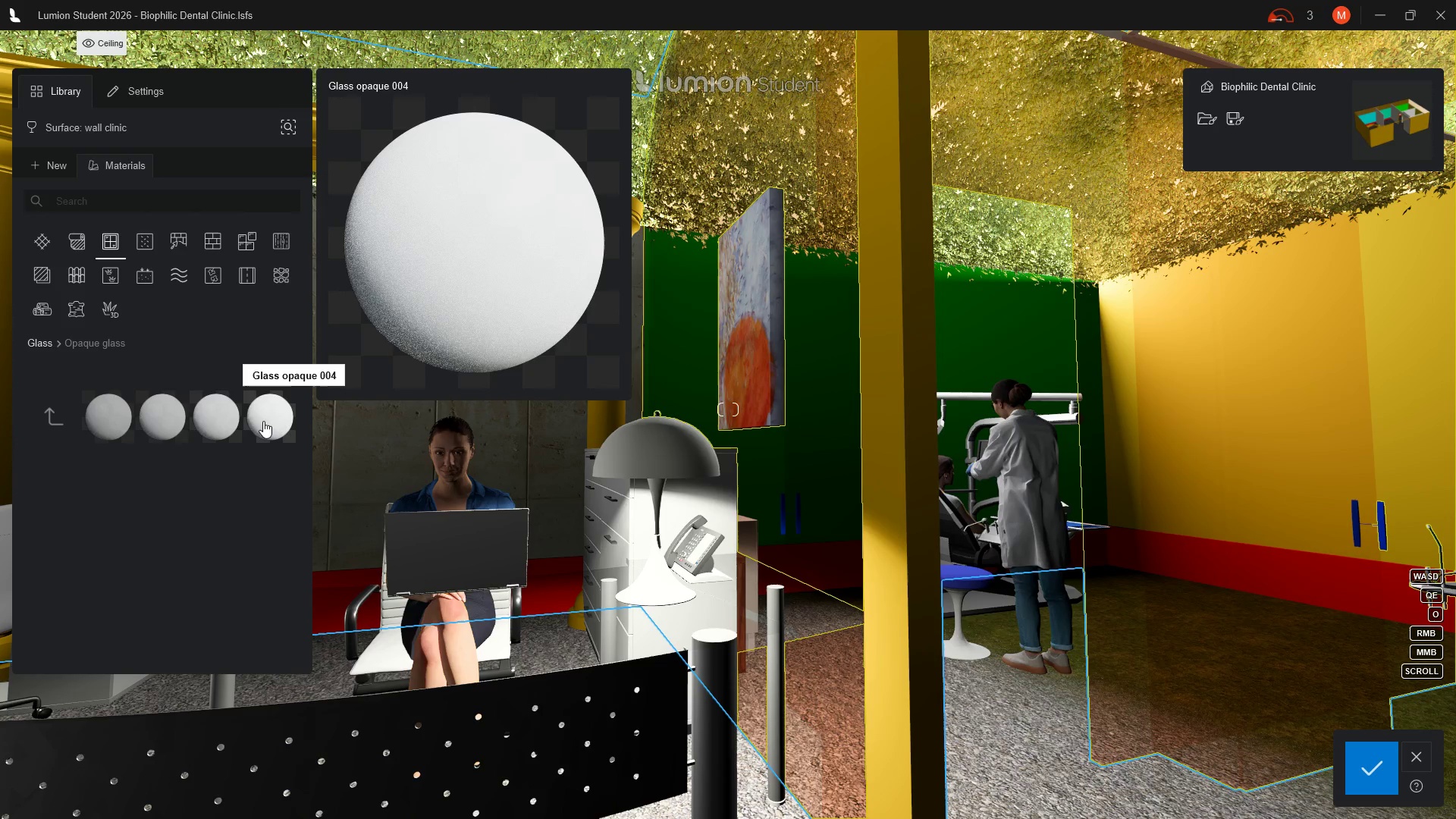 
left_click([263, 421])
 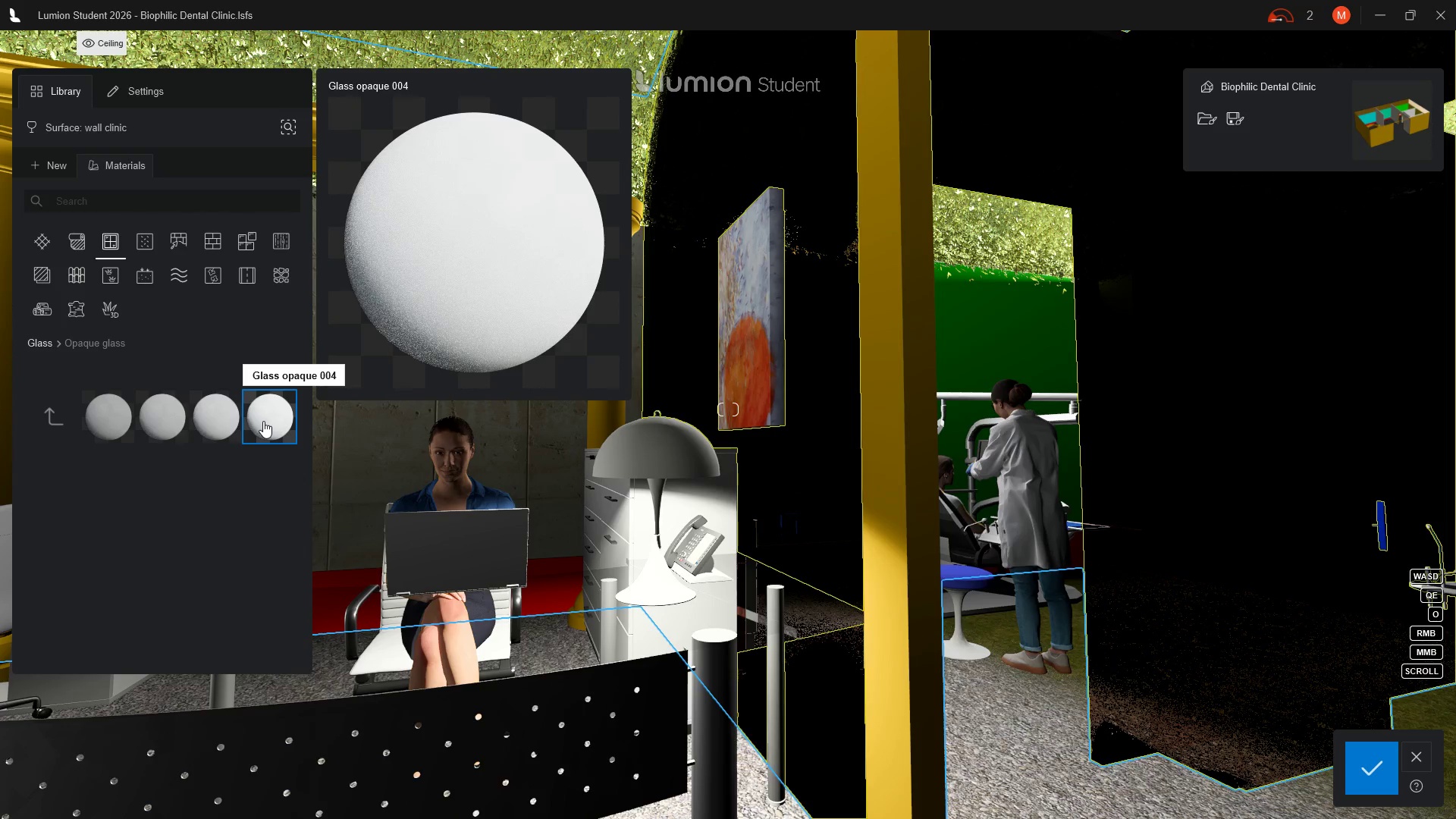 
left_click([215, 425])
 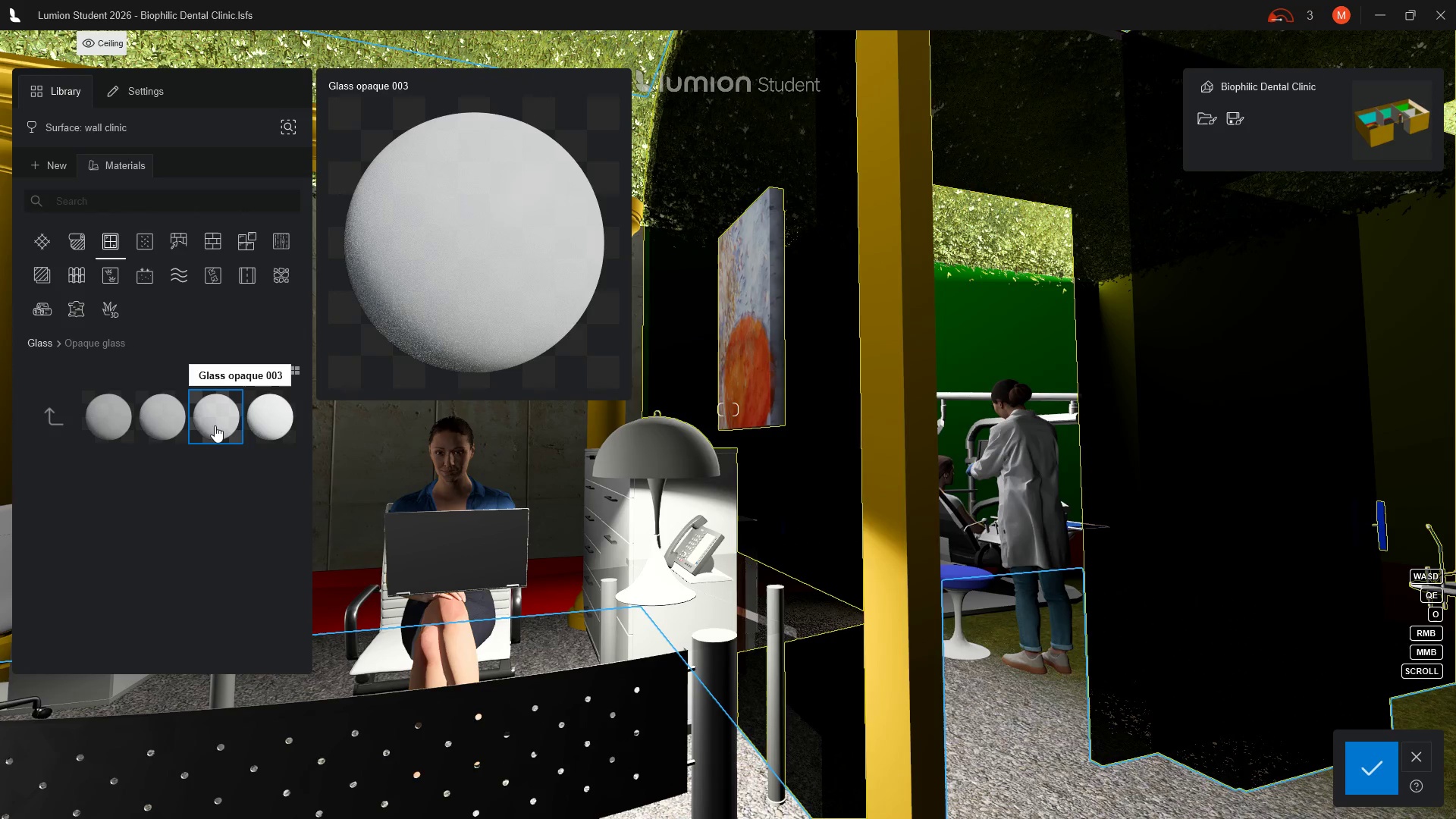 
left_click([168, 425])
 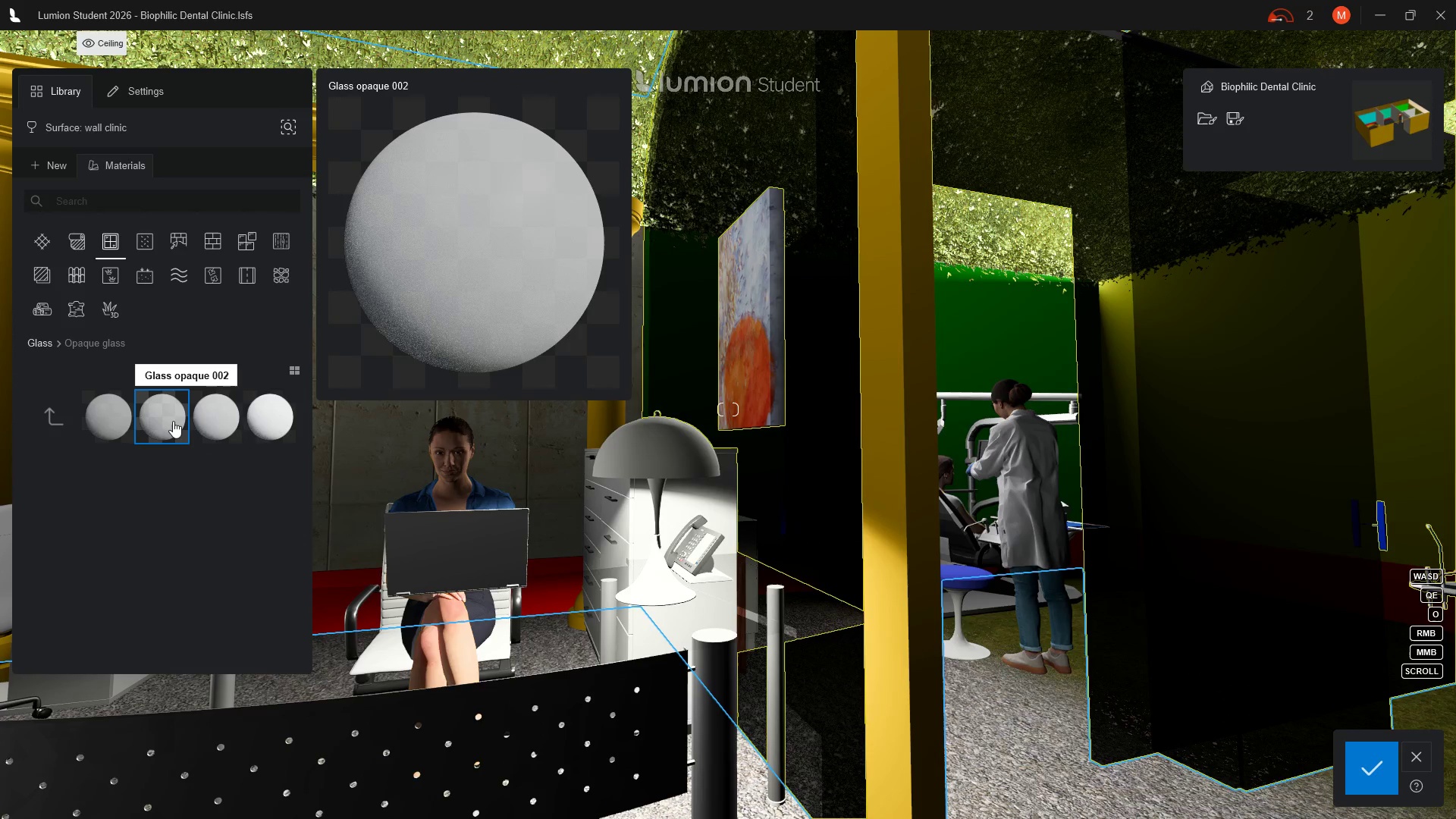 
left_click([112, 405])
 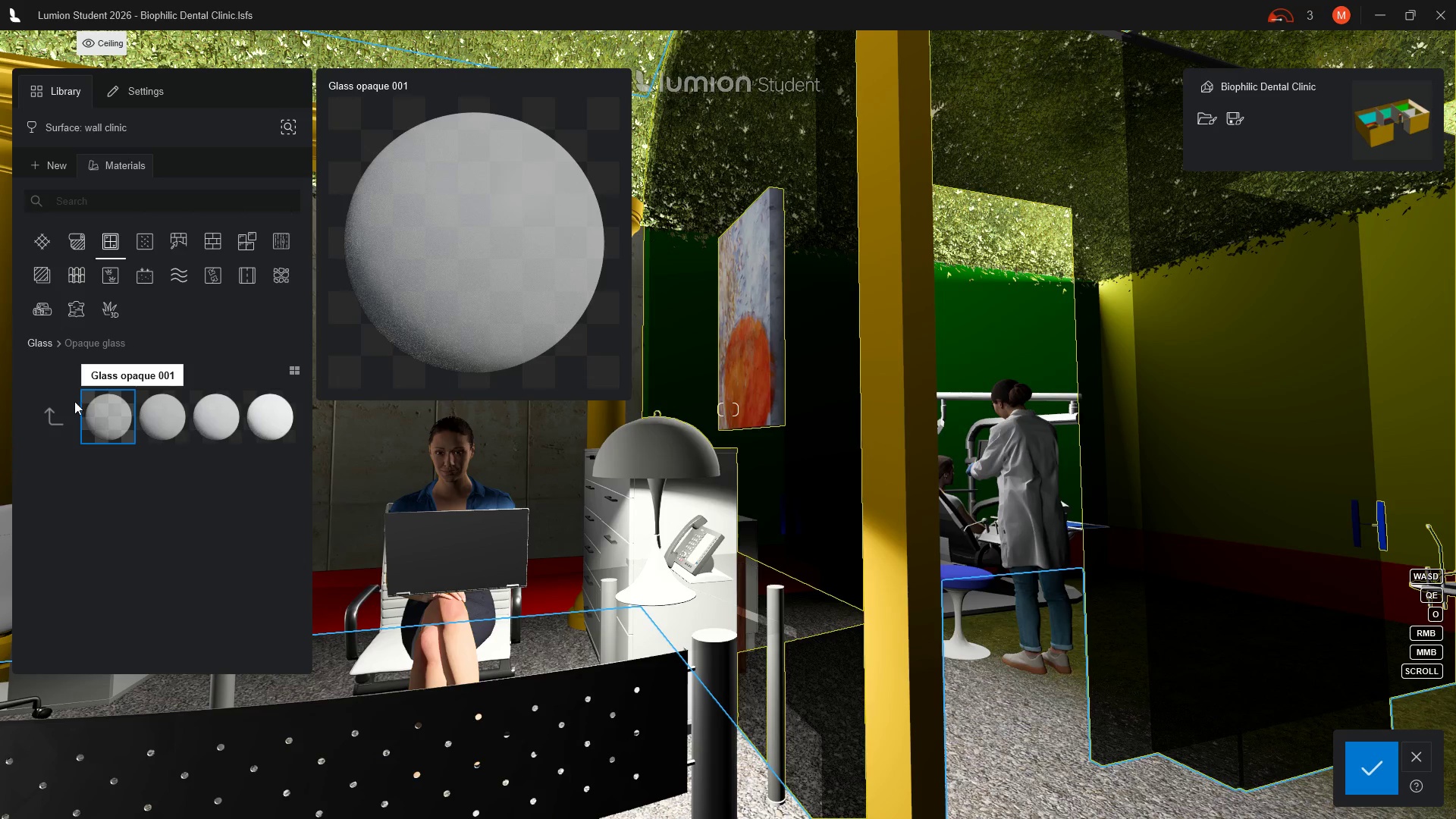 
left_click([52, 417])
 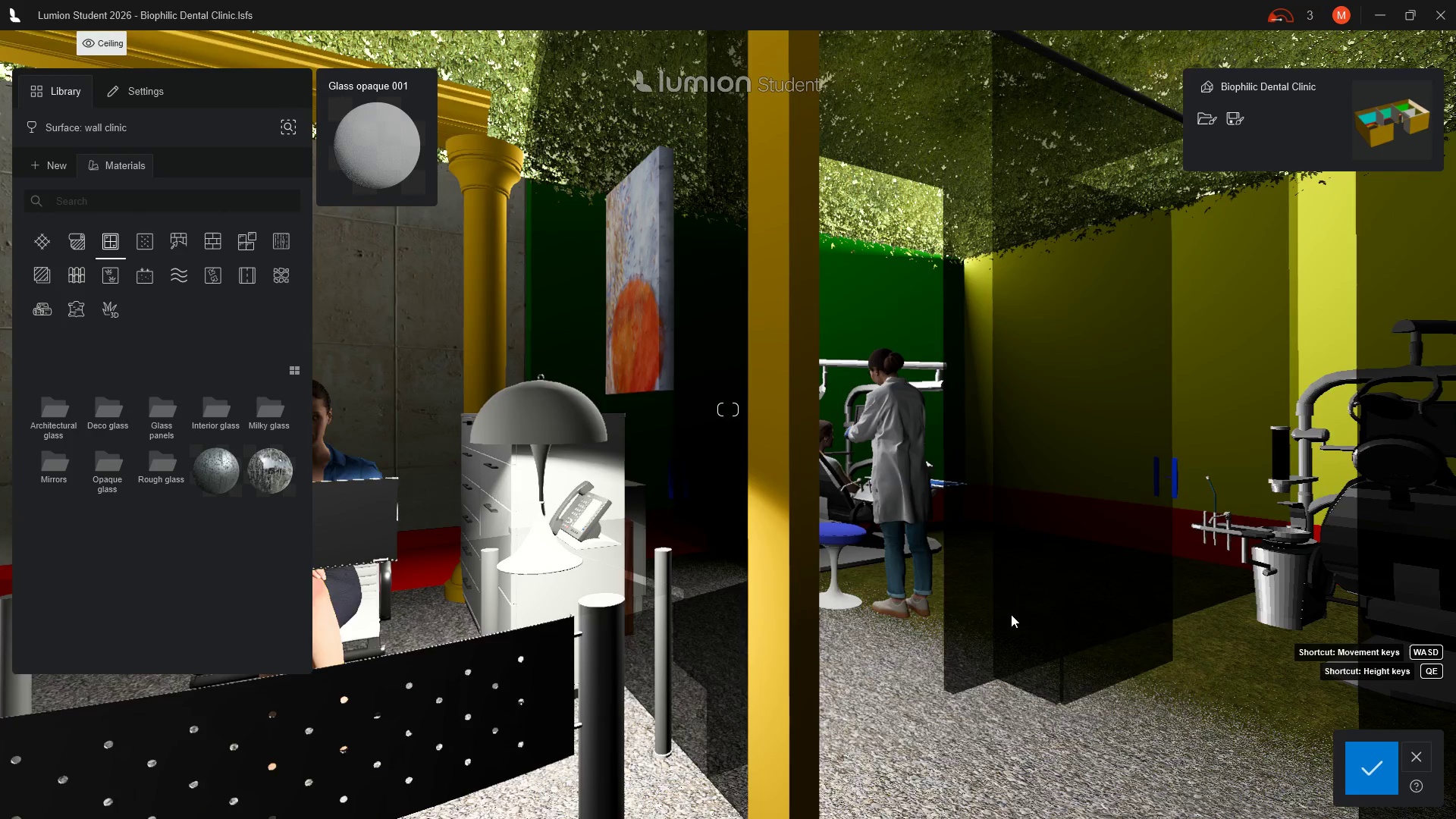 
wait(6.8)
 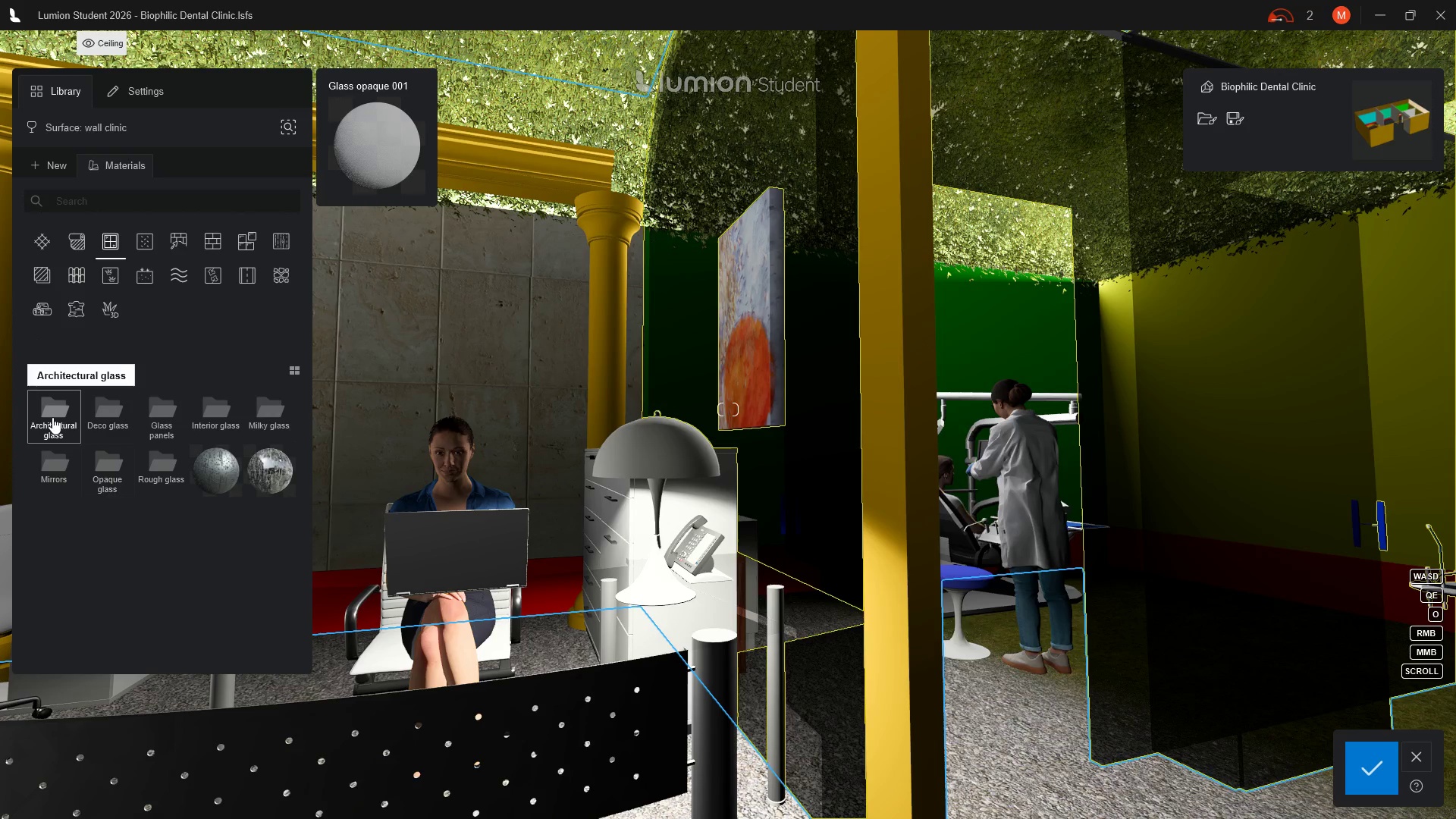 
type(aaa)
 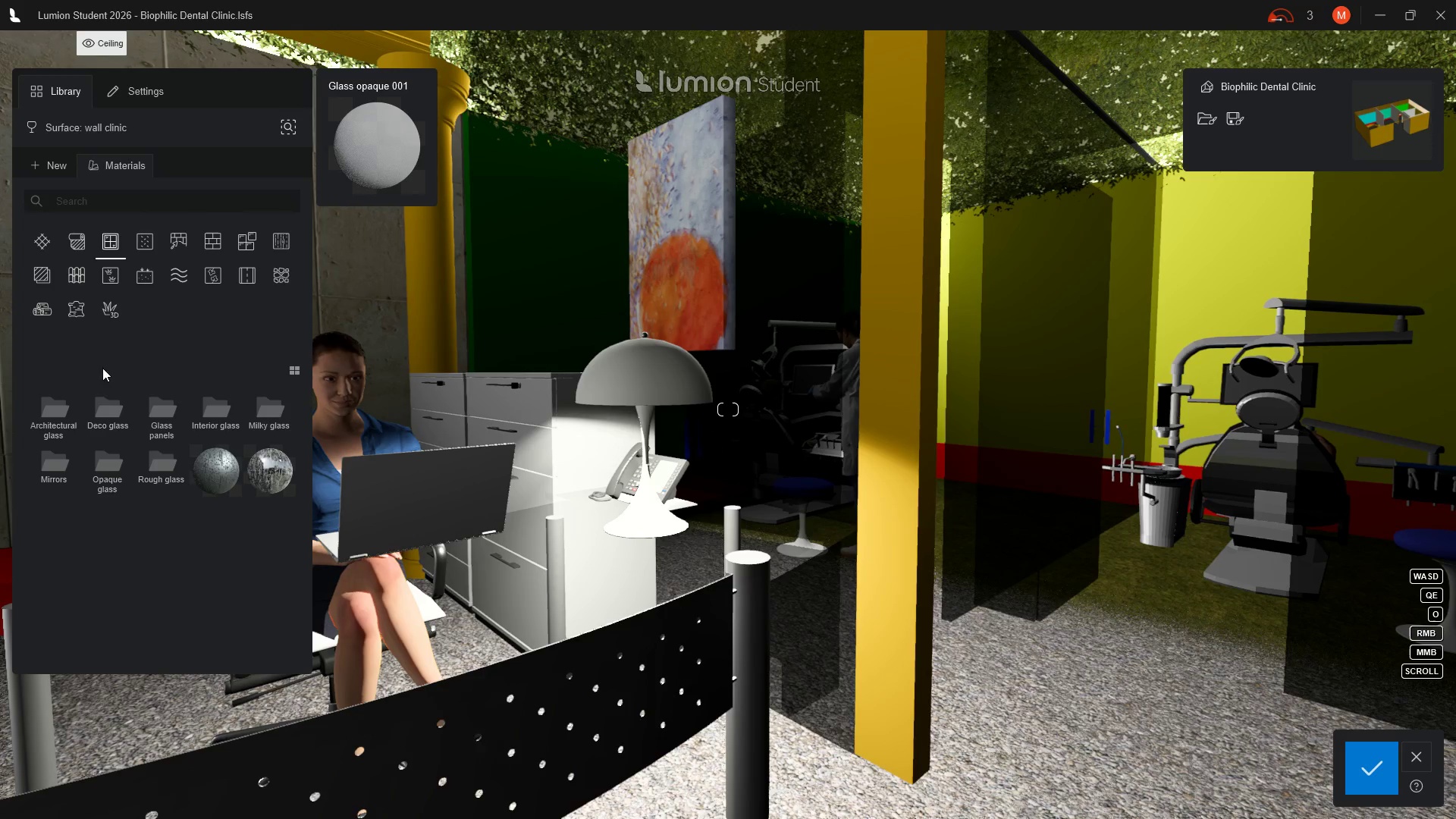 
wait(11.08)
 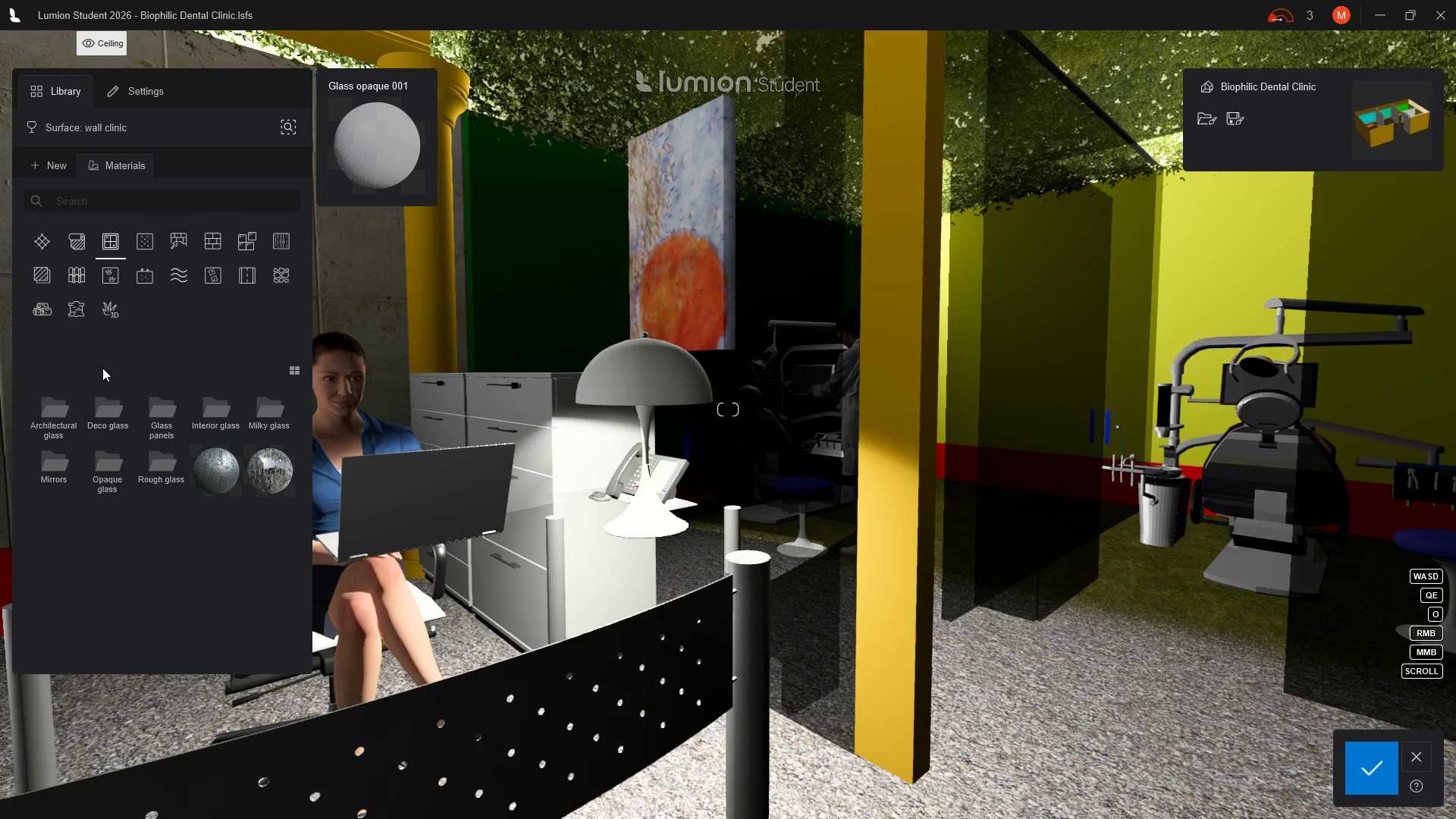 
left_click([162, 466])
 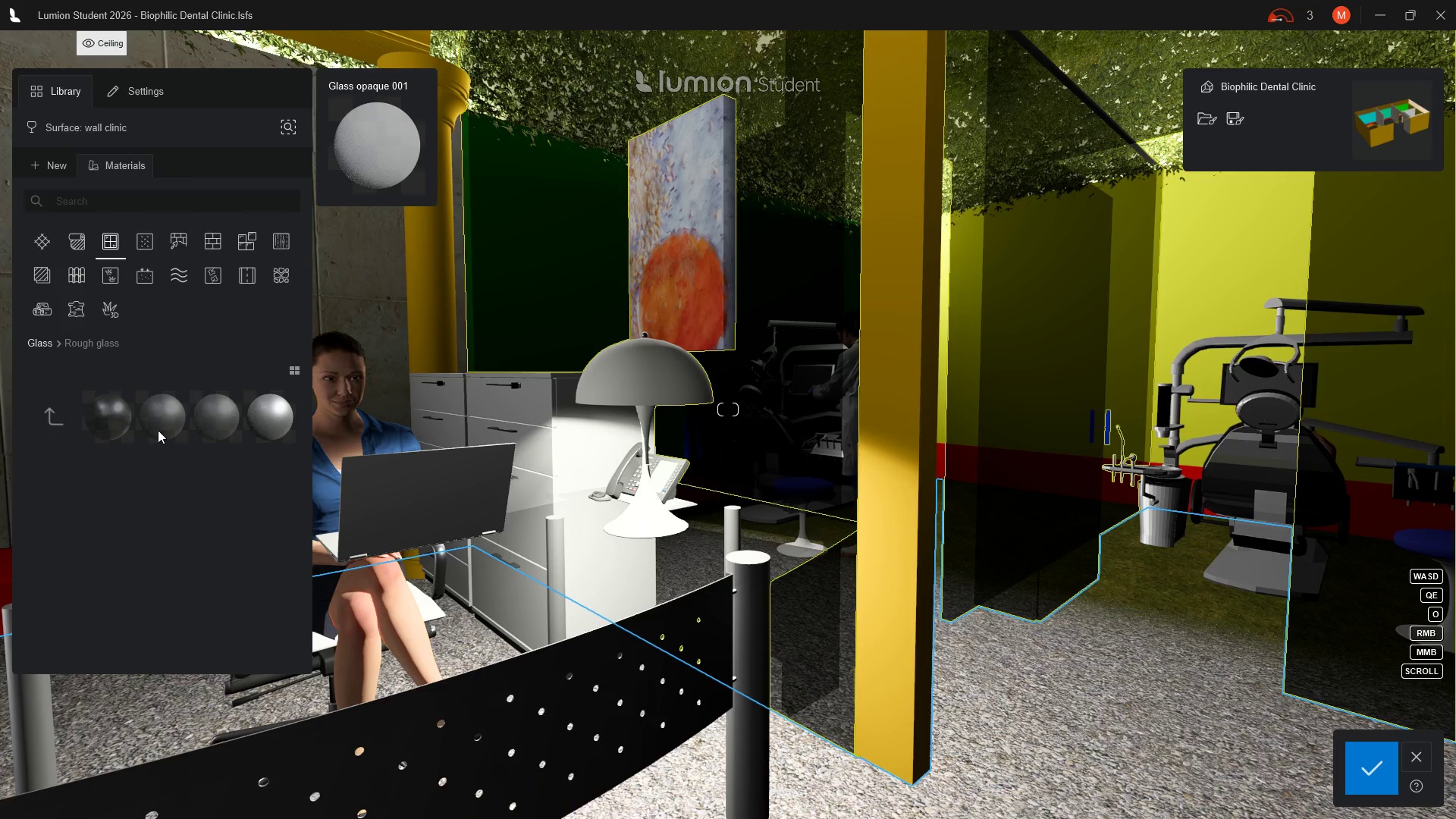 
left_click([158, 415])
 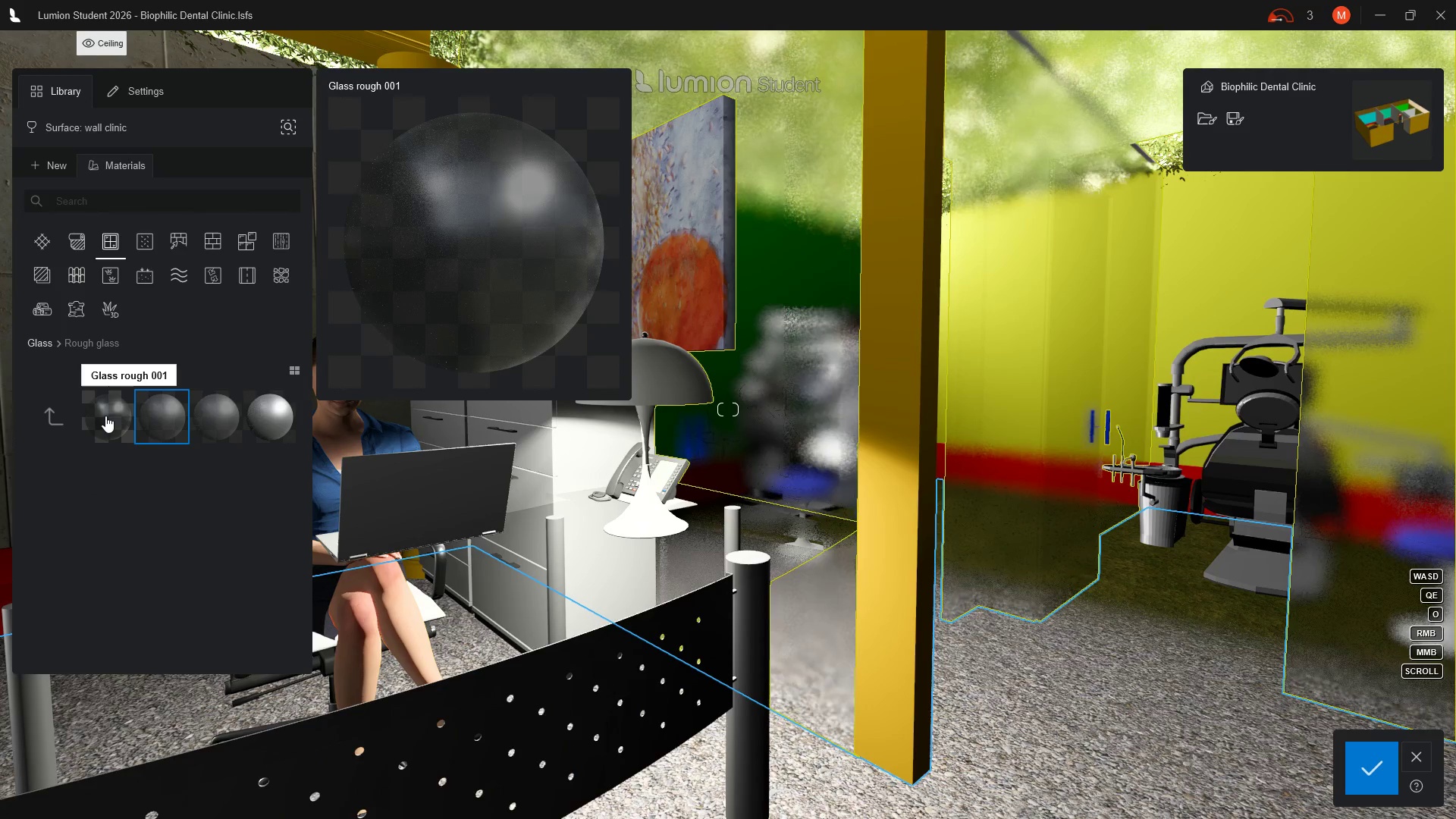 
left_click([105, 416])
 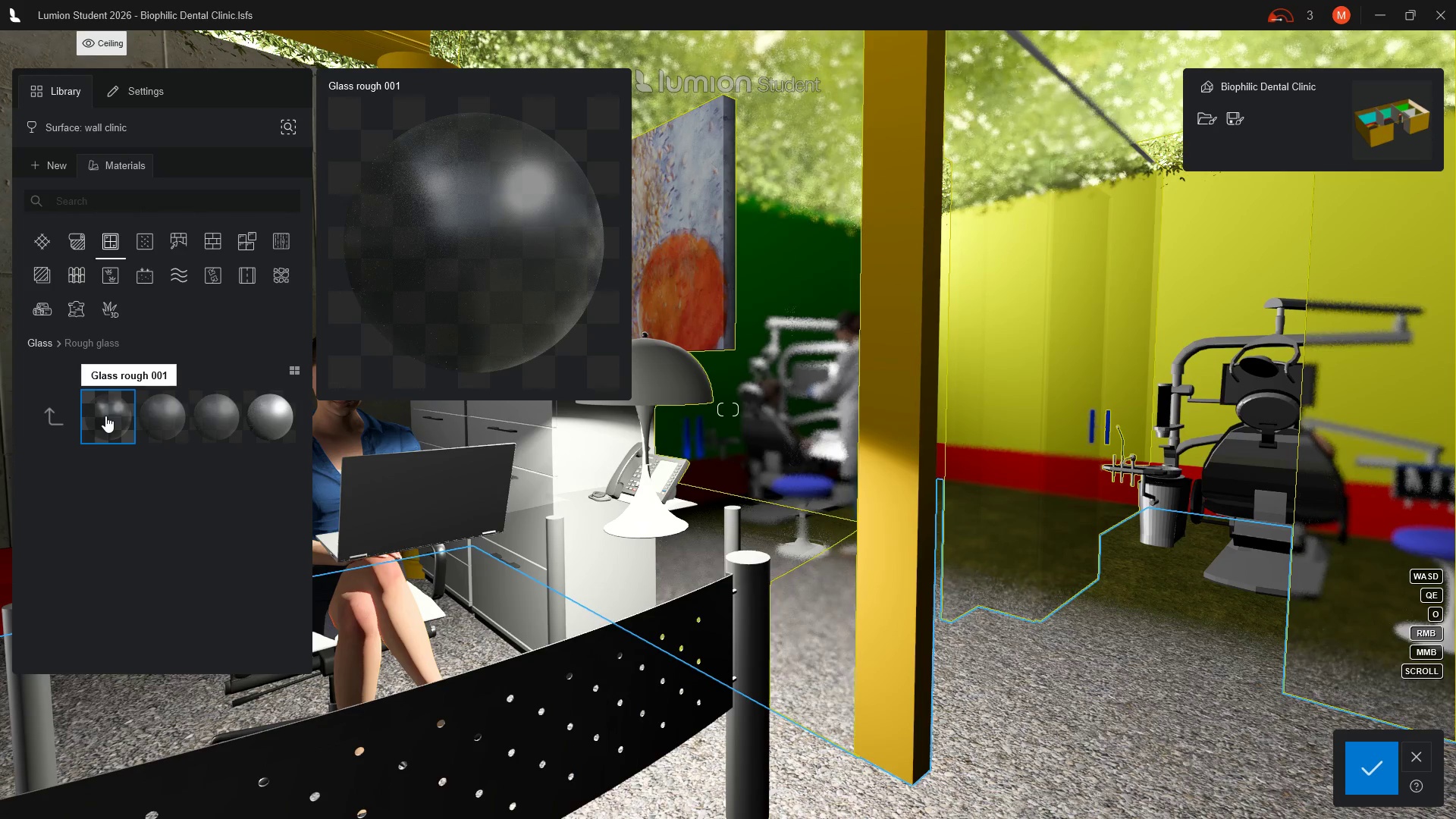 
mouse_move([264, 394])
 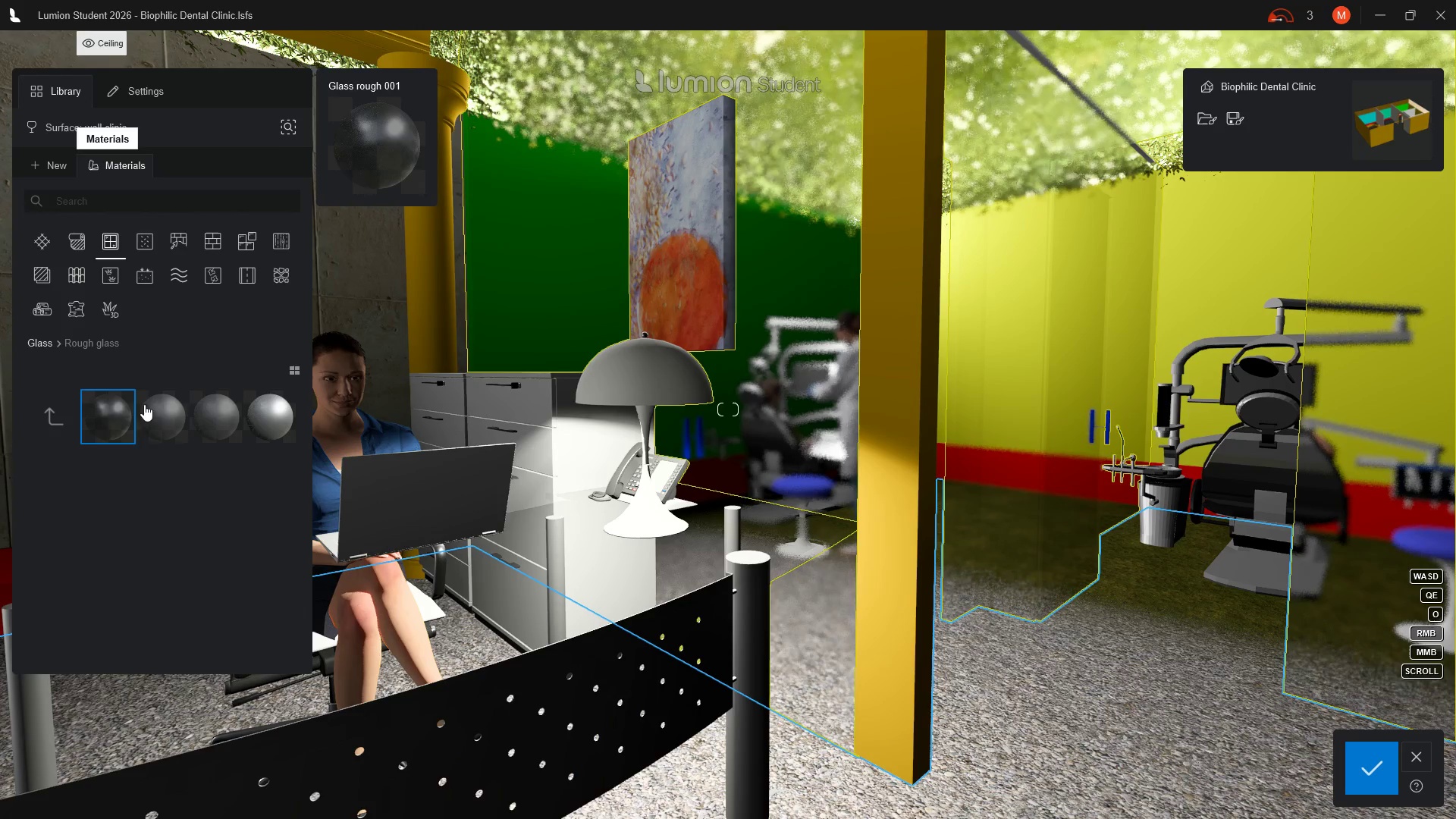 
wait(5.81)
 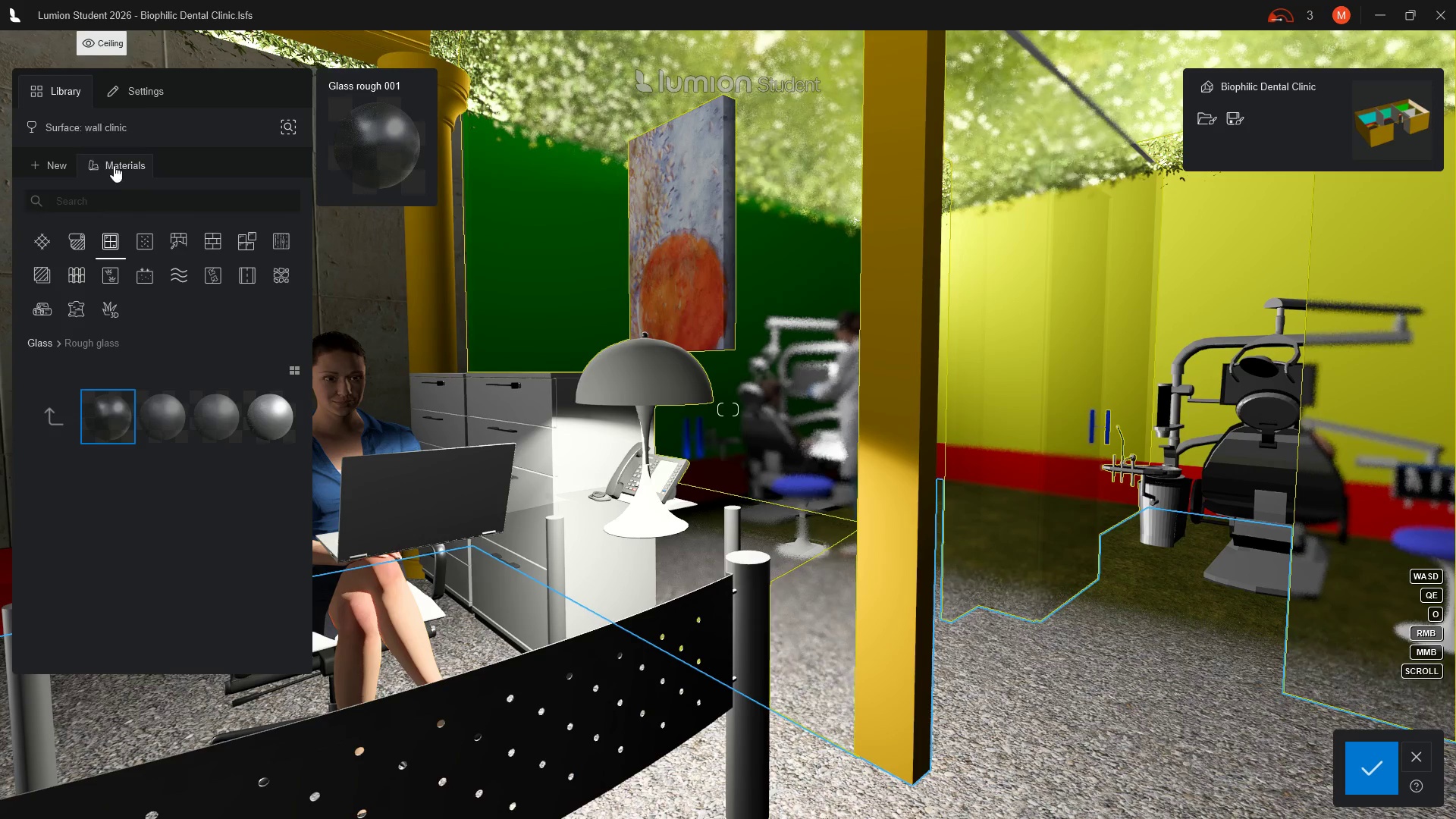 
left_click([214, 420])
 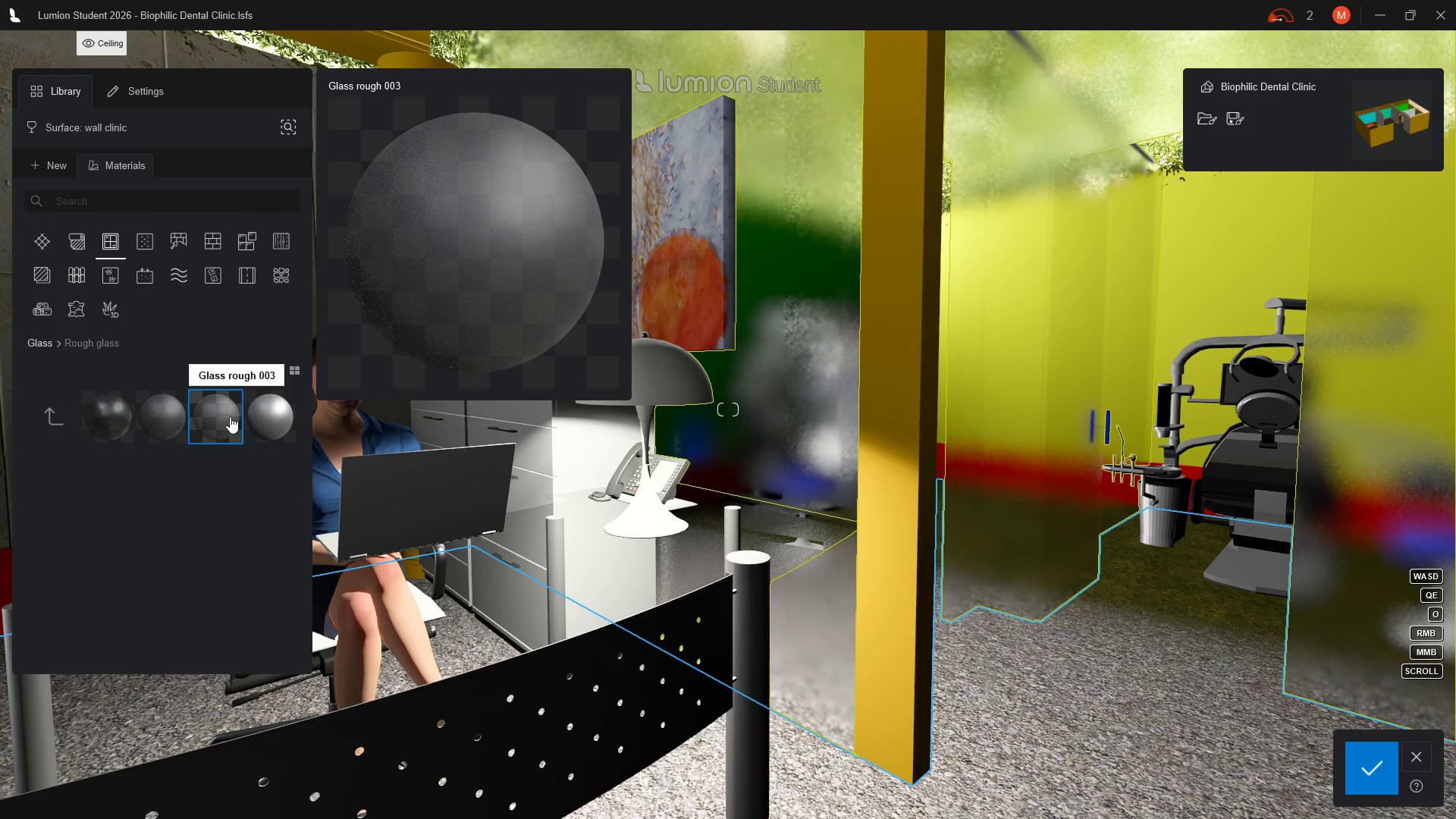 
wait(6.48)
 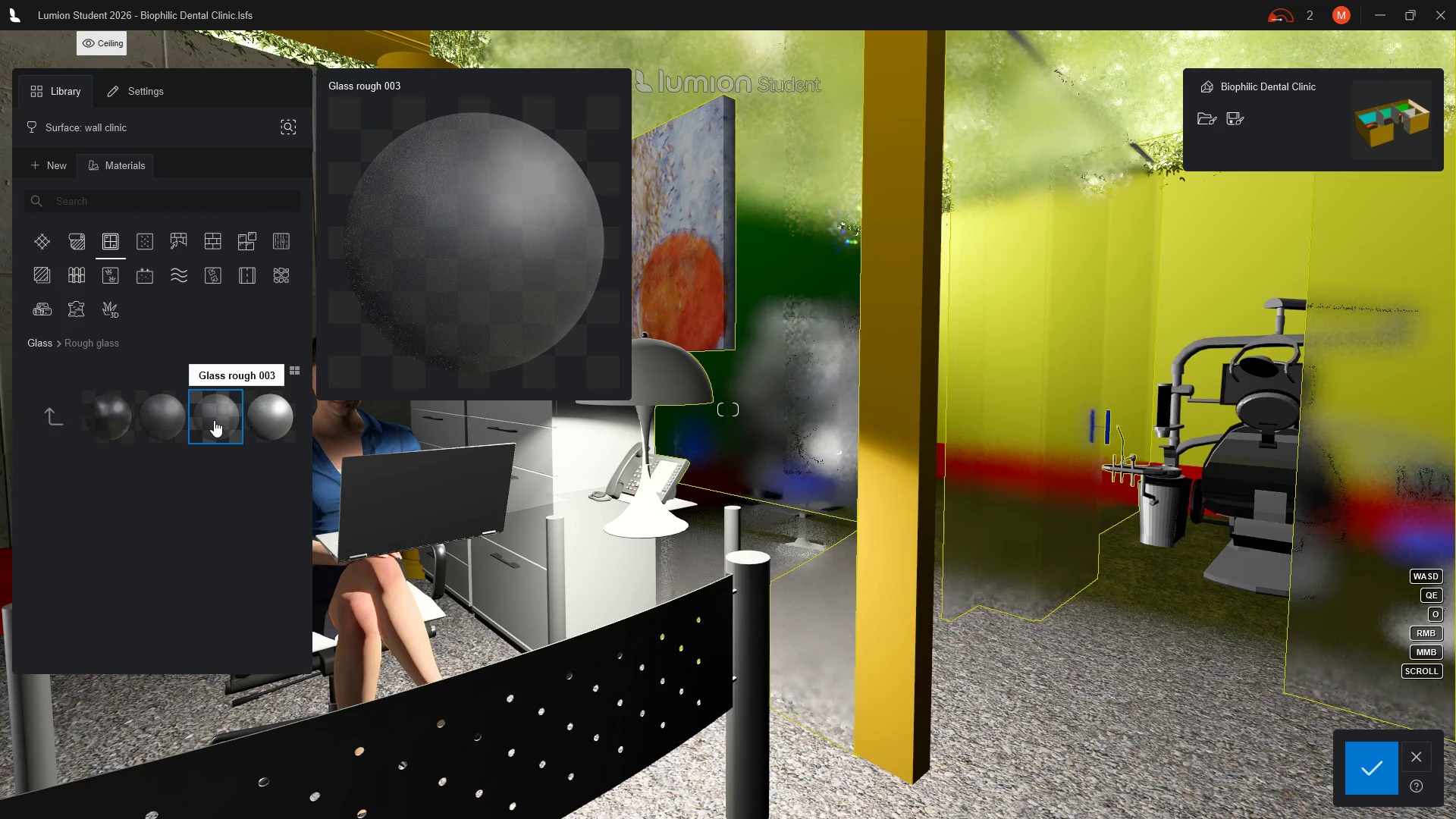 
left_click([272, 411])
 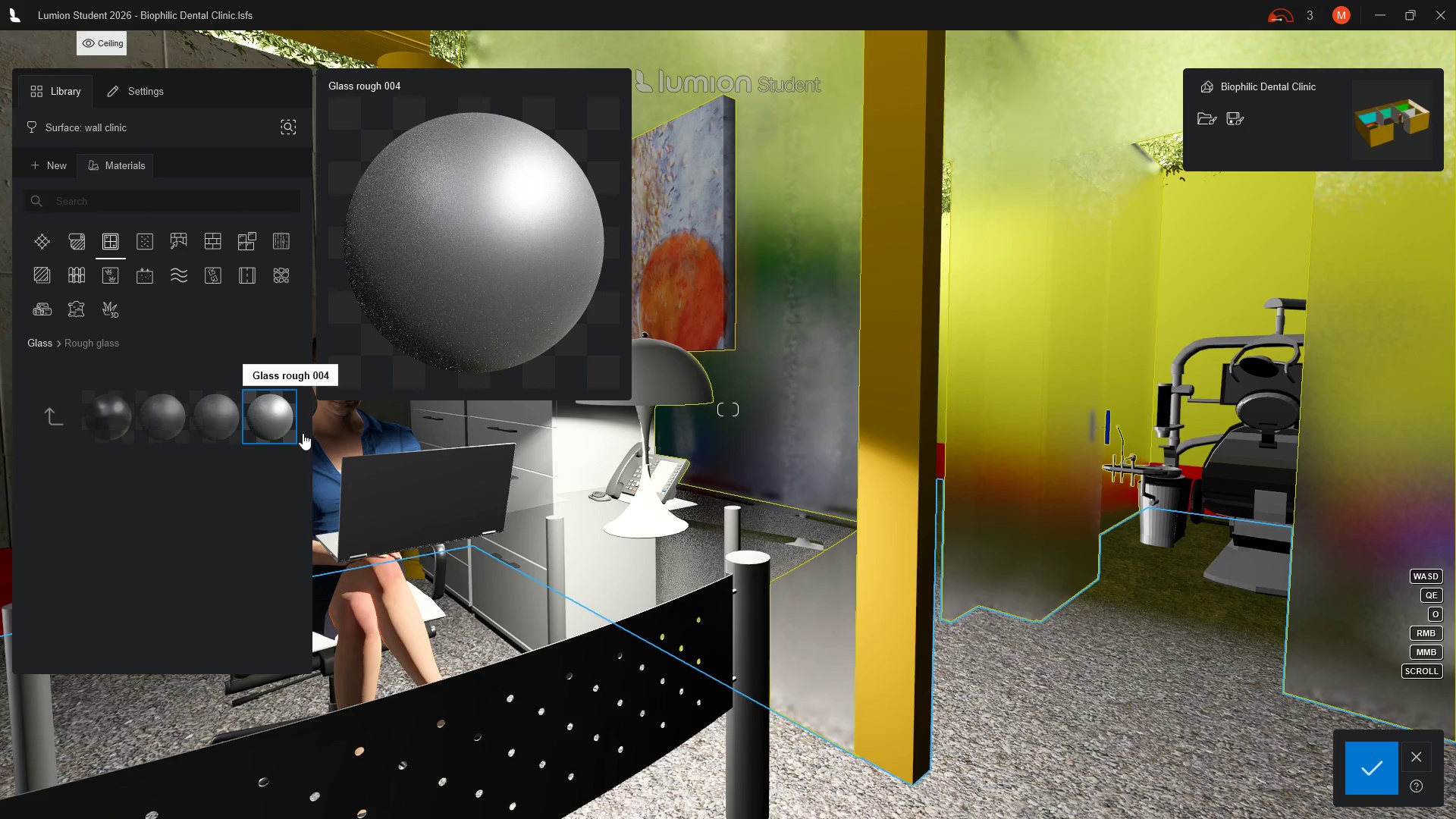 
wait(6.05)
 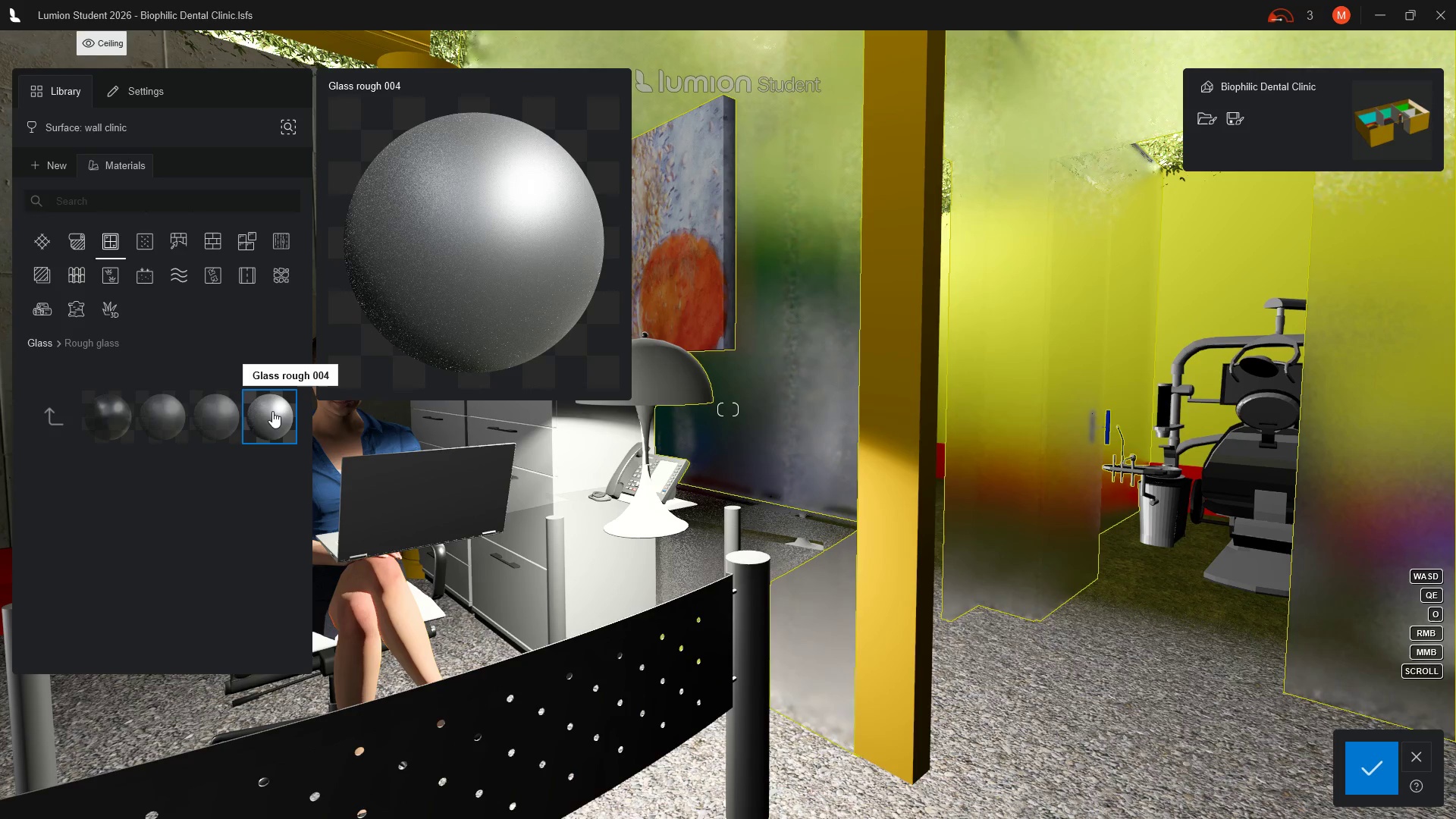 
left_click([218, 423])
 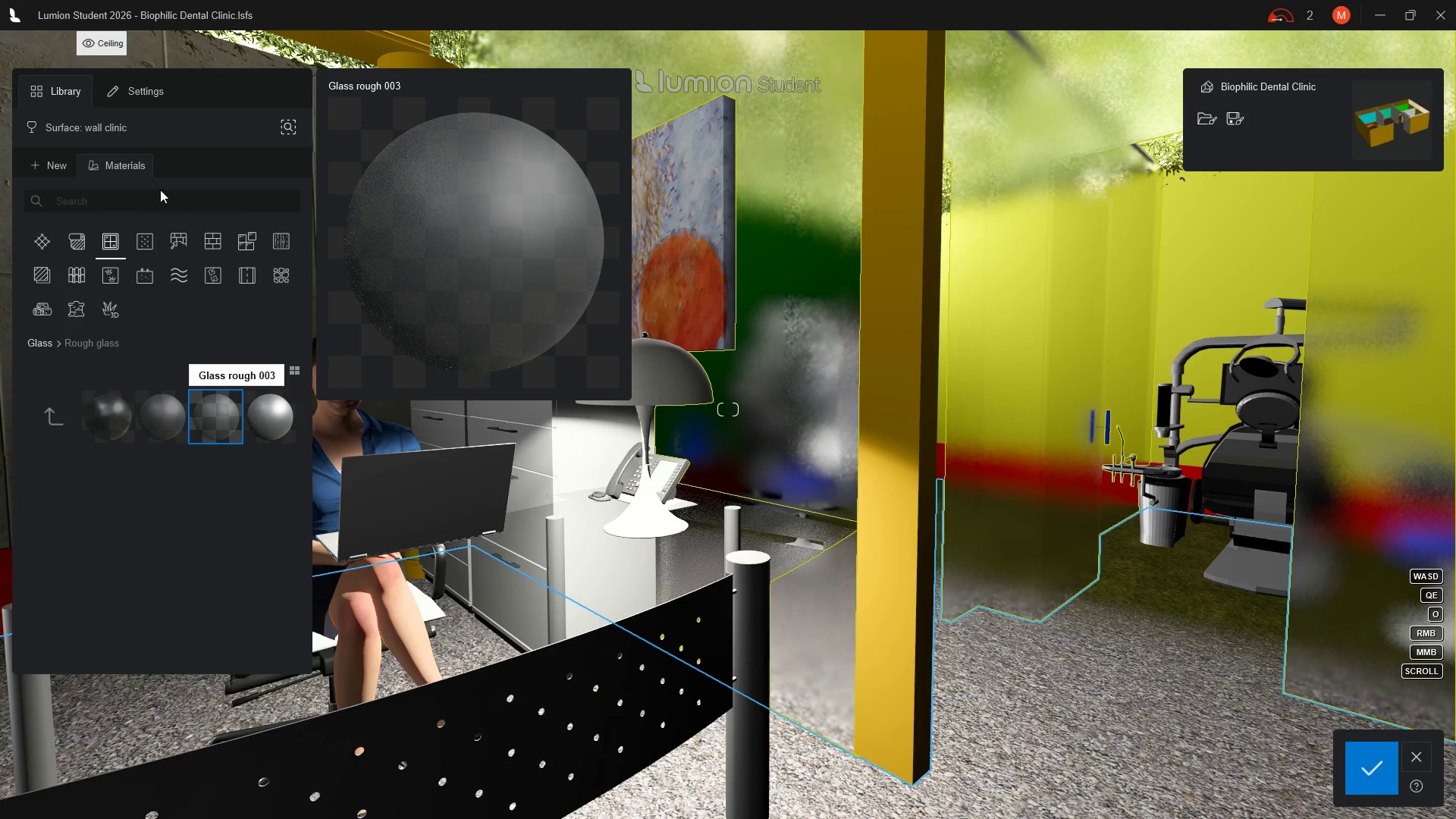 
wait(5.02)
 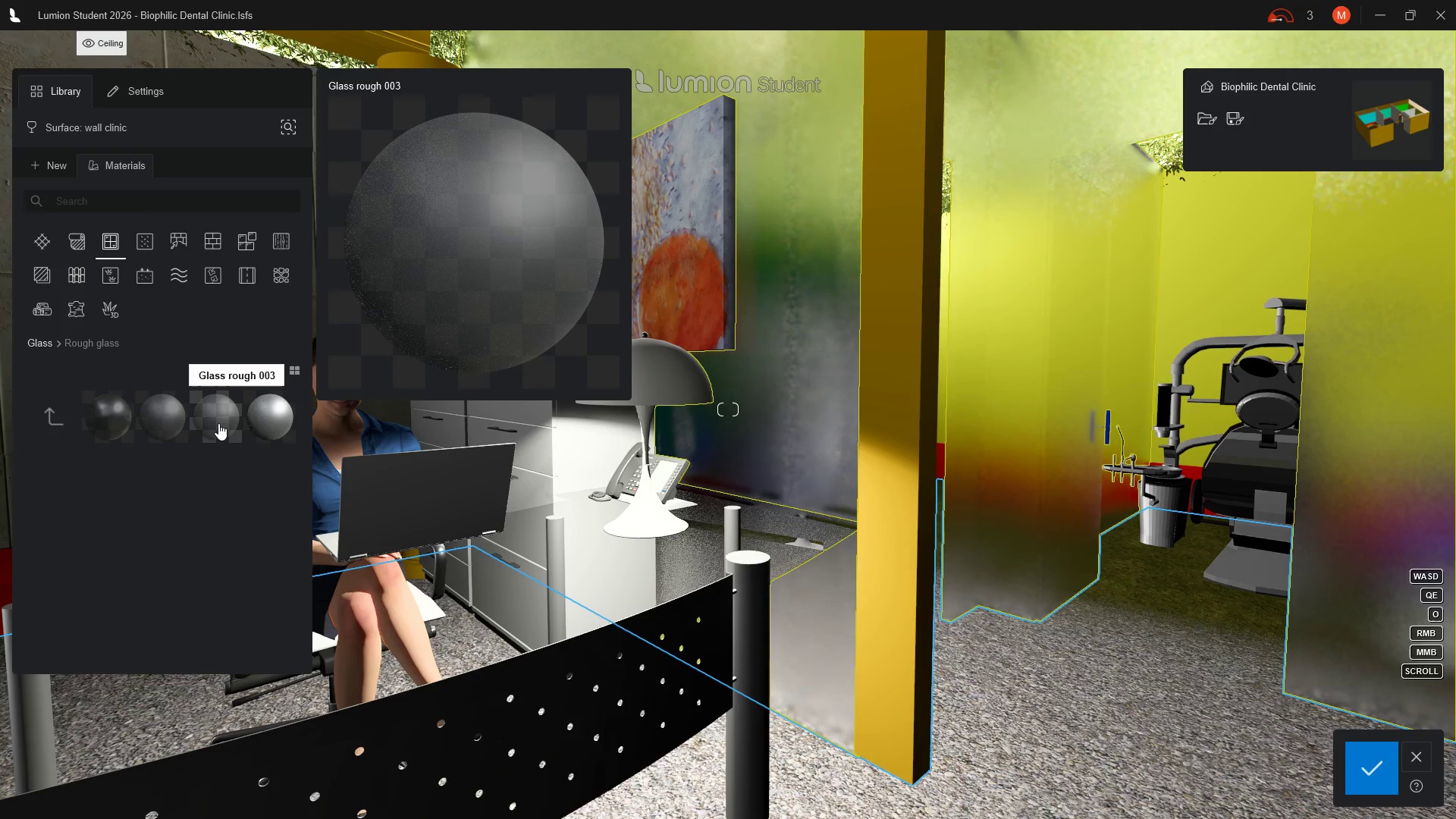 
left_click([125, 90])
 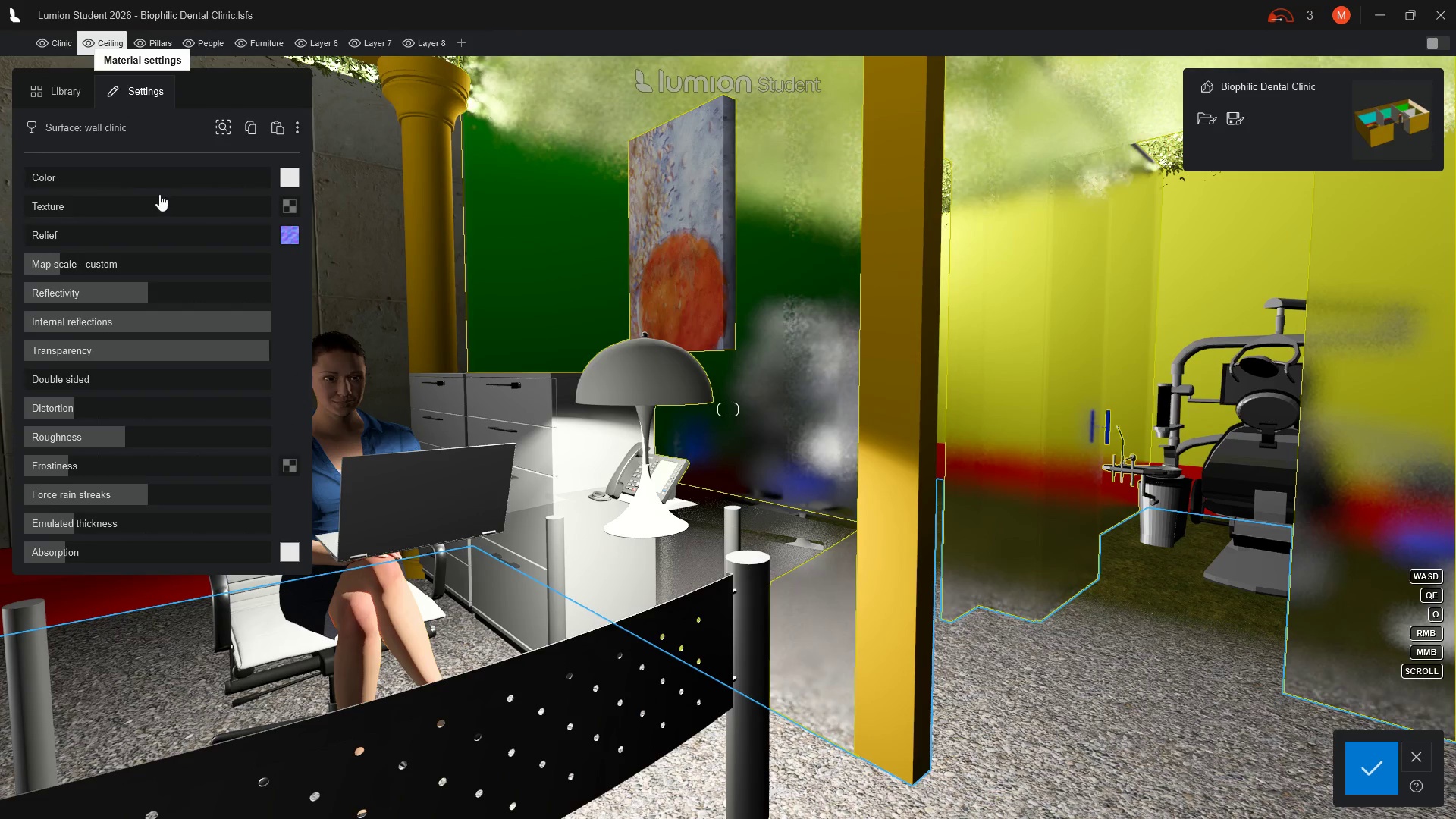 
mouse_move([158, 329])
 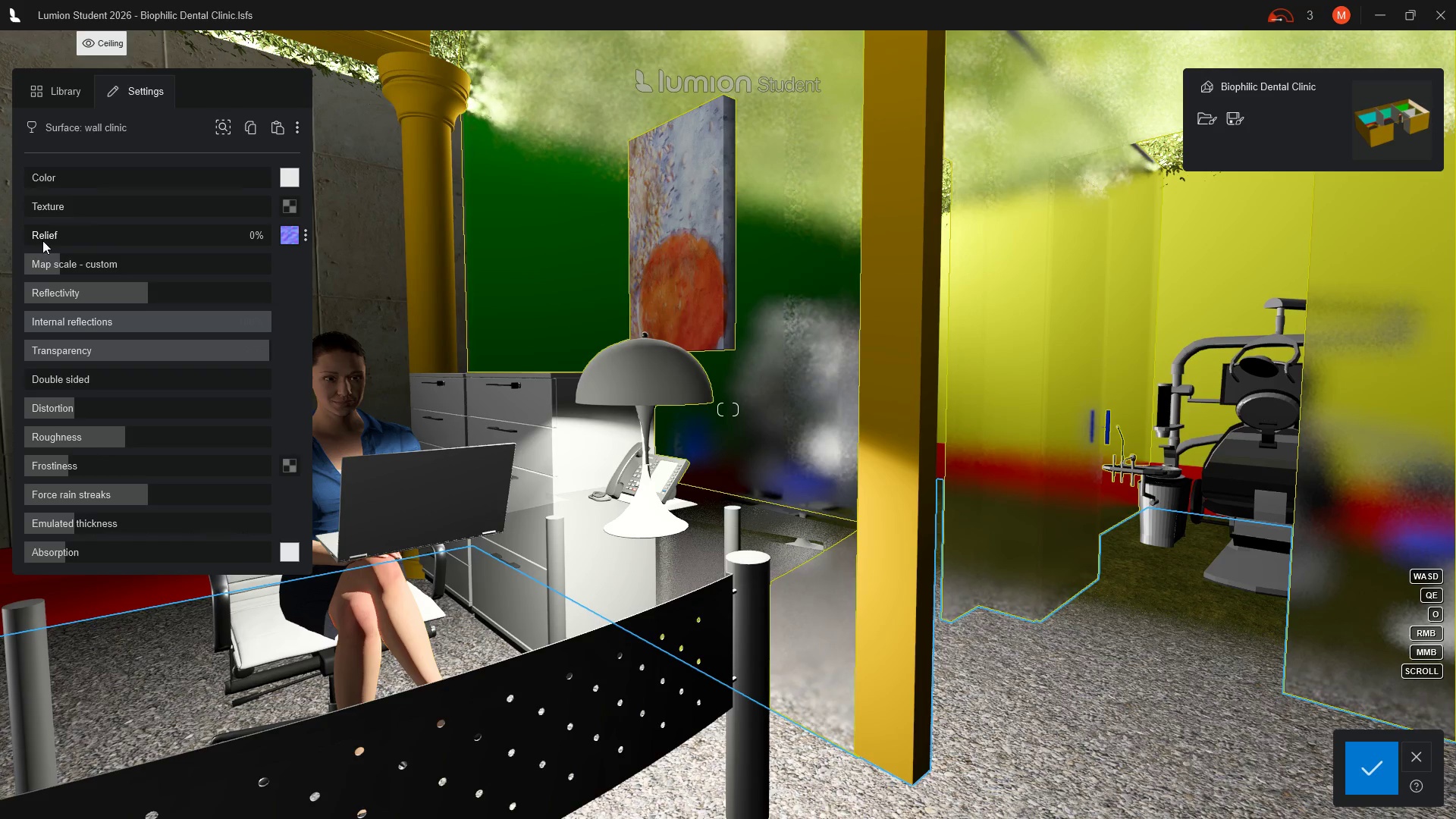 
wait(8.97)
 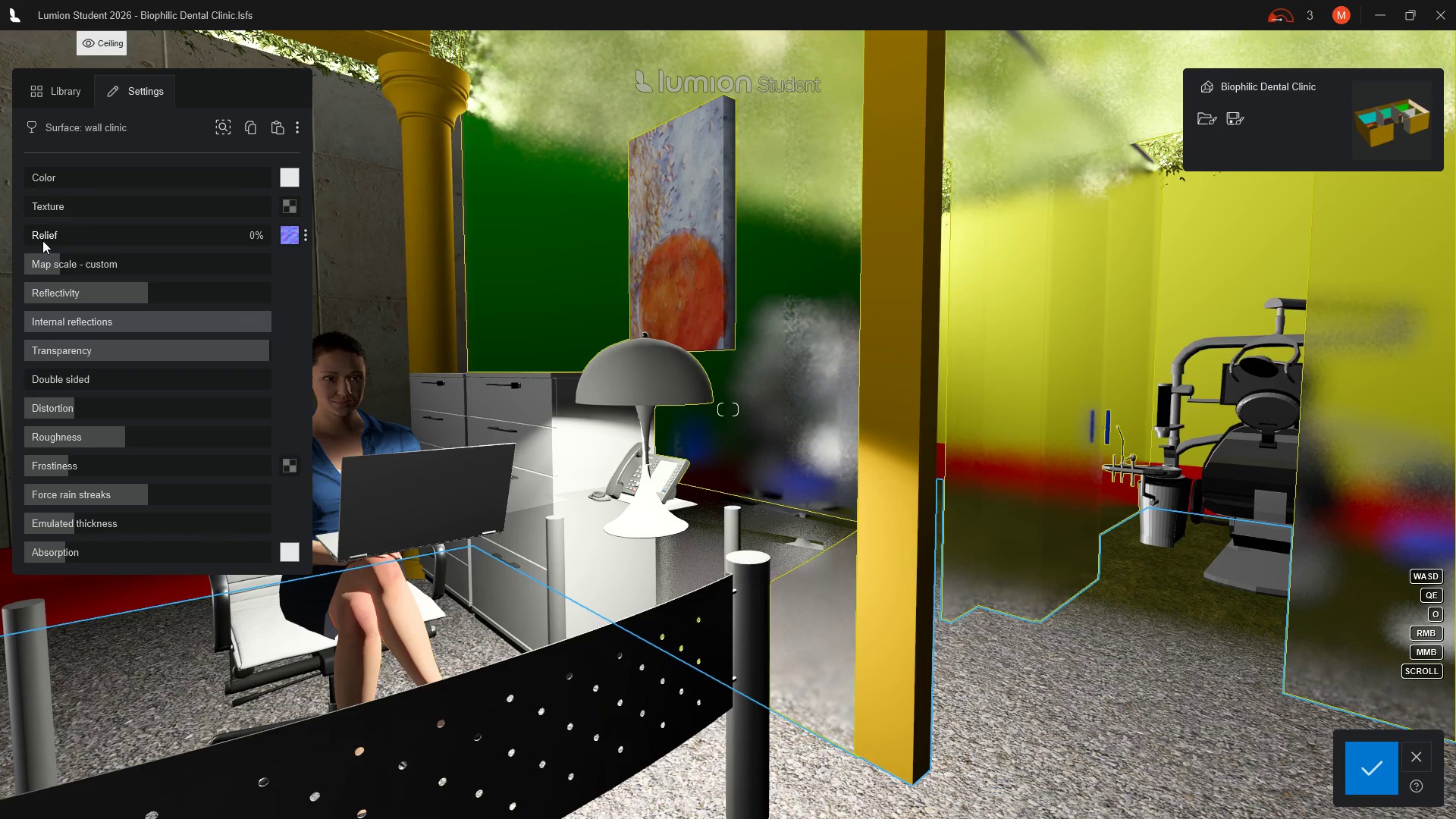 
left_click_drag(start_coordinate=[124, 441], to_coordinate=[166, 437])
 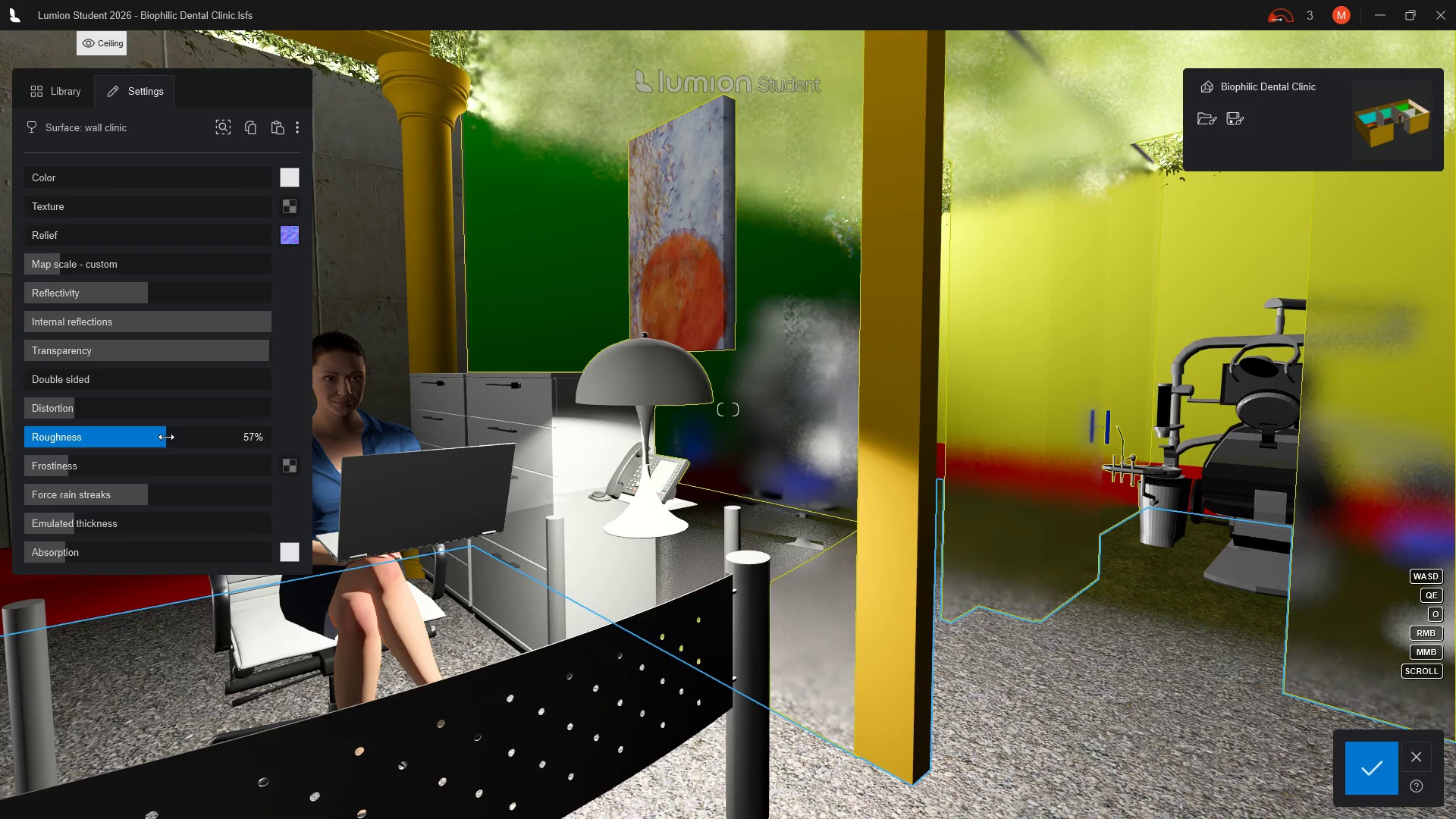 
left_click_drag(start_coordinate=[166, 437], to_coordinate=[178, 437])
 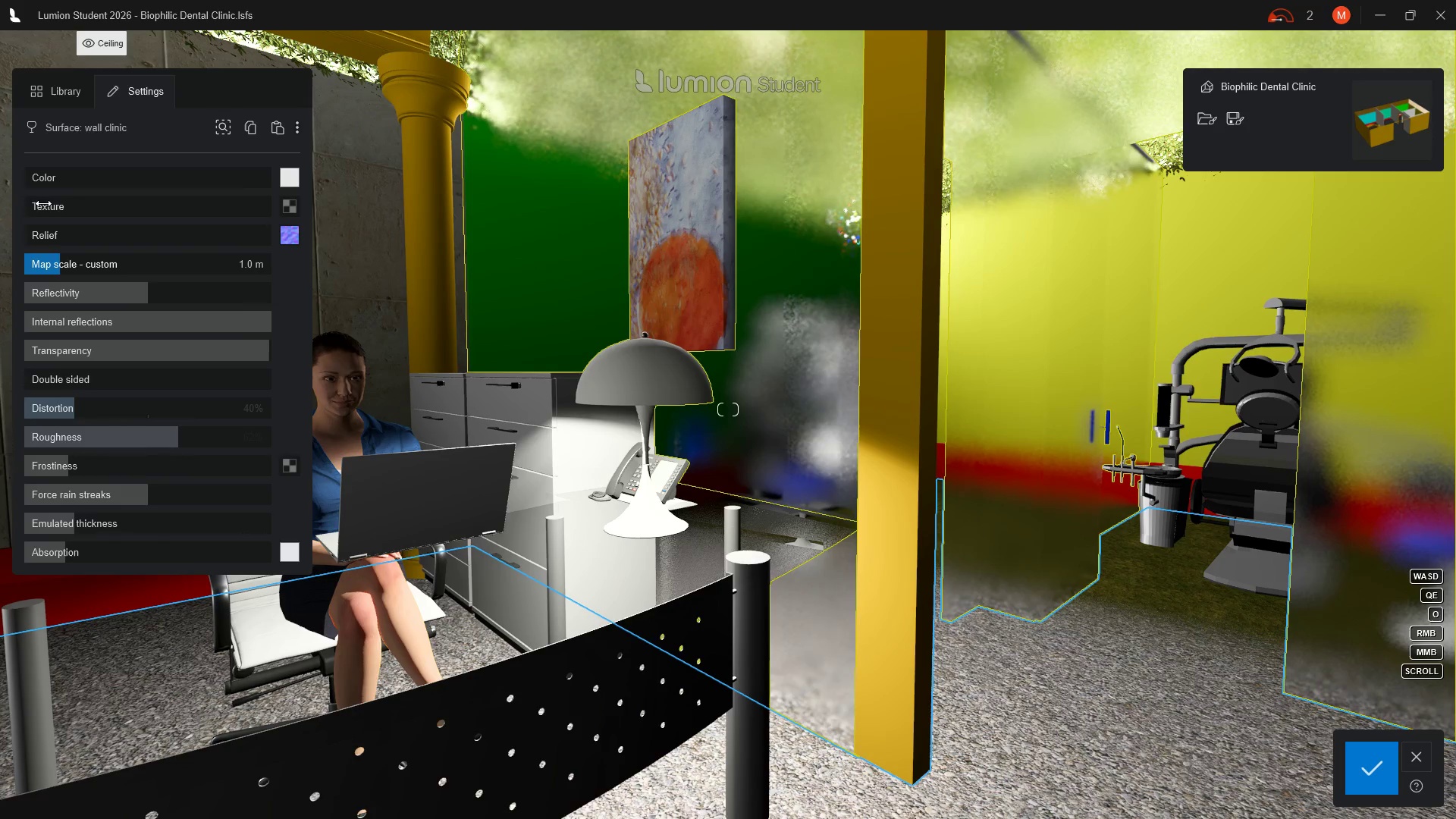 
left_click_drag(start_coordinate=[41, 177], to_coordinate=[69, 177])
 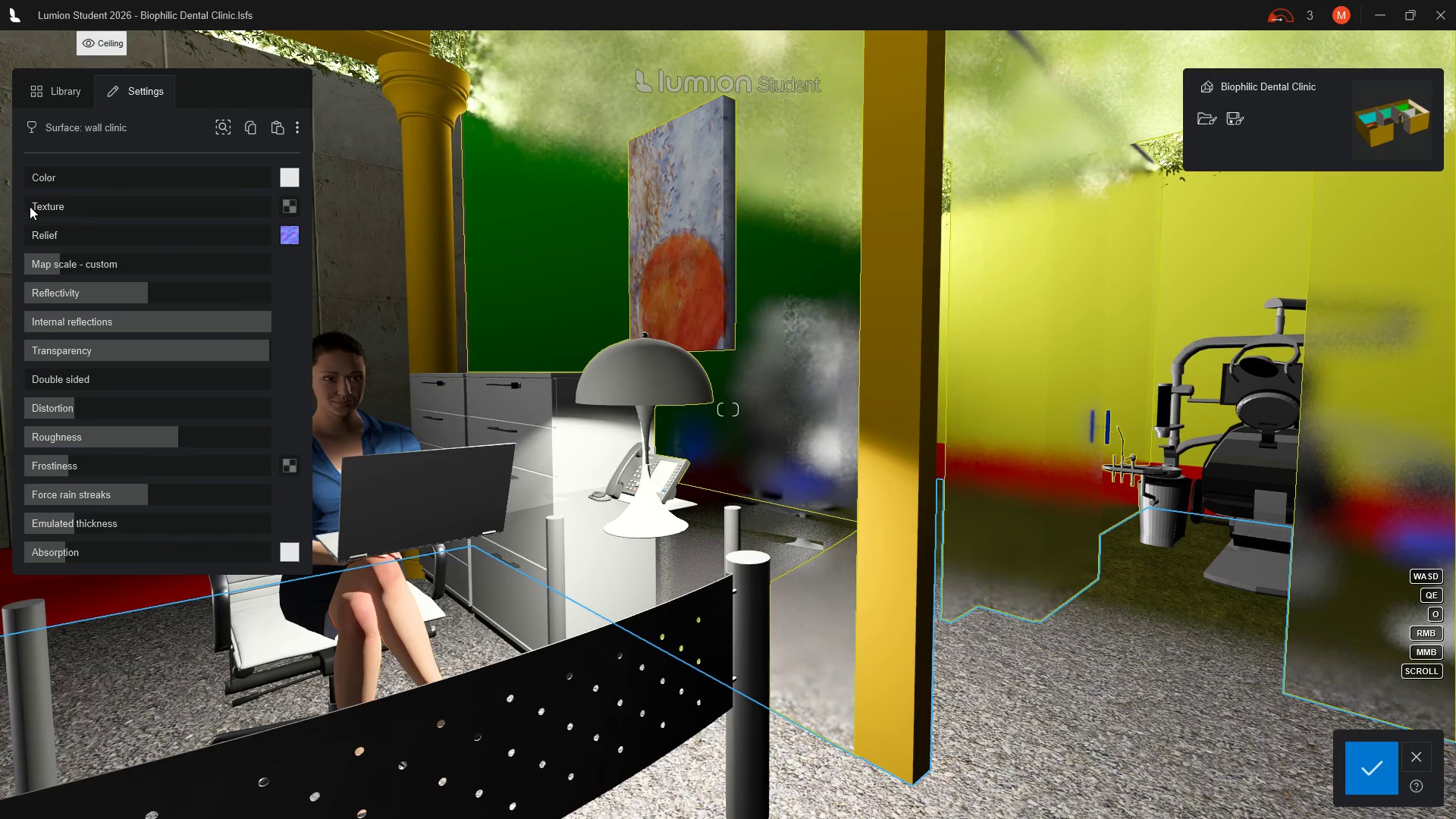 
left_click_drag(start_coordinate=[35, 206], to_coordinate=[136, 209])
 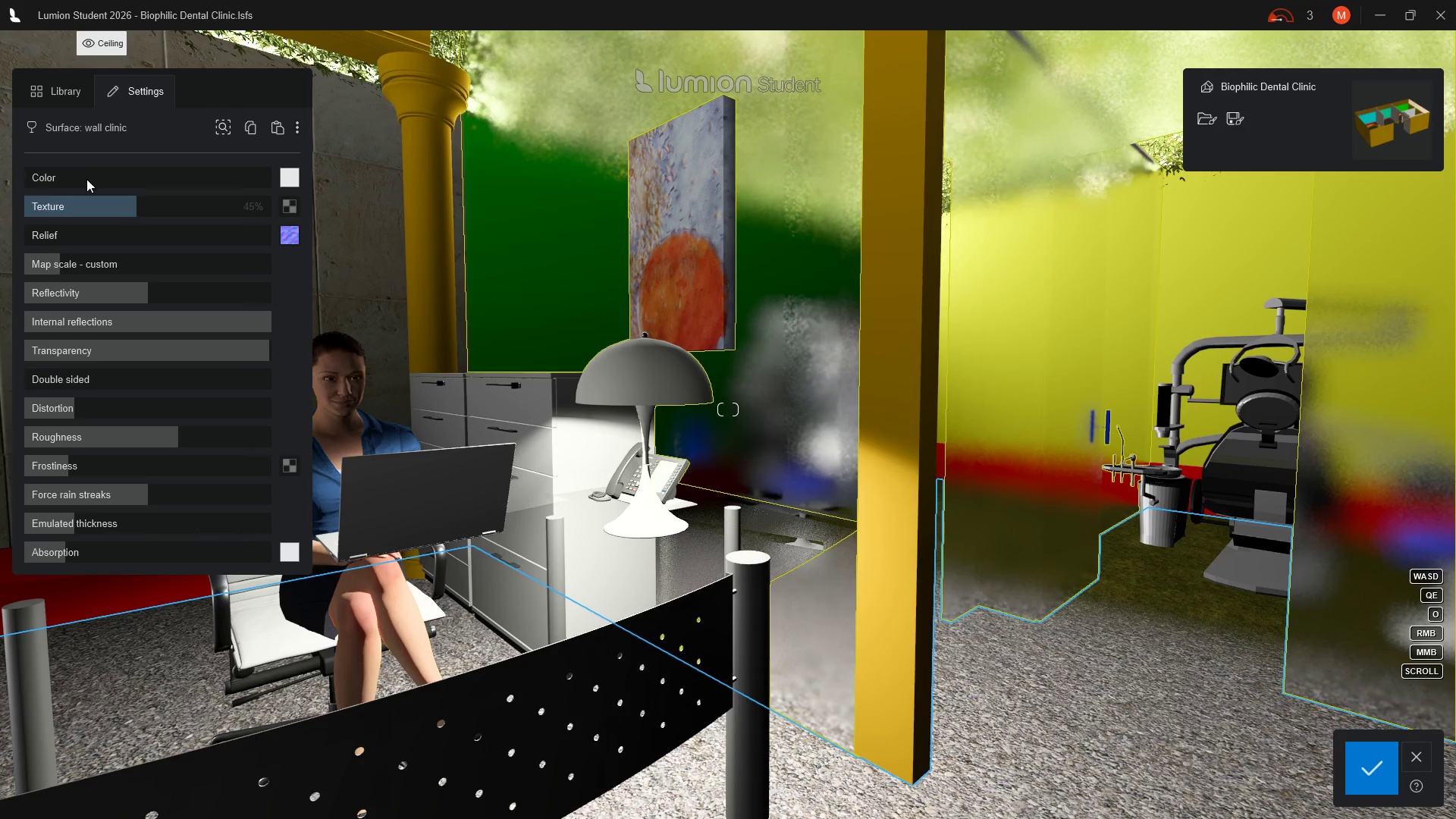 
left_click([289, 179])
 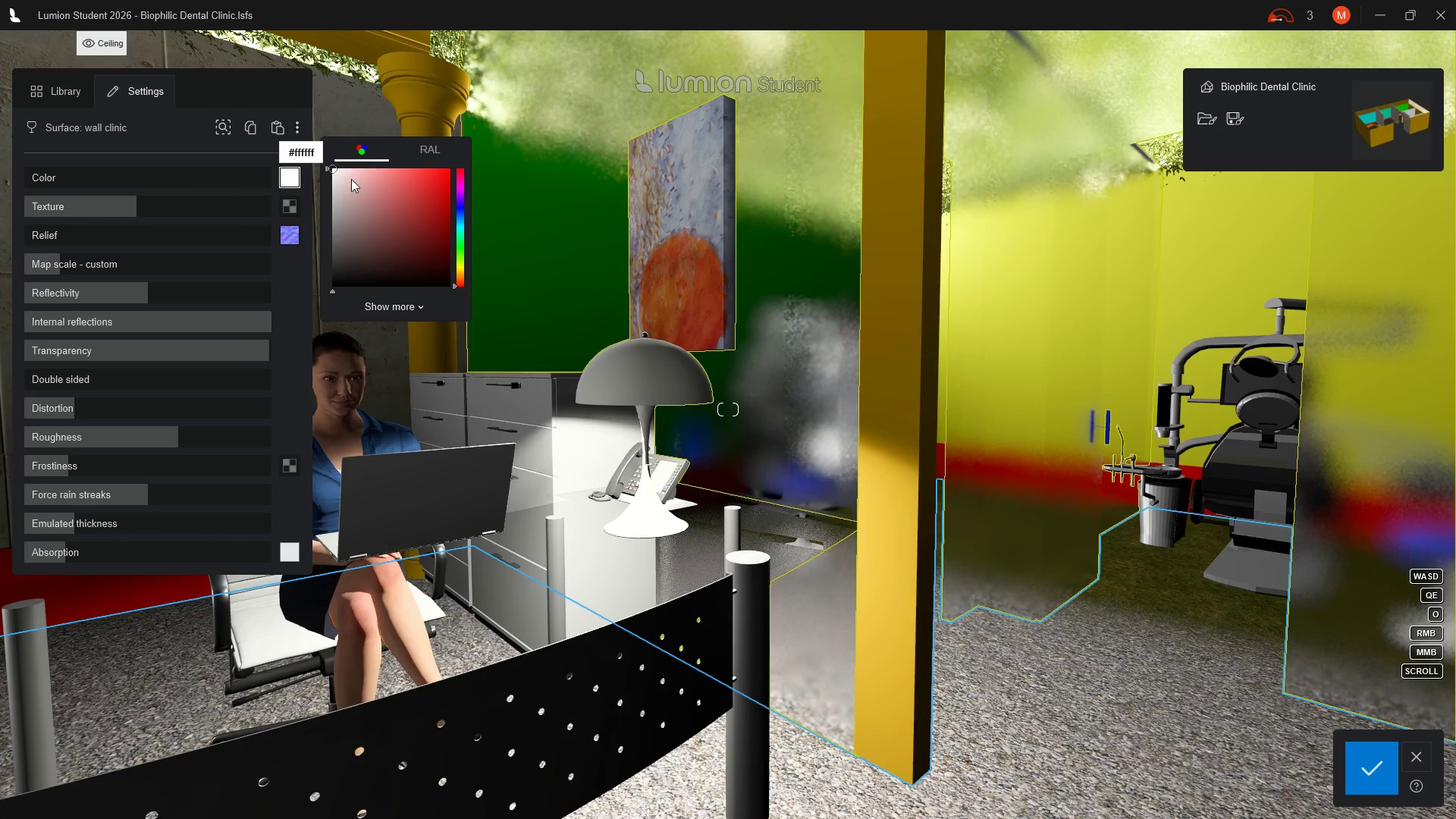 
left_click([334, 182])
 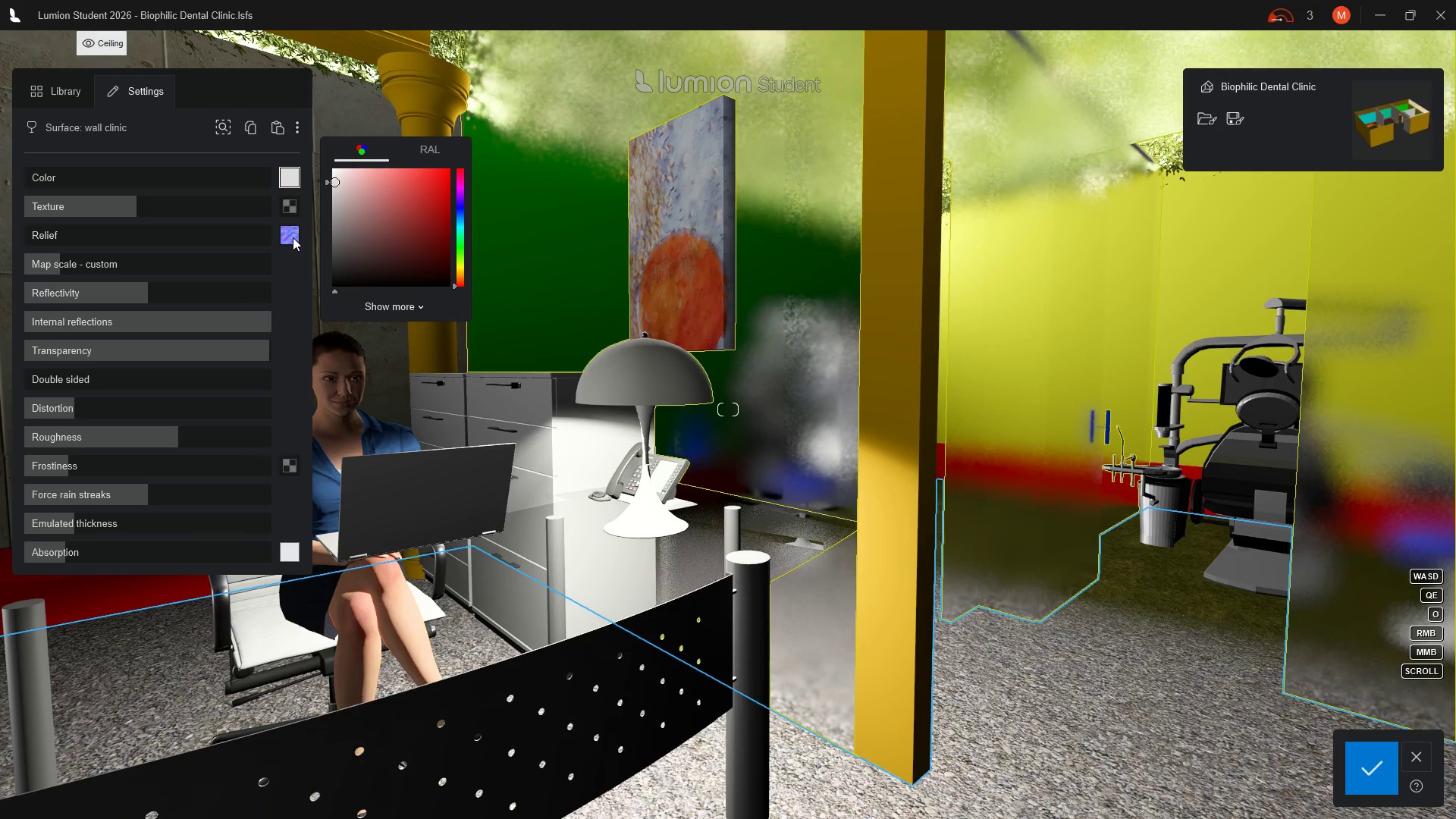 
left_click([293, 237])
 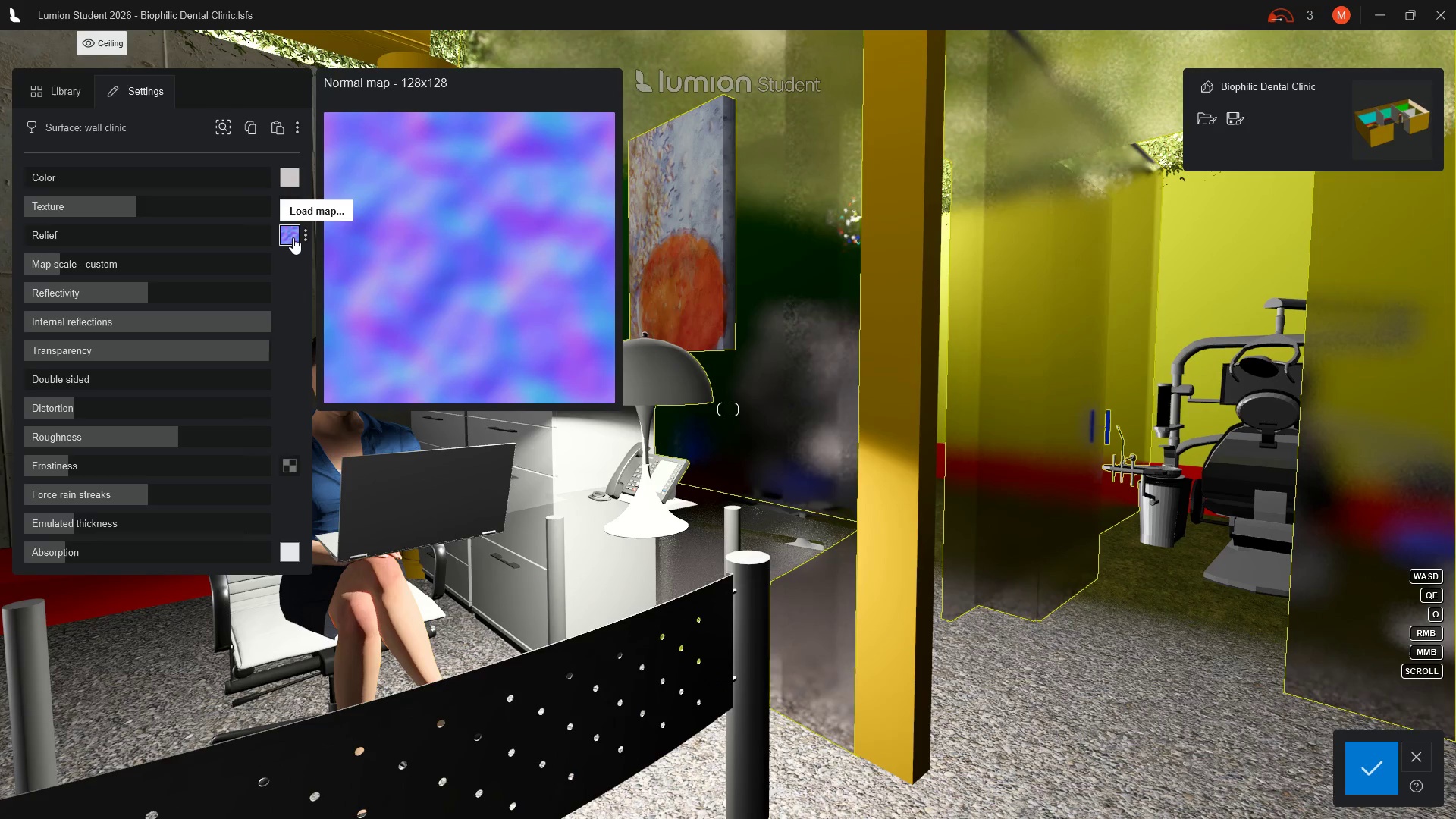 
left_click([293, 237])
 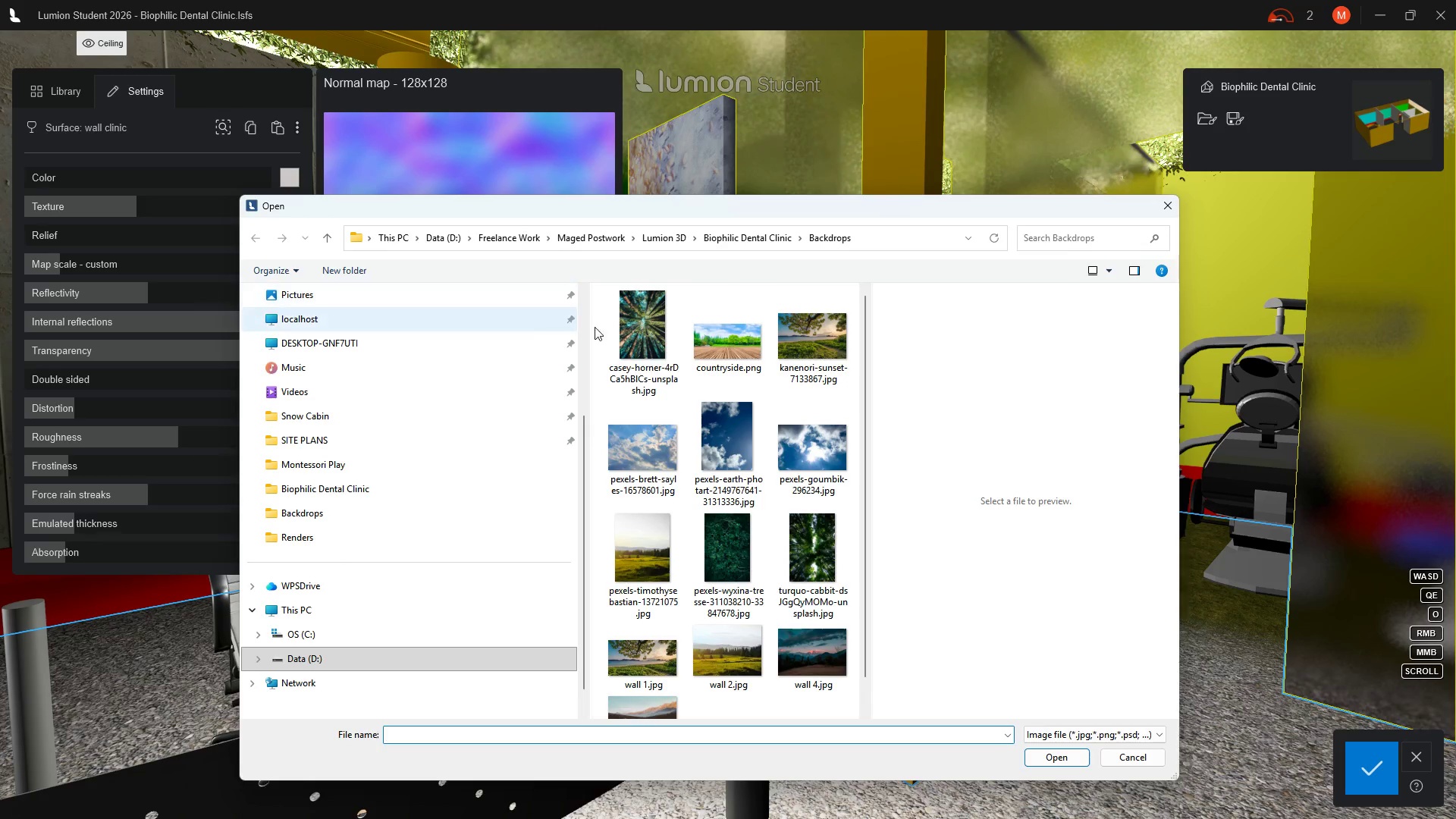 
left_click([813, 353])
 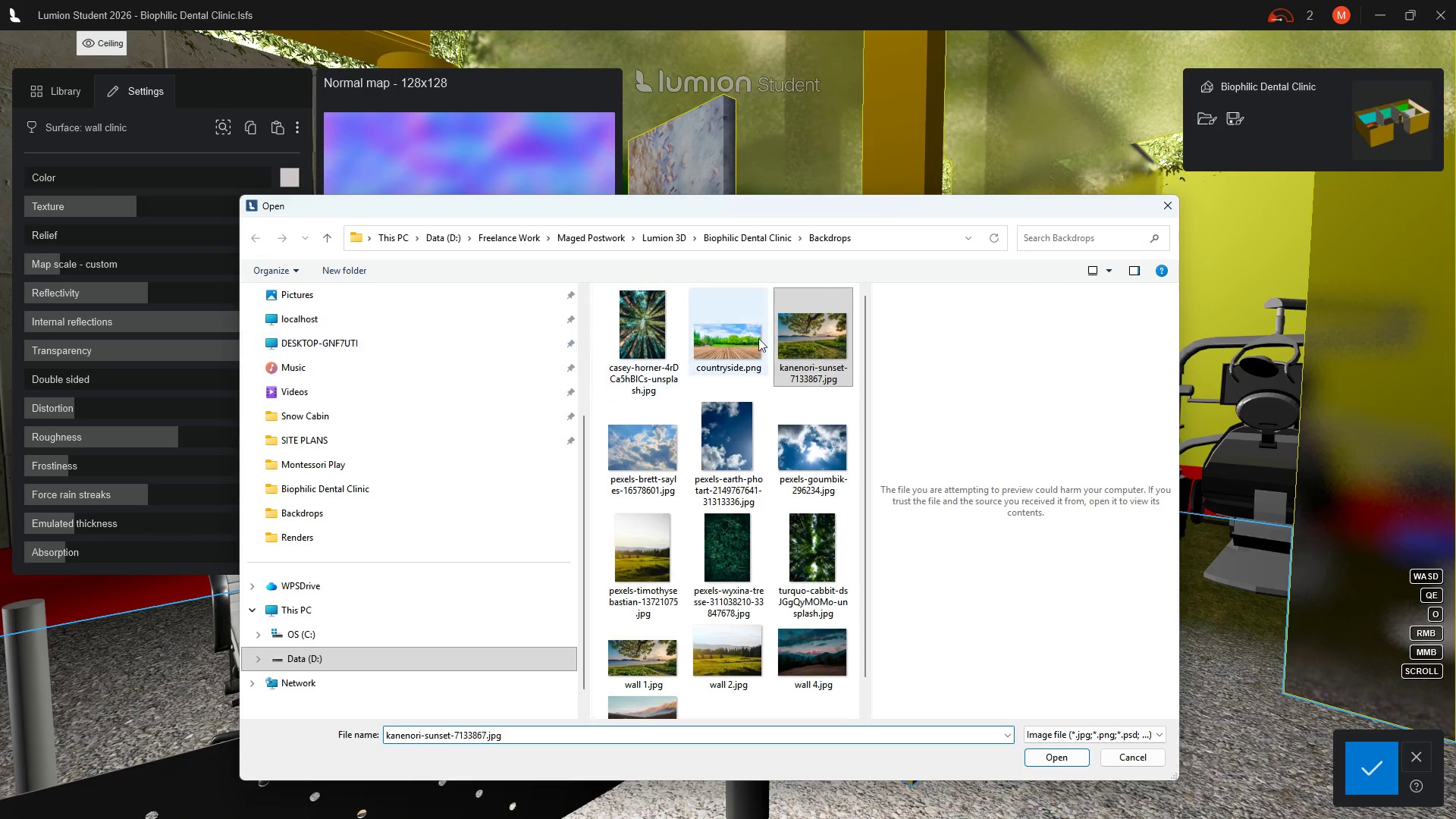 
double_click([801, 339])
 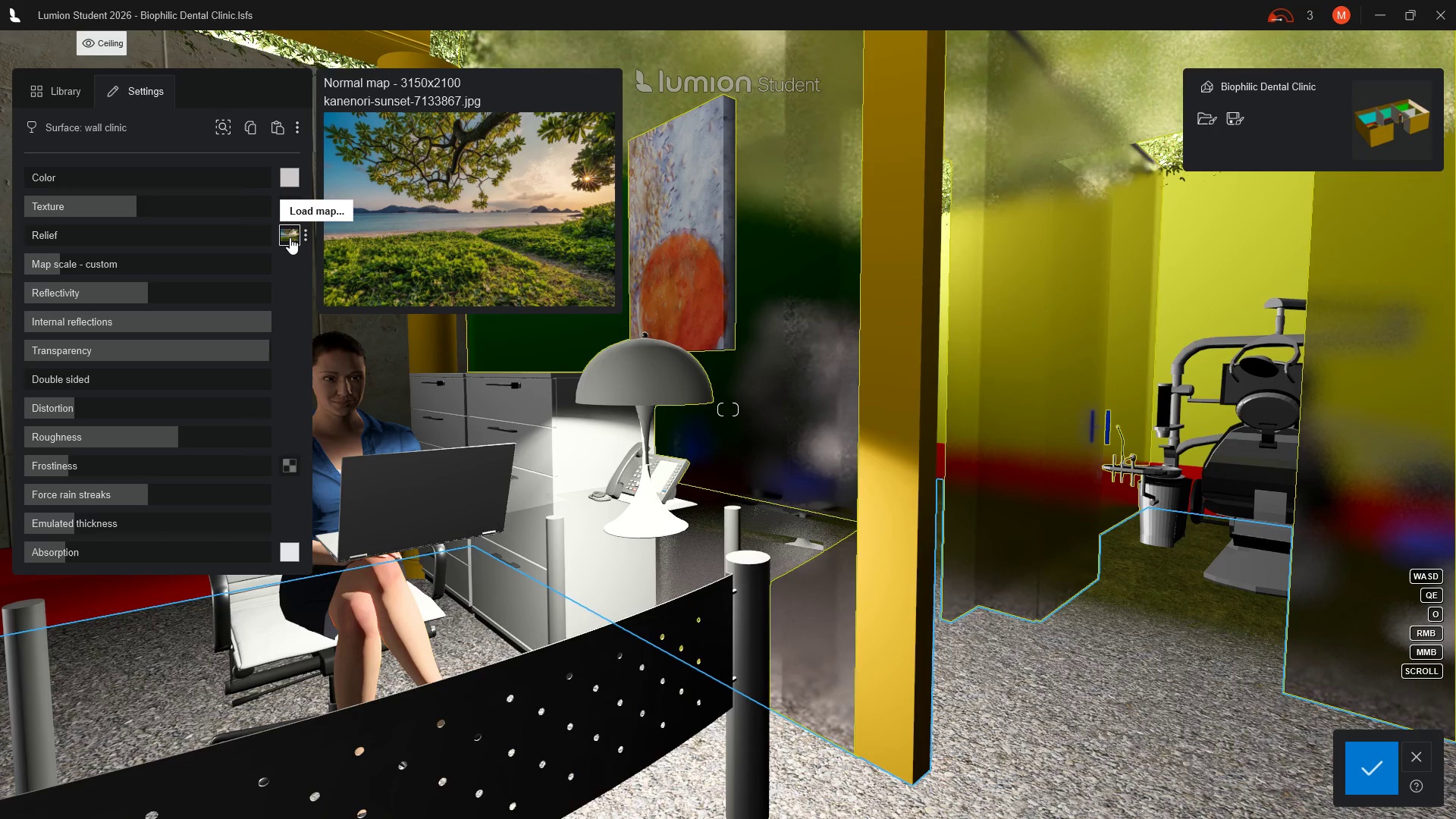 
wait(10.14)
 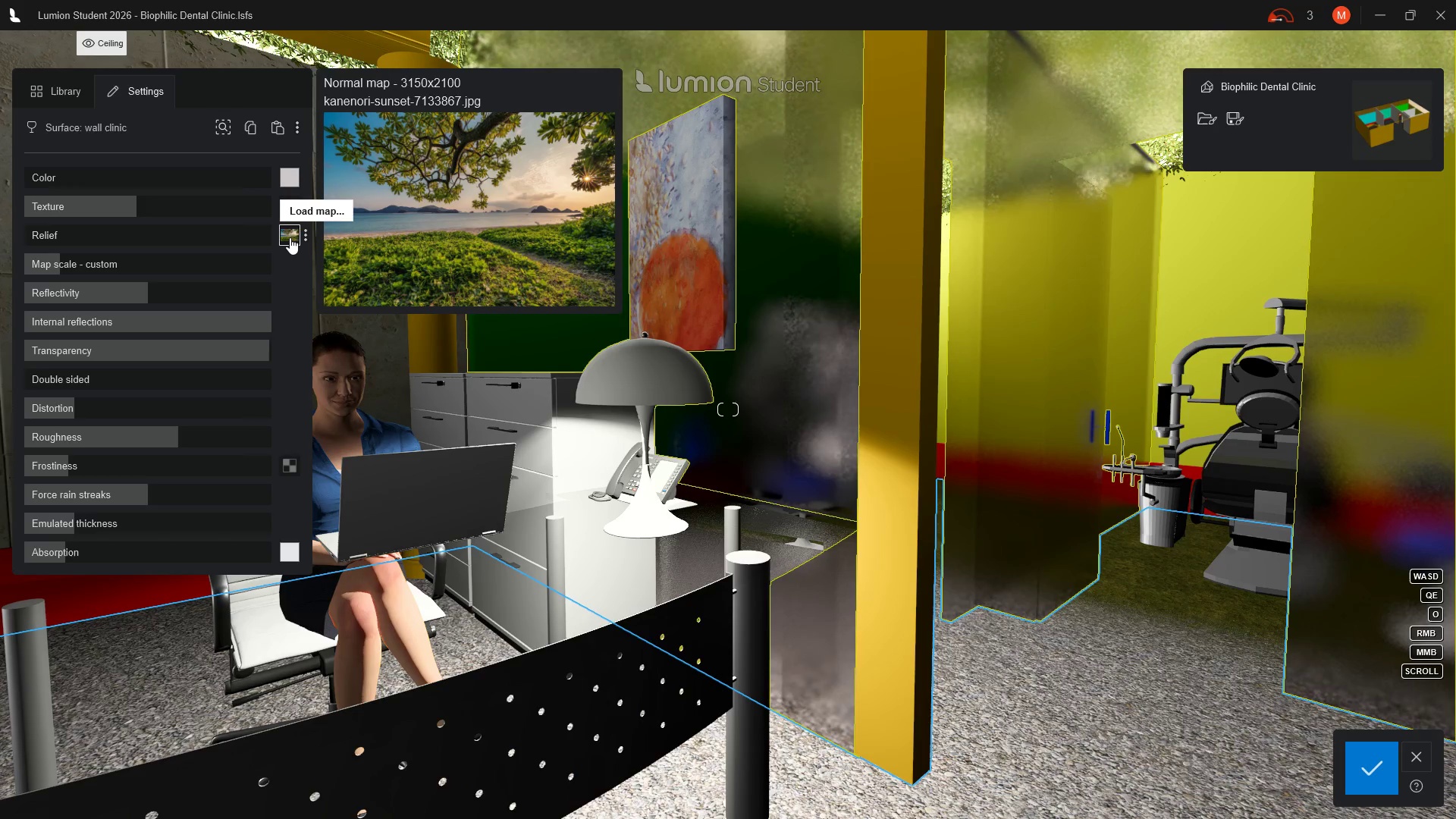 
left_click_drag(start_coordinate=[32, 237], to_coordinate=[171, 237])
 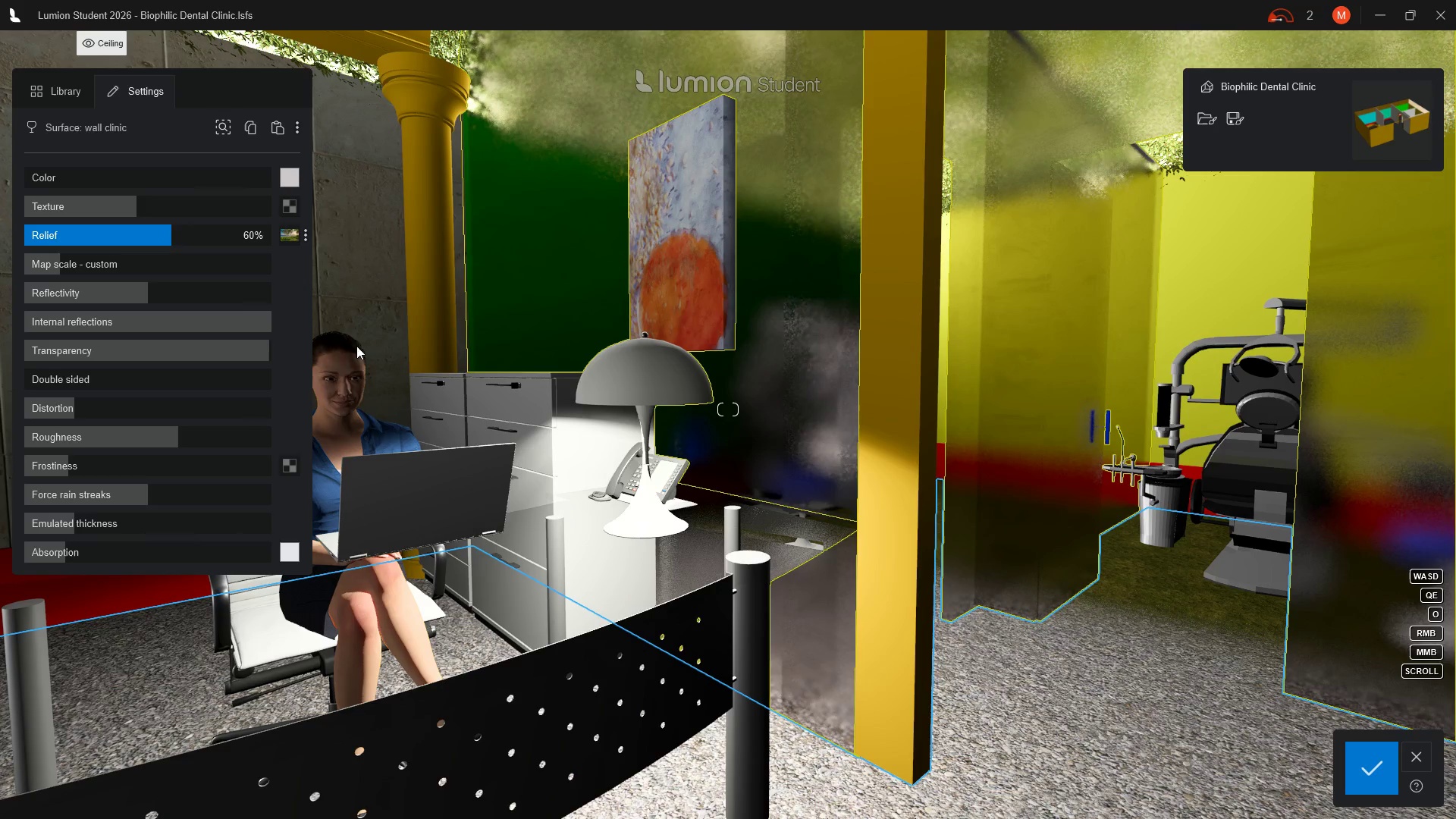 
type(ddd)
 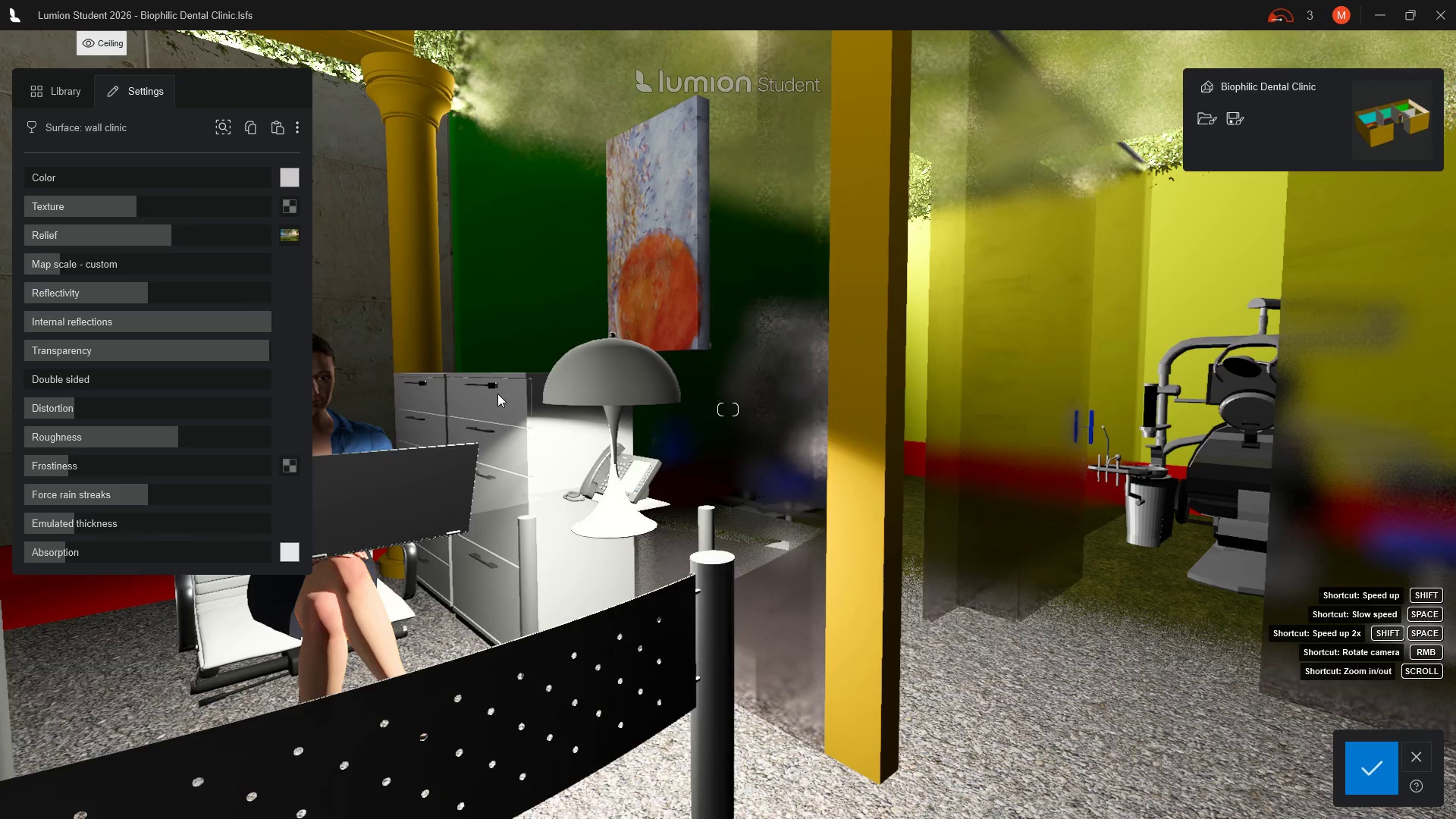 
key(D)
 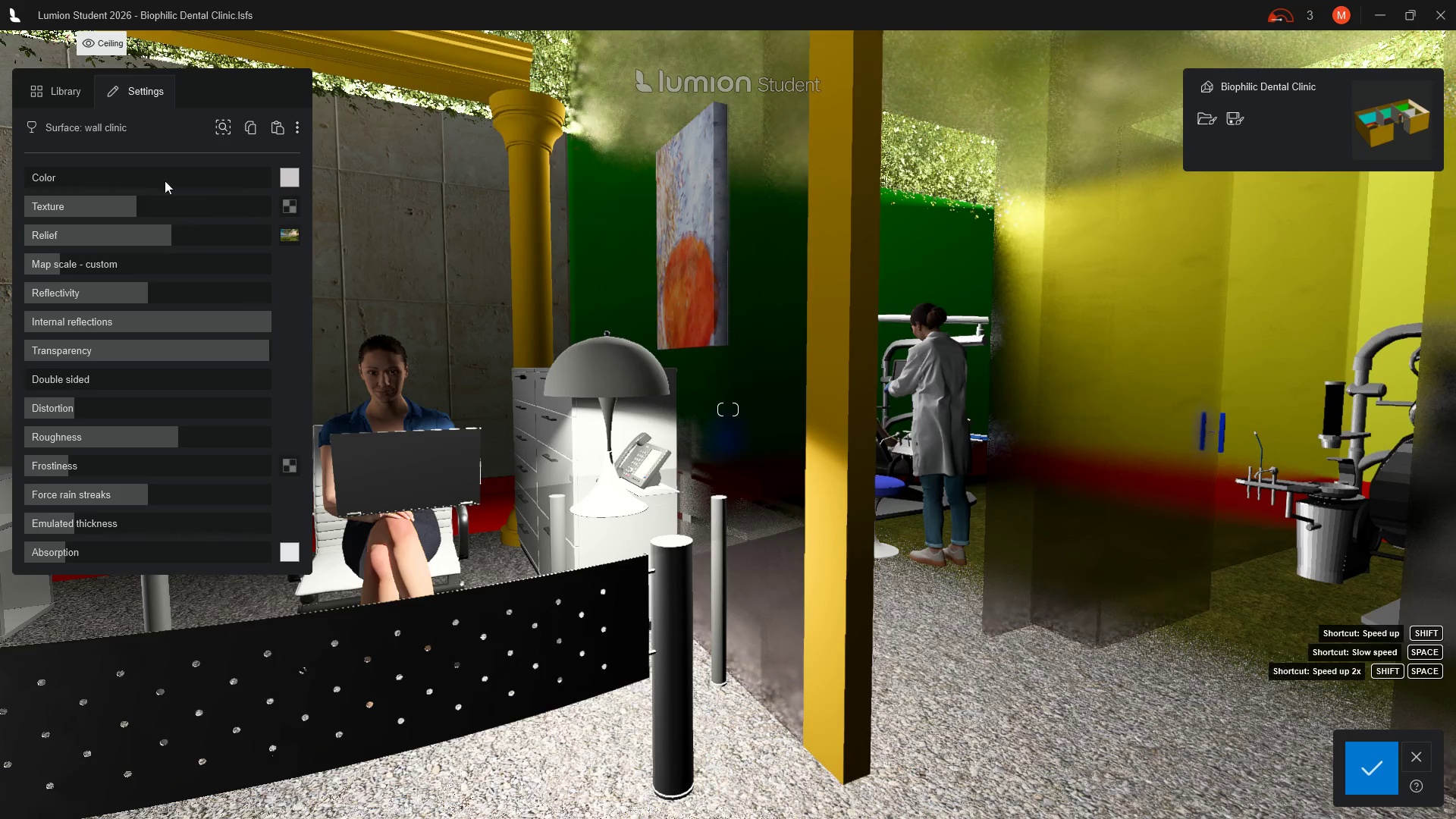 
left_click([57, 93])
 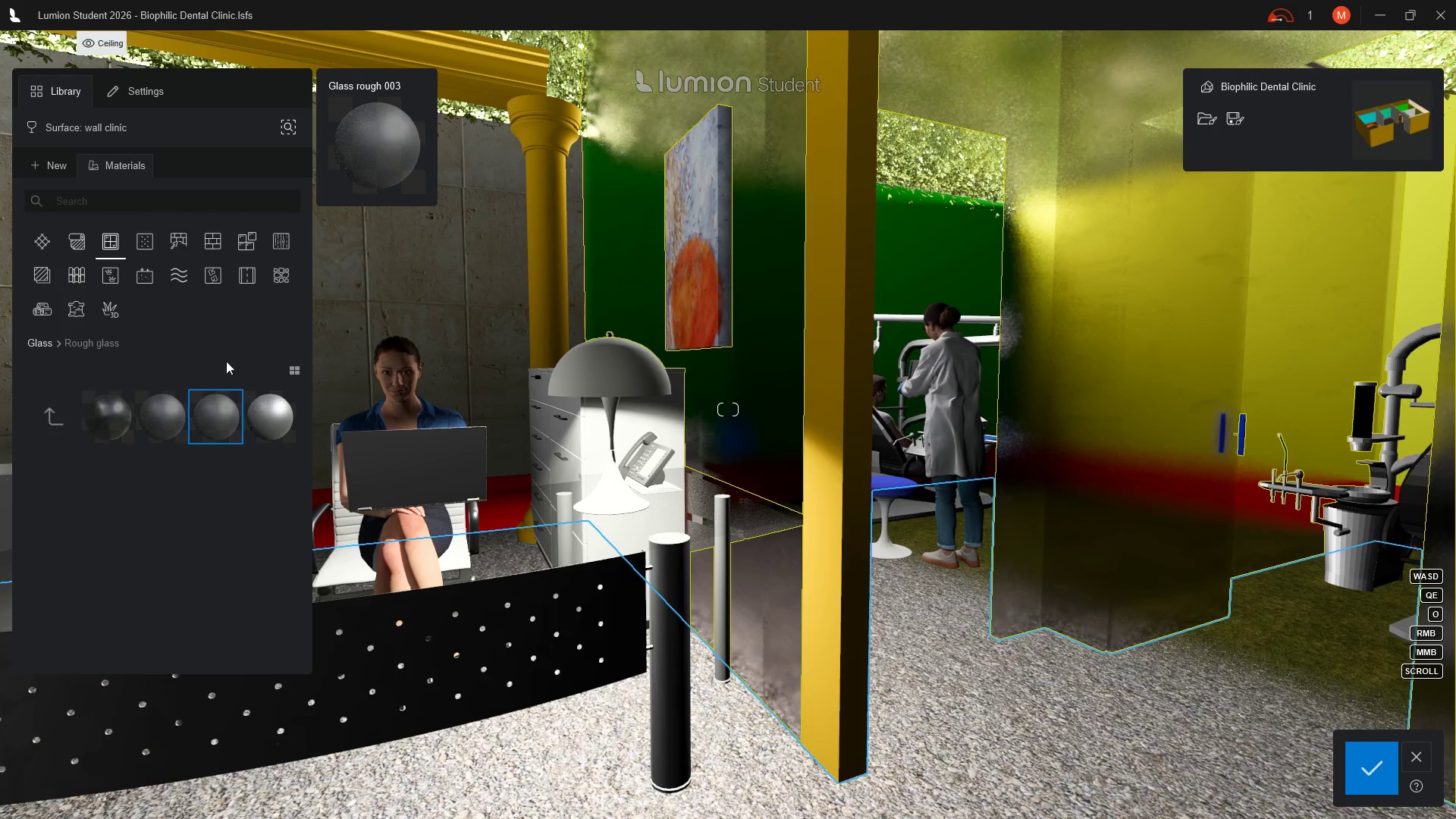 
wait(6.61)
 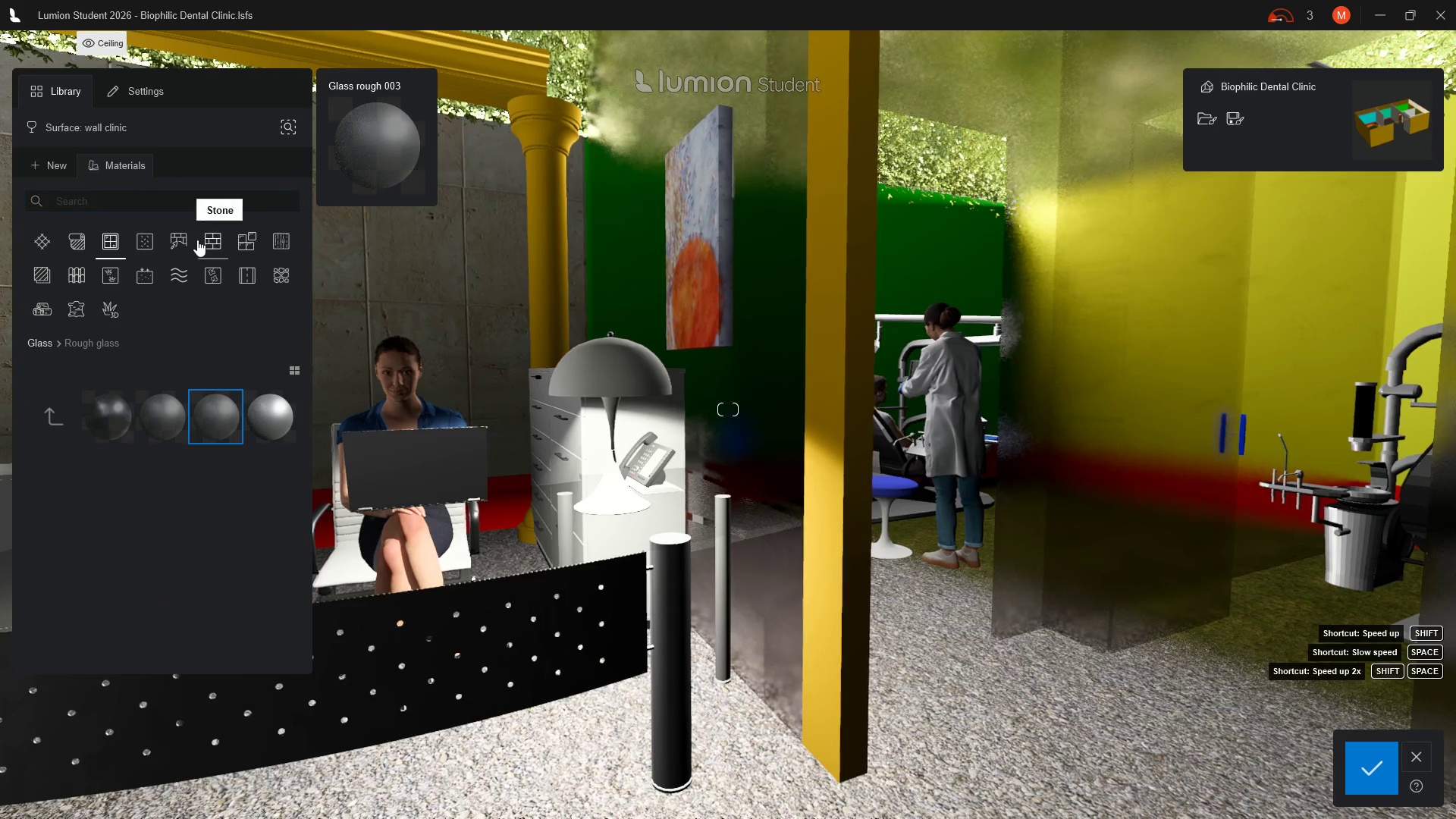 
left_click([47, 420])
 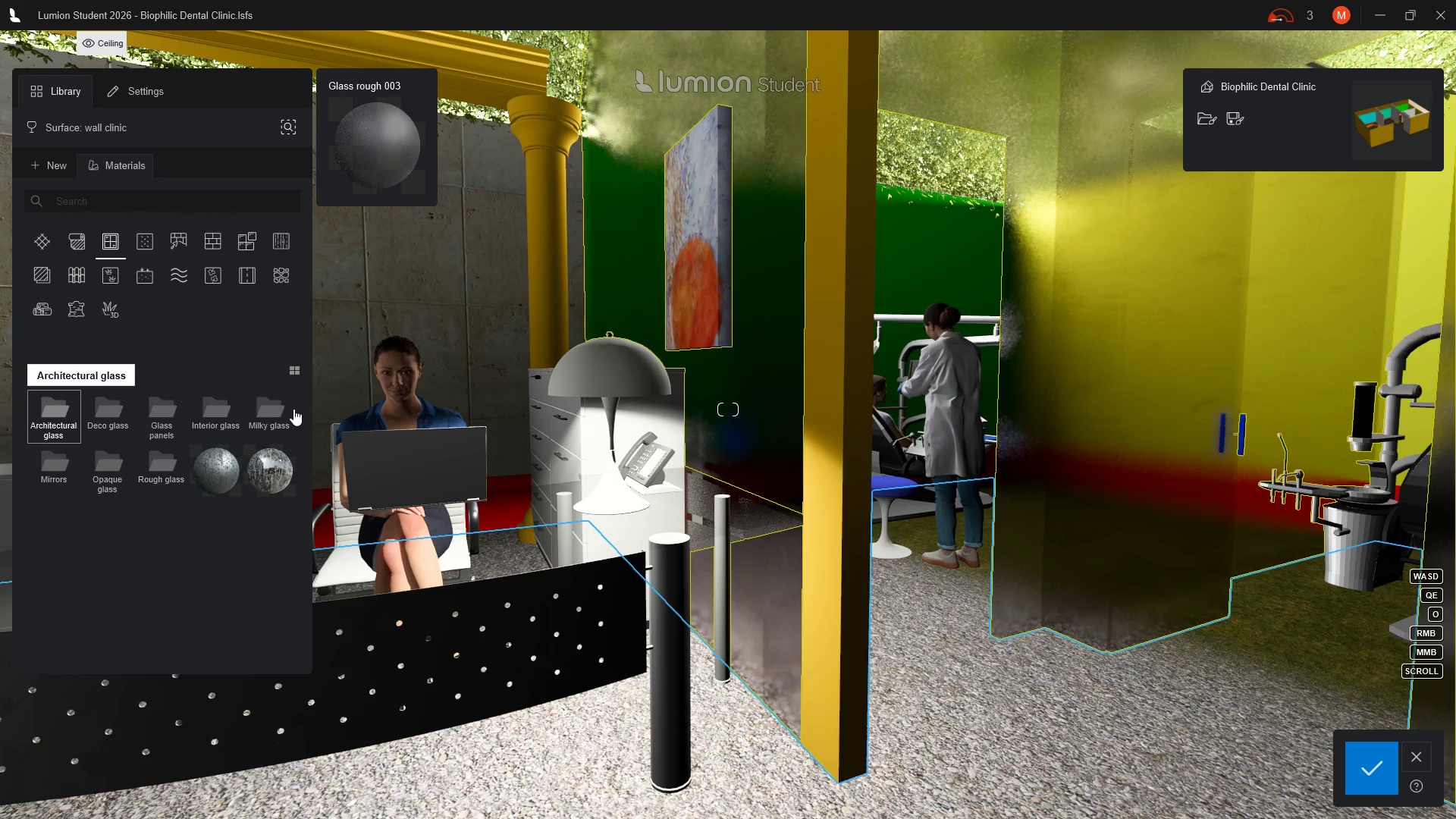 
left_click([273, 417])
 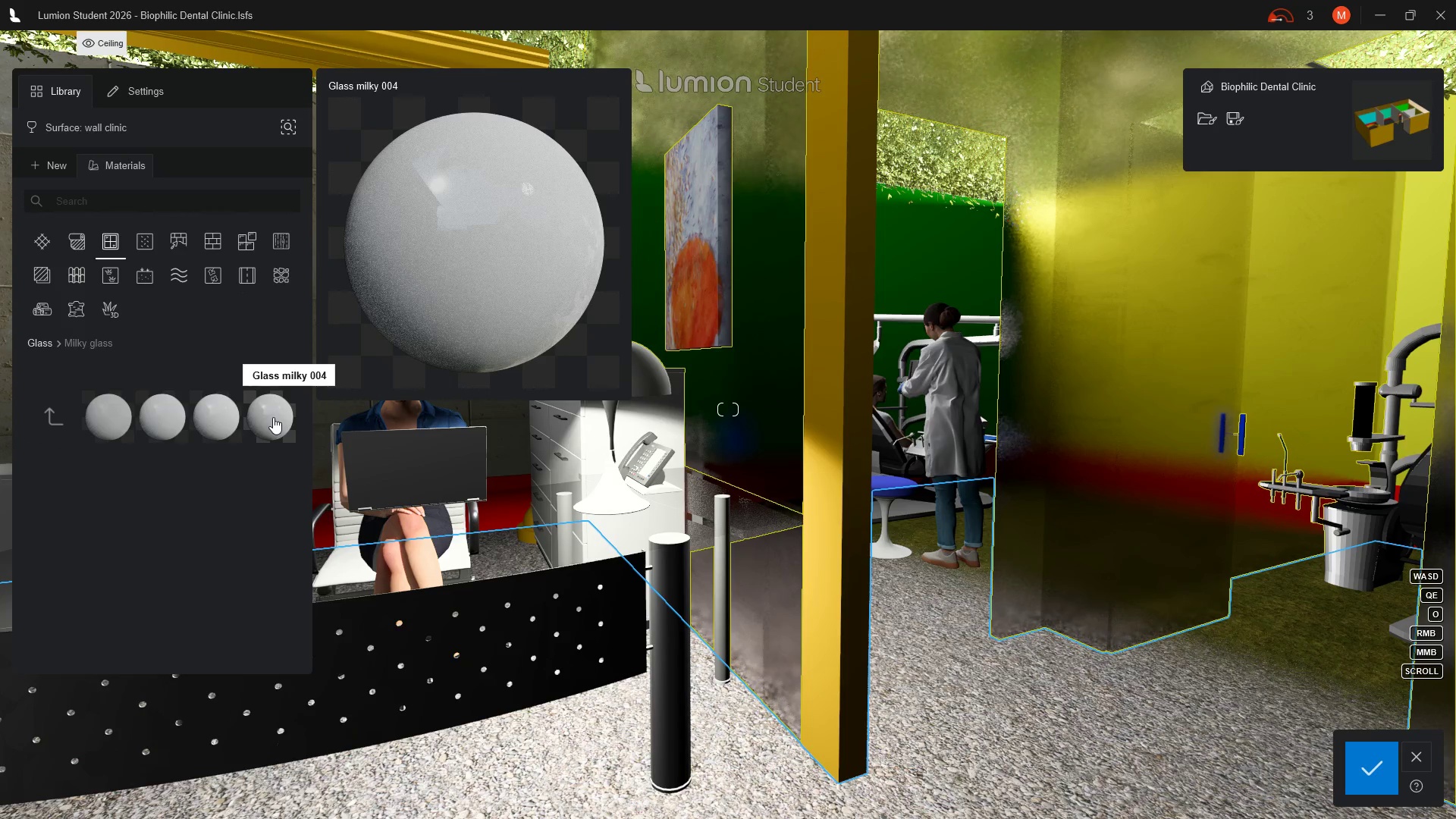 
left_click([273, 417])
 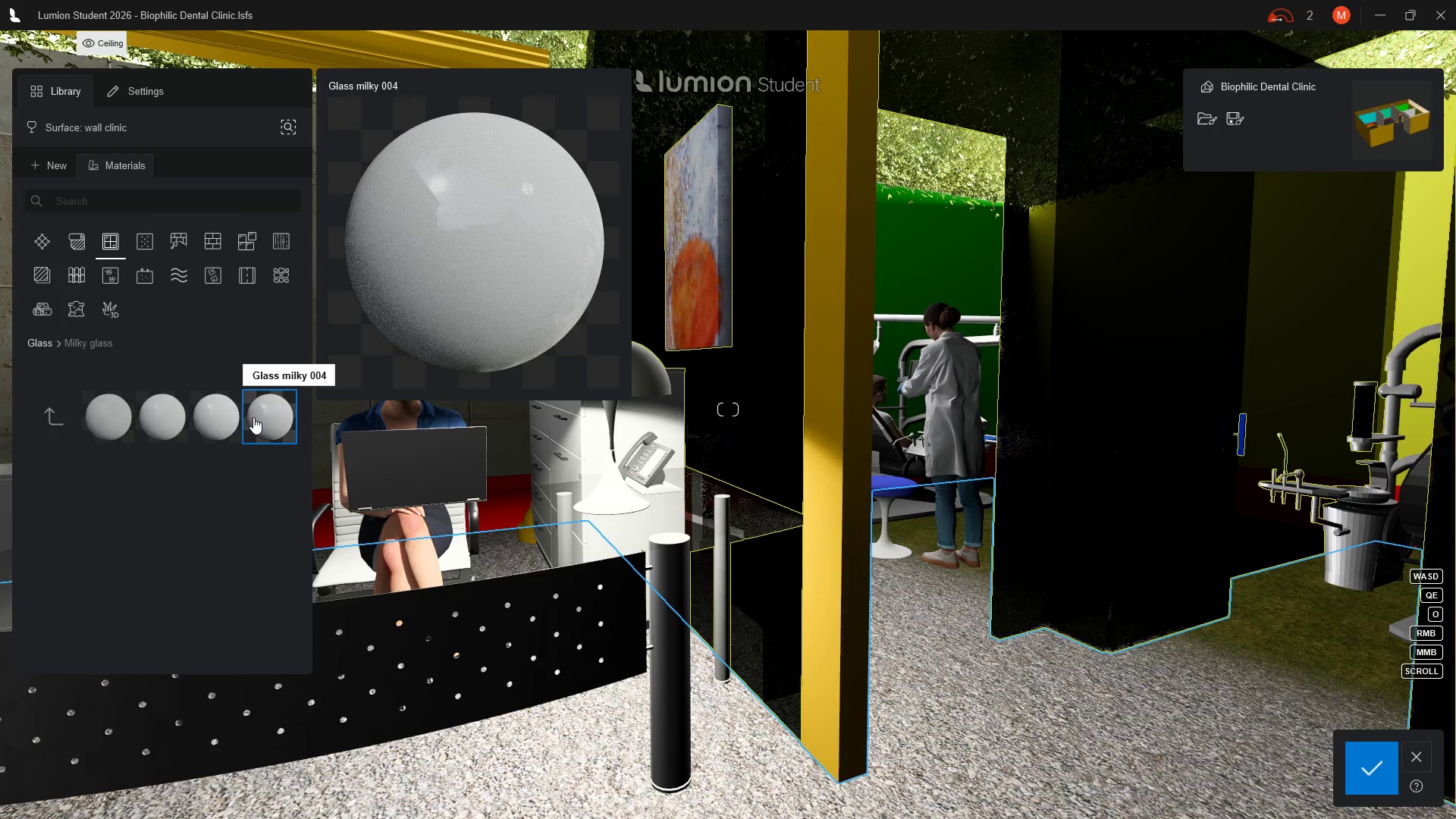 
left_click([228, 417])
 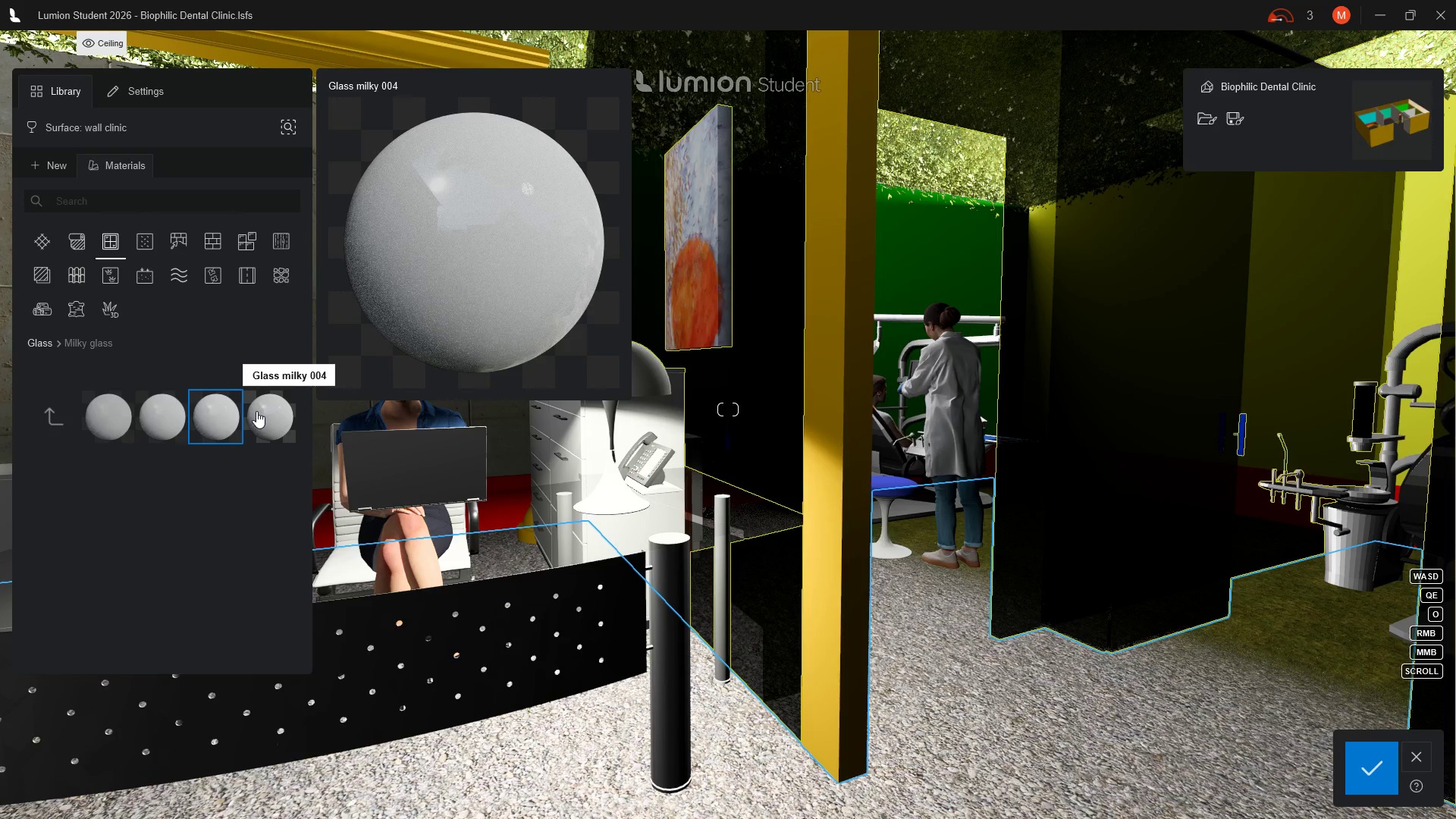 
left_click([173, 419])
 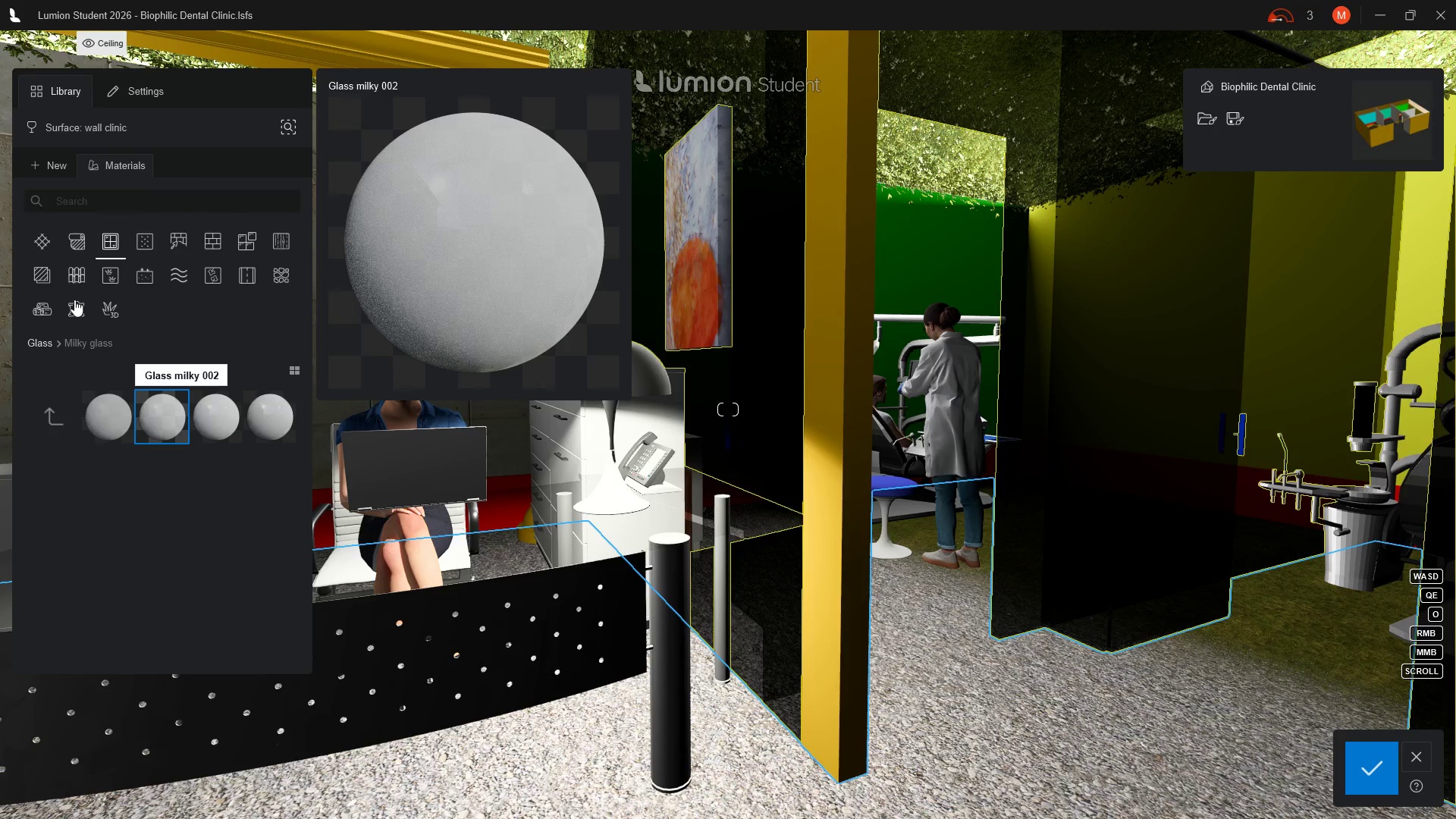 
left_click([108, 427])
 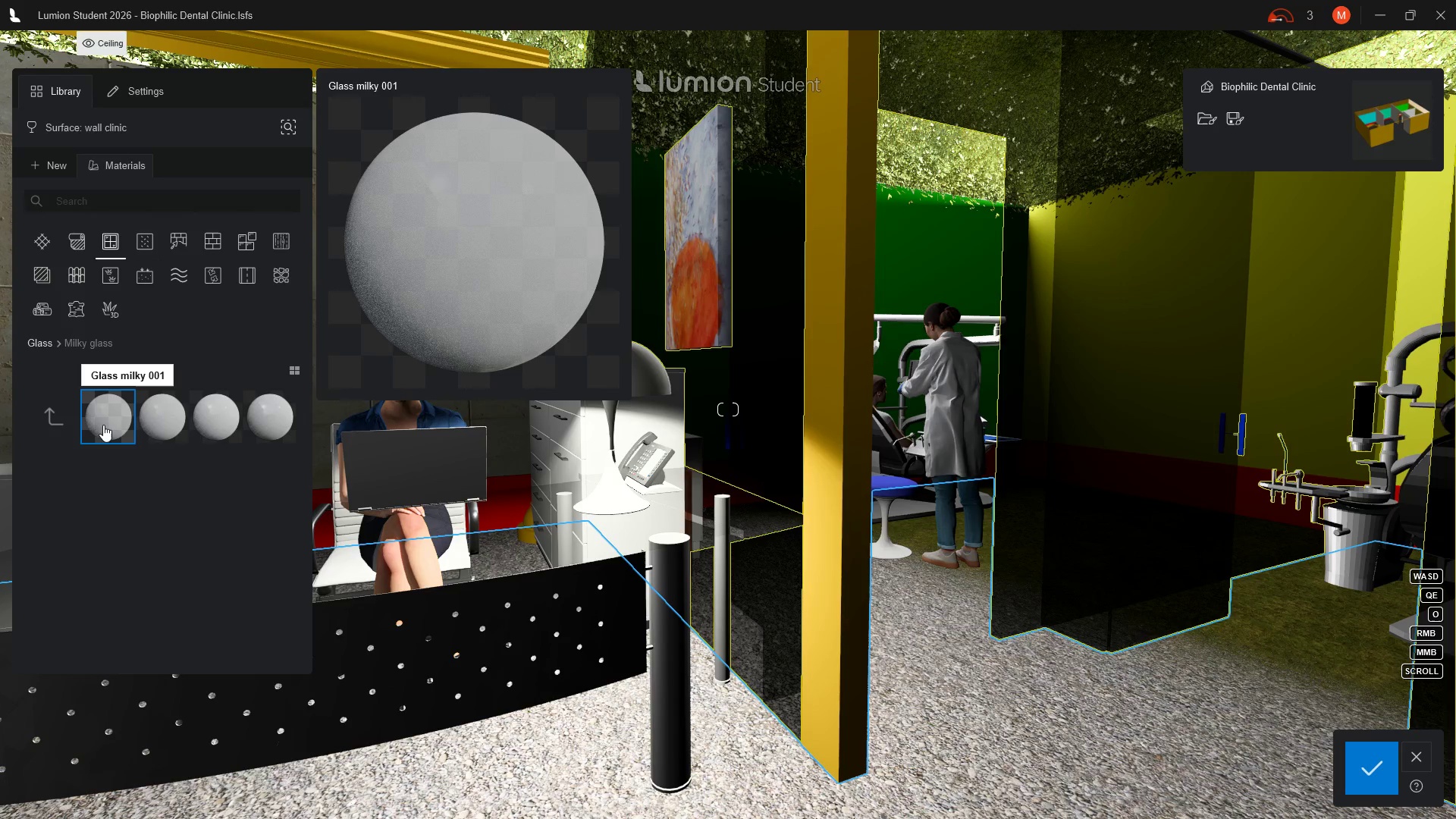 
double_click([103, 425])
 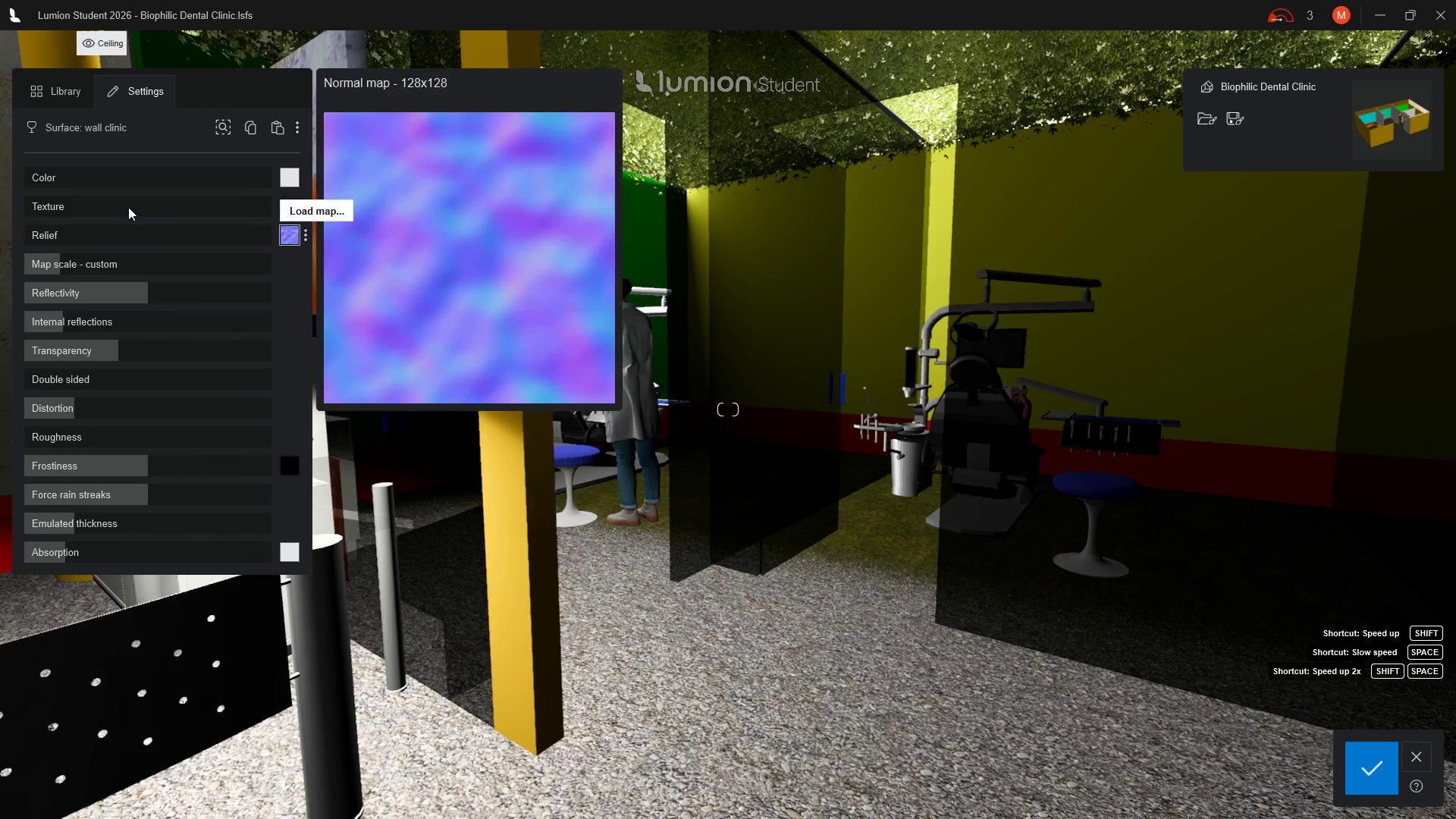 
wait(12.75)
 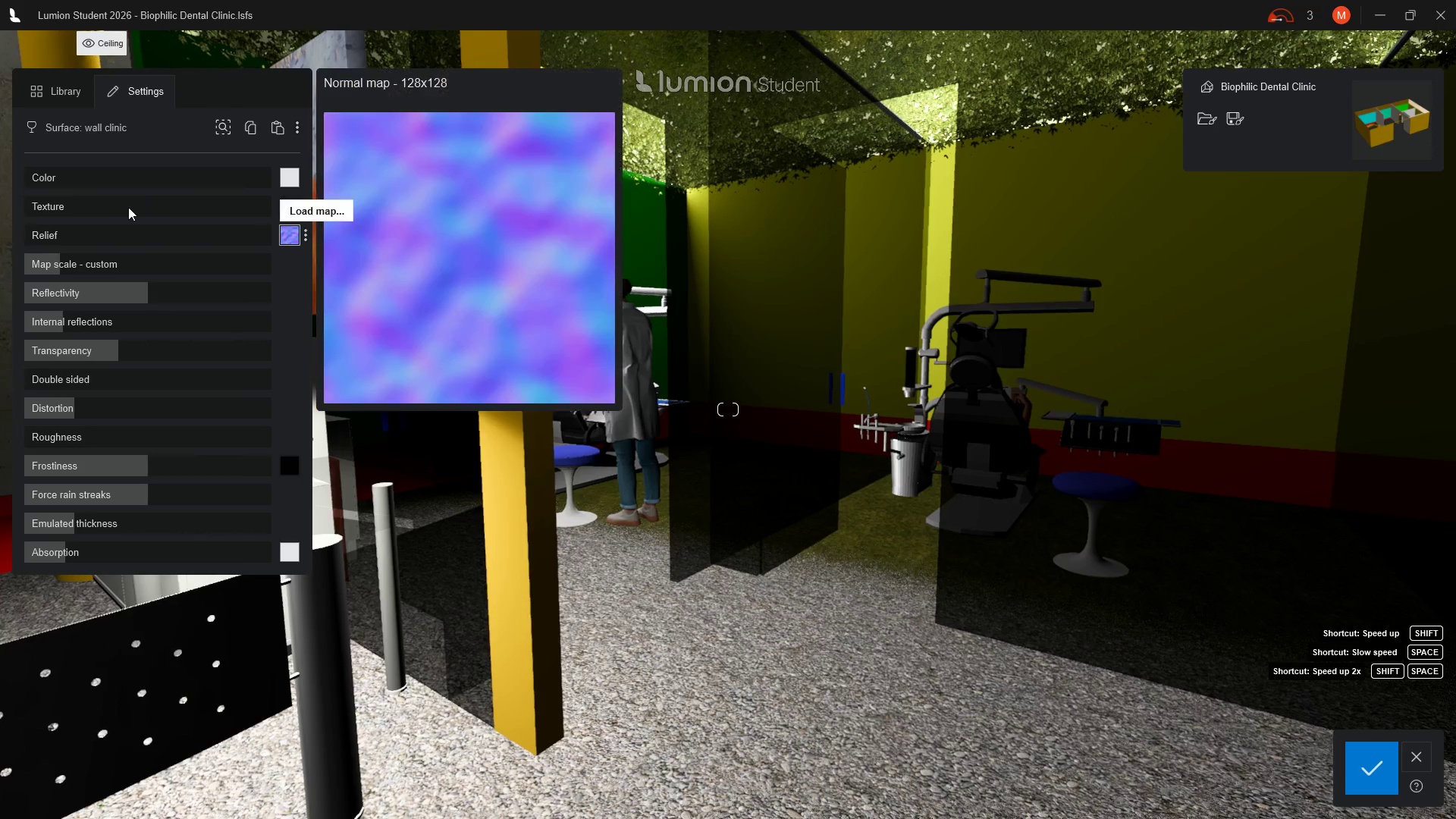 
left_click_drag(start_coordinate=[52, 383], to_coordinate=[152, 390])
 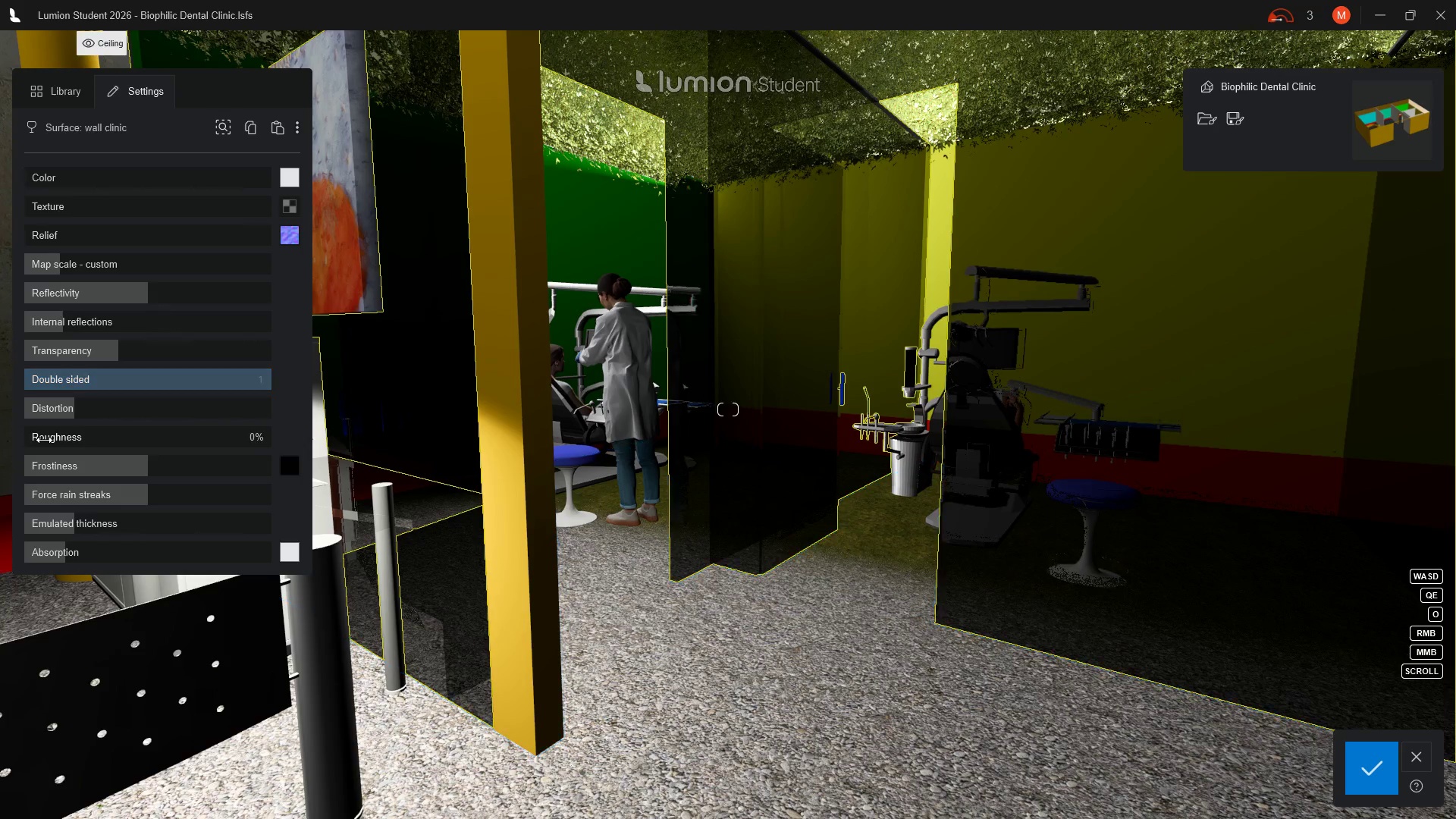 
left_click_drag(start_coordinate=[44, 440], to_coordinate=[193, 441])
 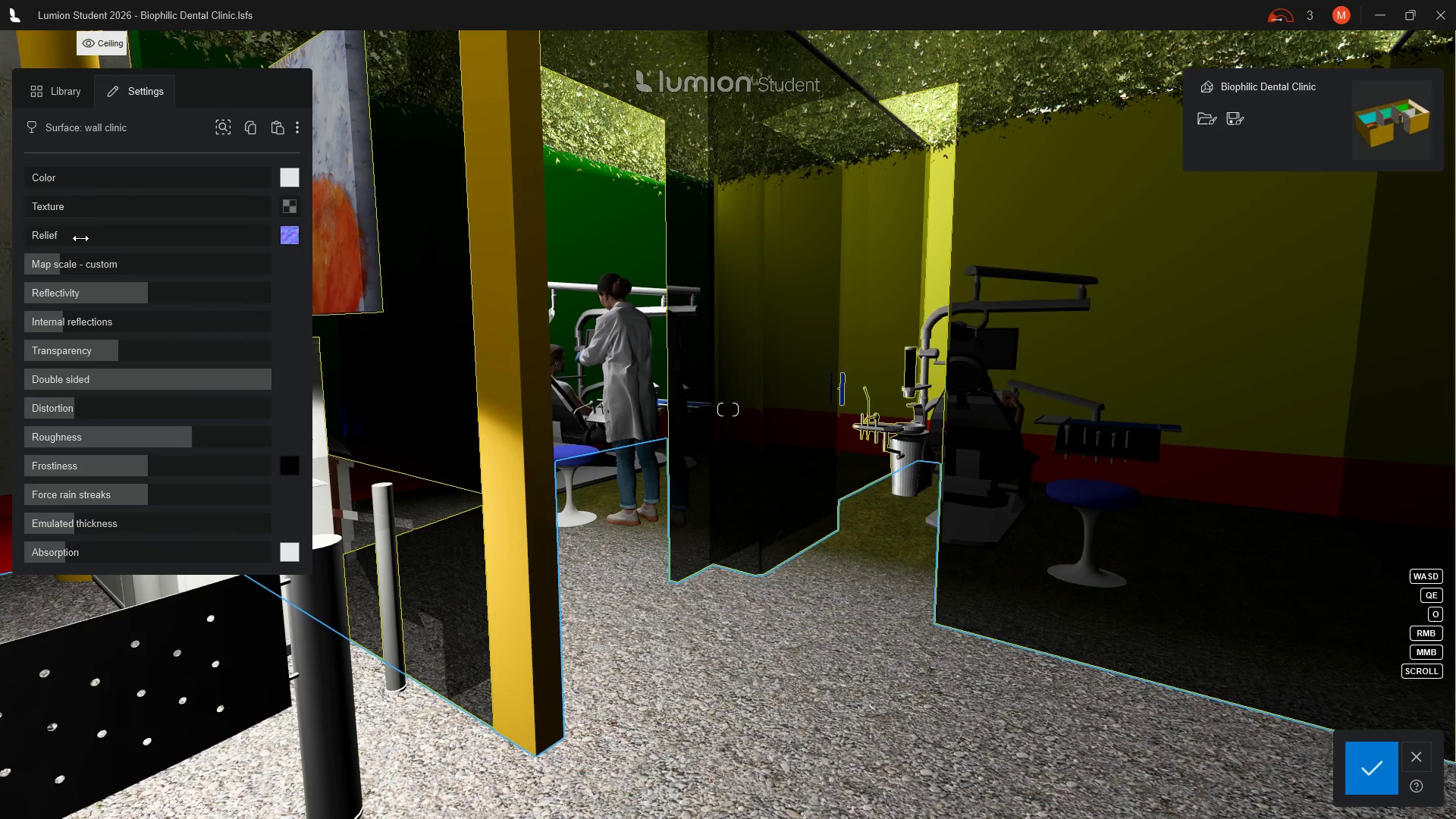 
left_click_drag(start_coordinate=[58, 238], to_coordinate=[179, 230])
 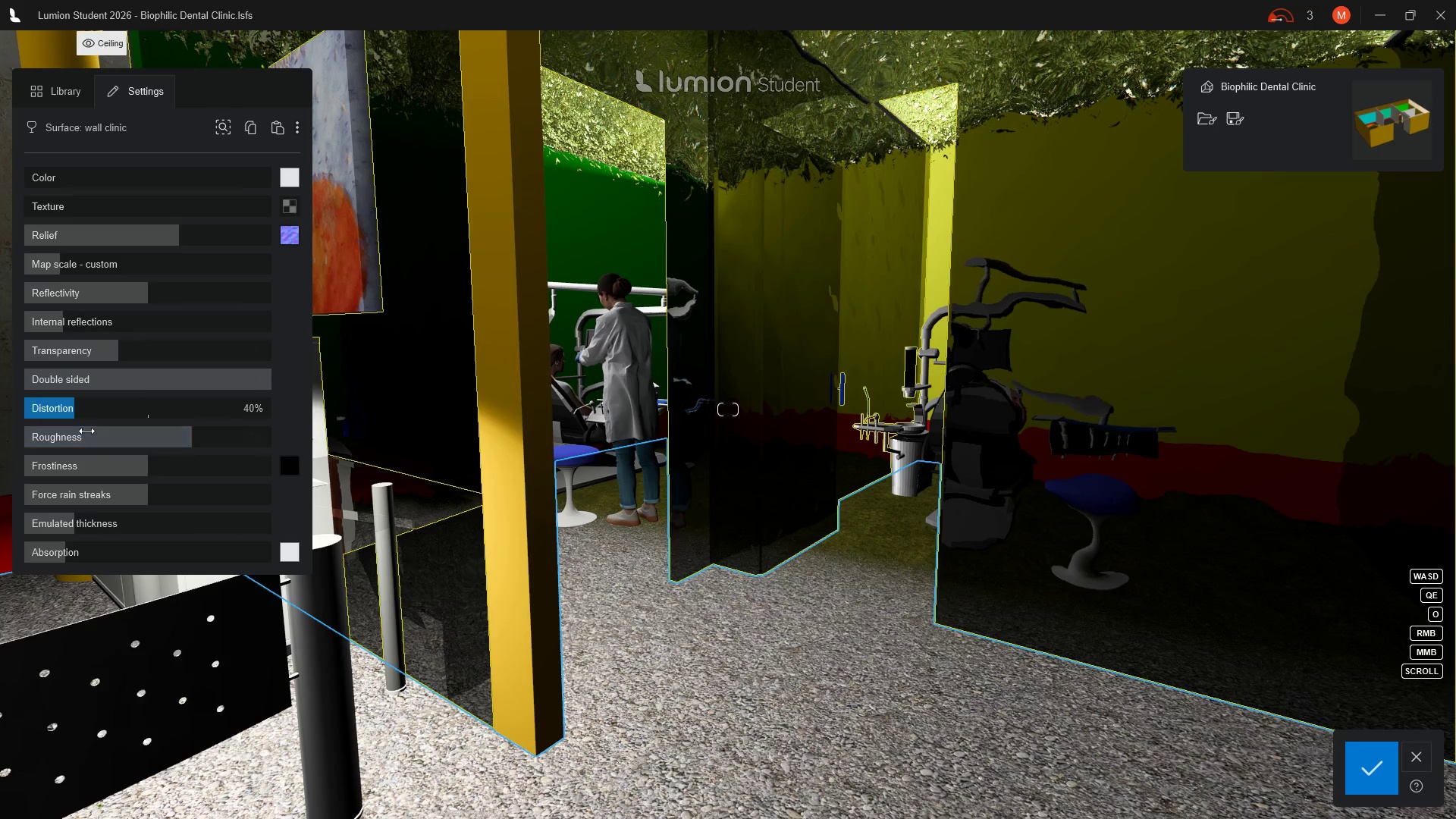 
wait(11.69)
 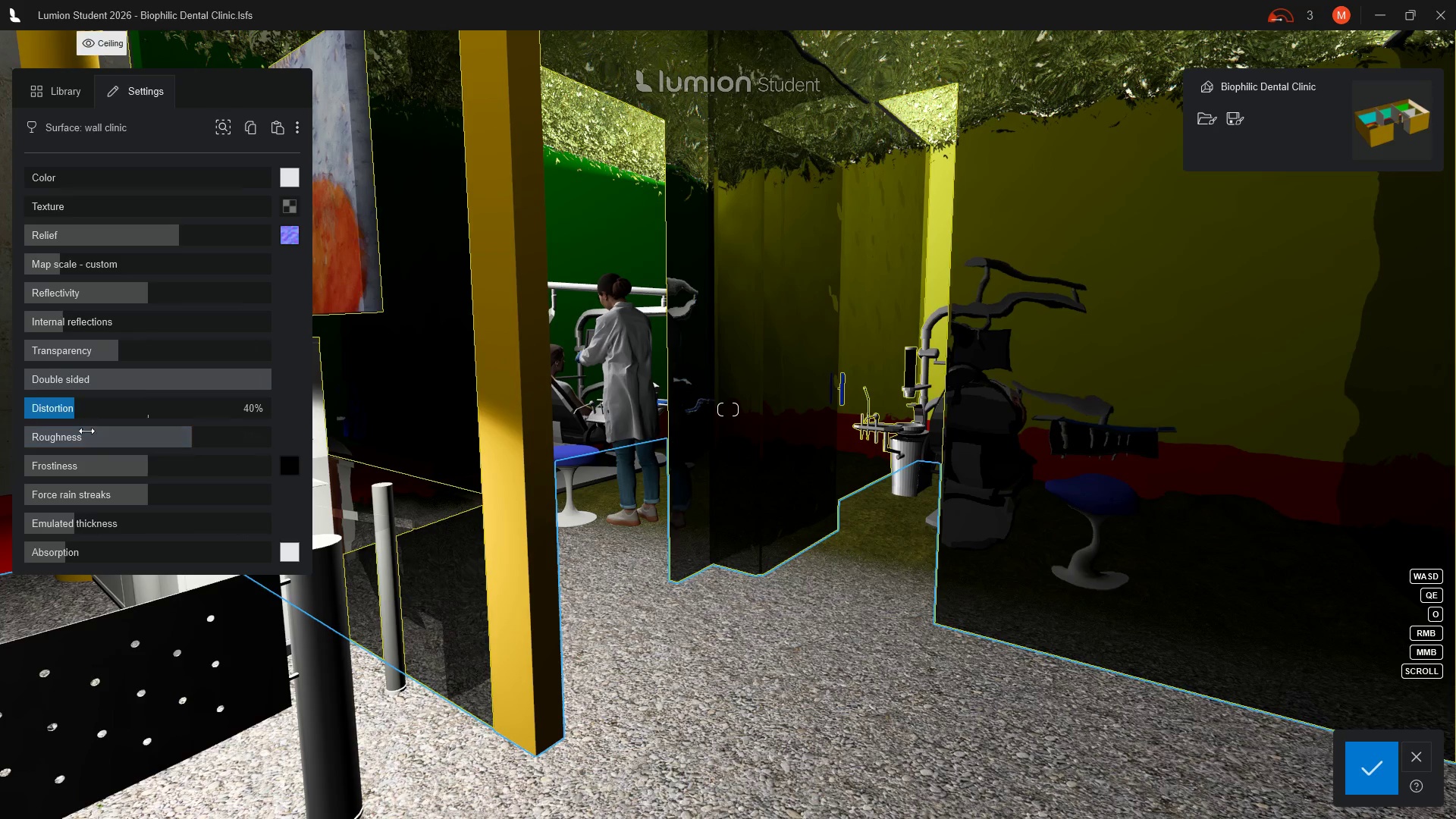 
left_click_drag(start_coordinate=[119, 354], to_coordinate=[71, 346])
 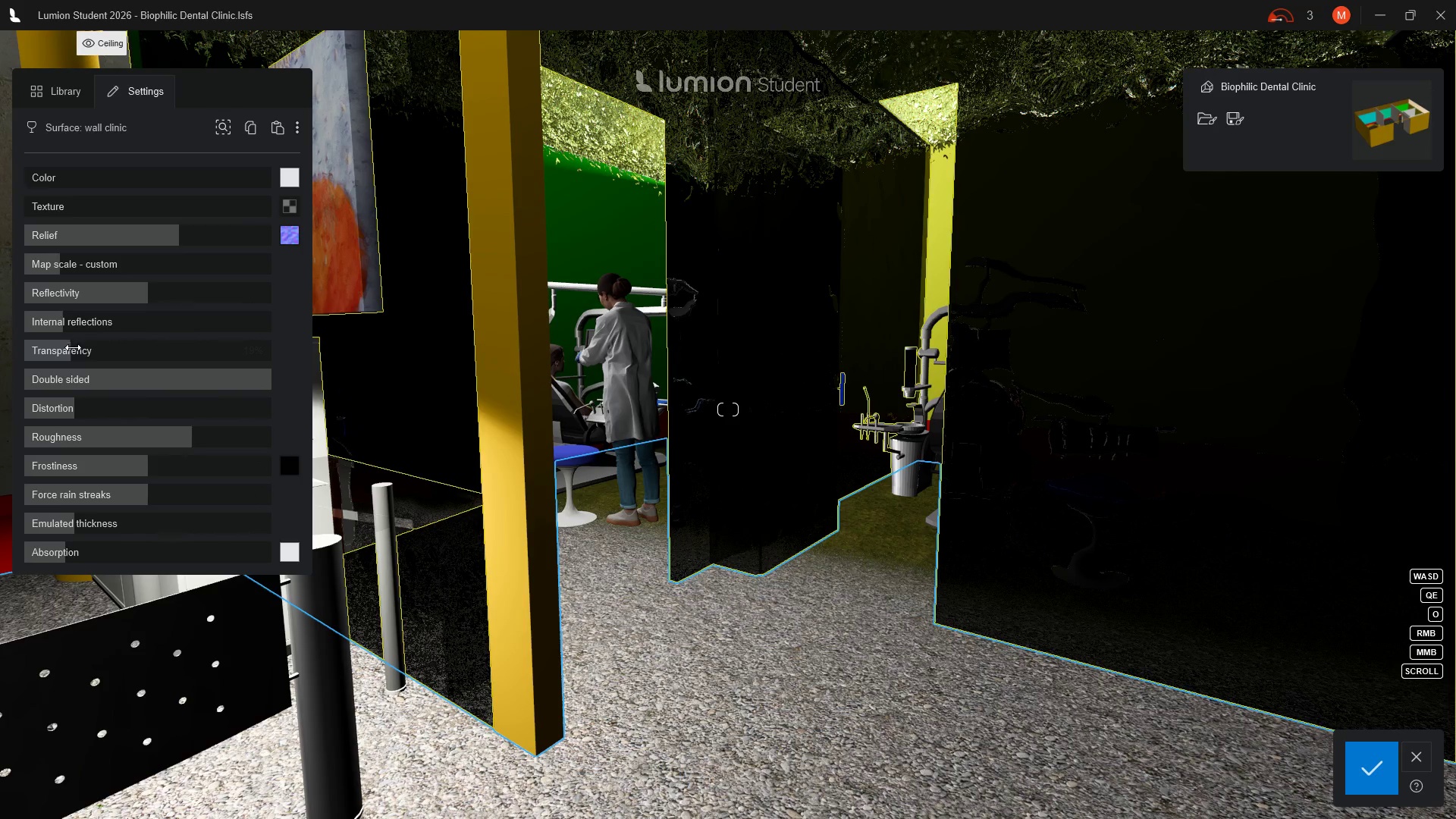 
left_click_drag(start_coordinate=[68, 356], to_coordinate=[191, 354])
 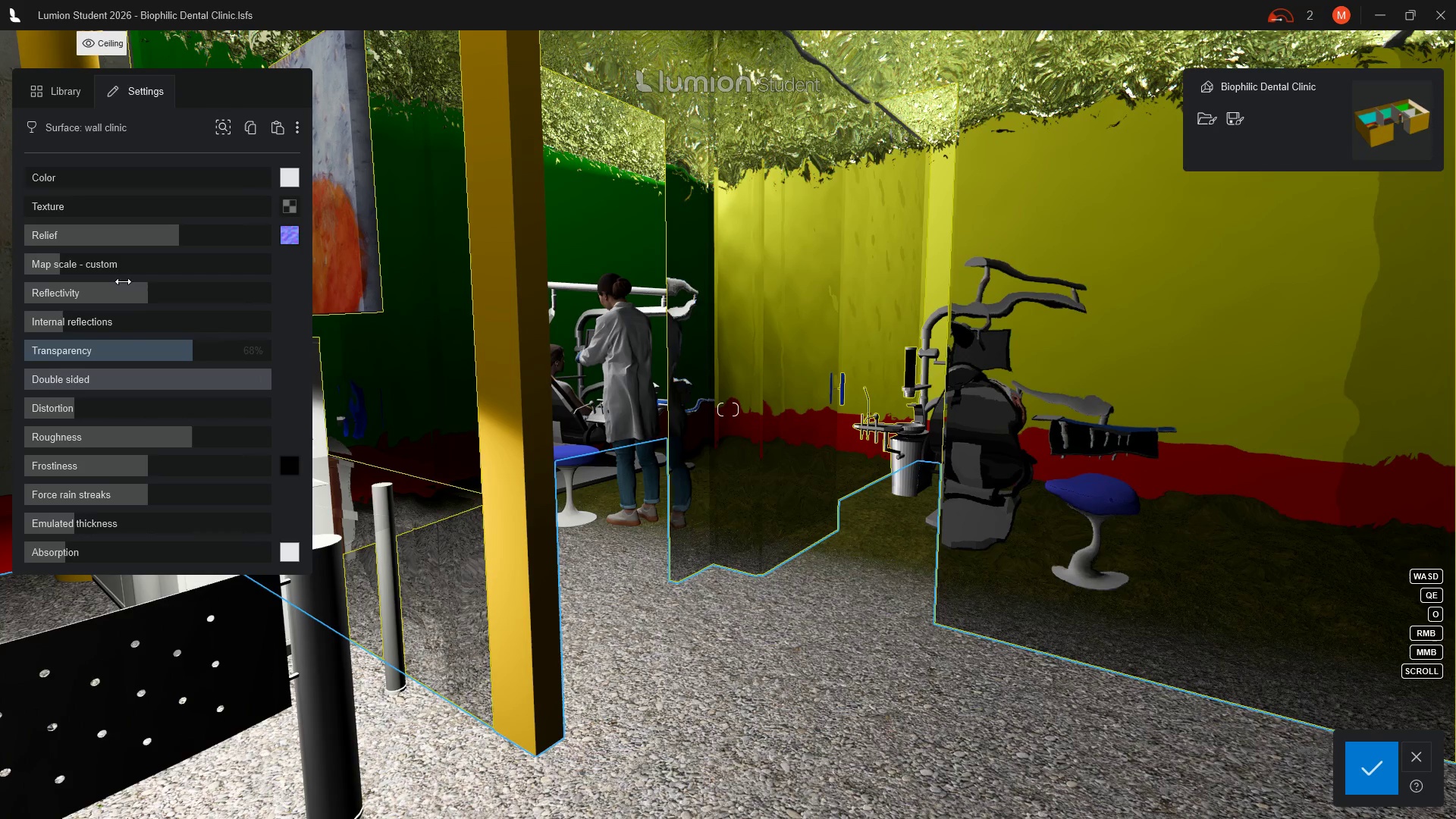 
left_click_drag(start_coordinate=[64, 265], to_coordinate=[36, 265])
 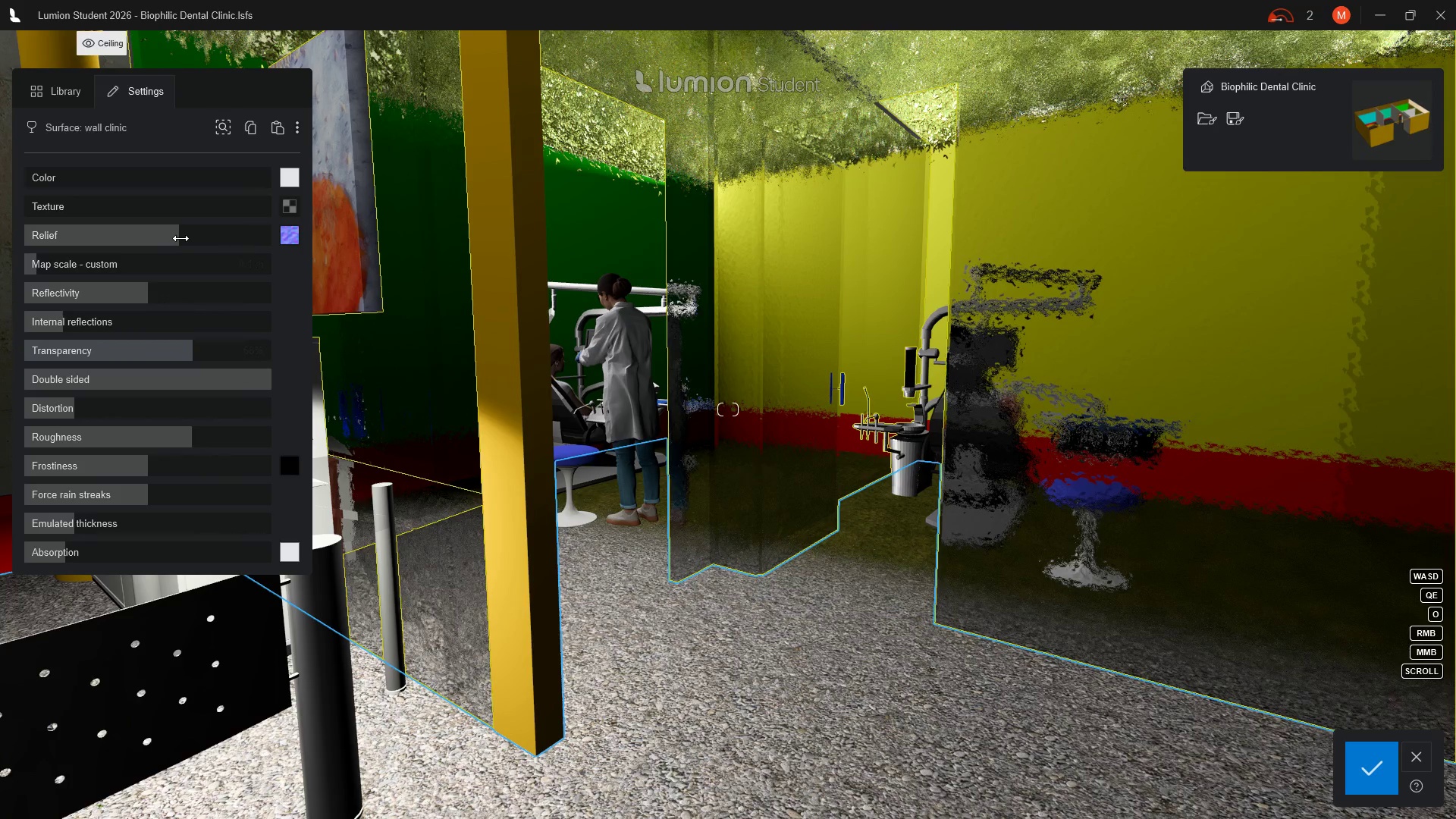 
left_click_drag(start_coordinate=[180, 238], to_coordinate=[214, 248])
 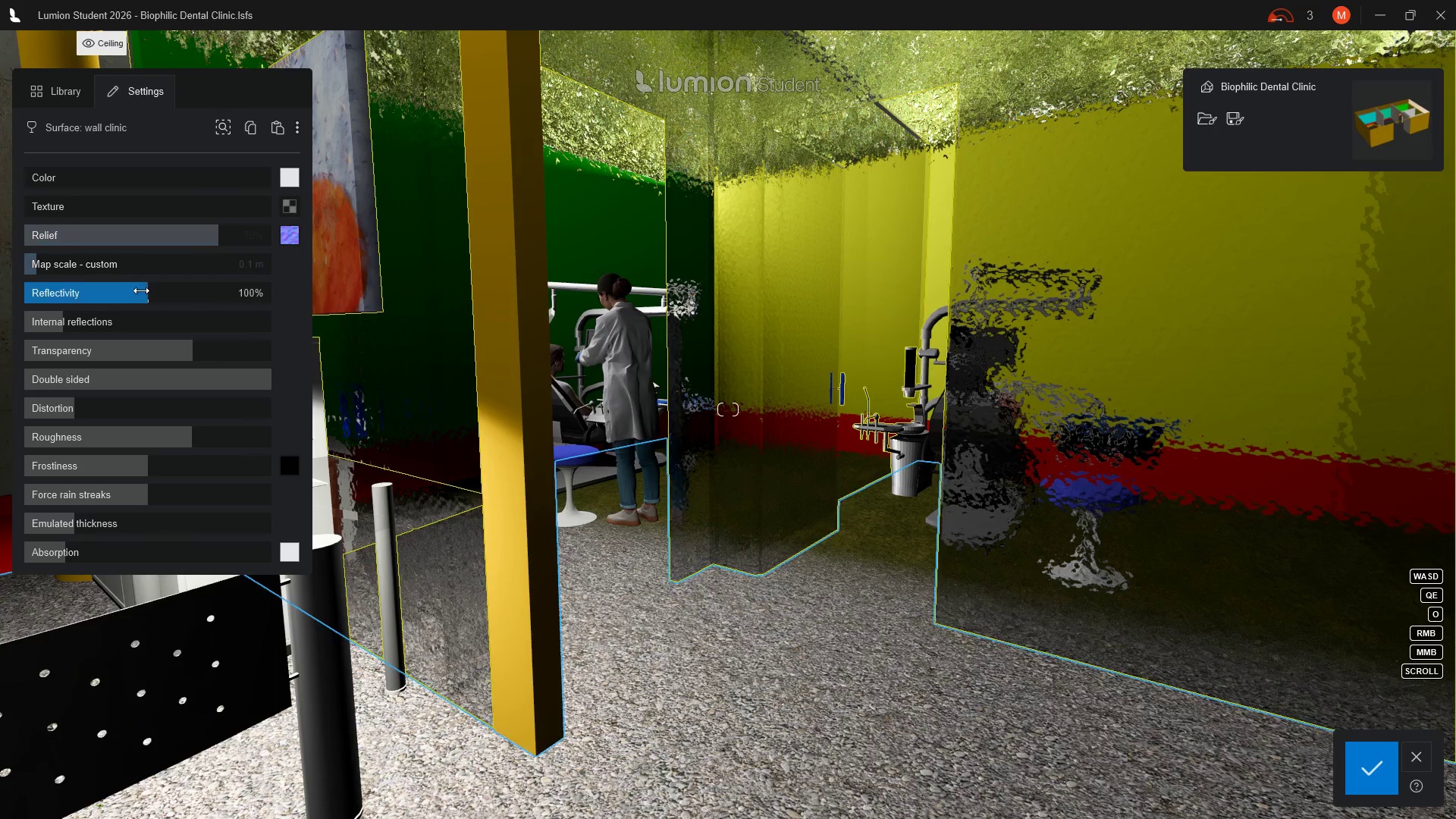 
left_click_drag(start_coordinate=[145, 293], to_coordinate=[46, 288])
 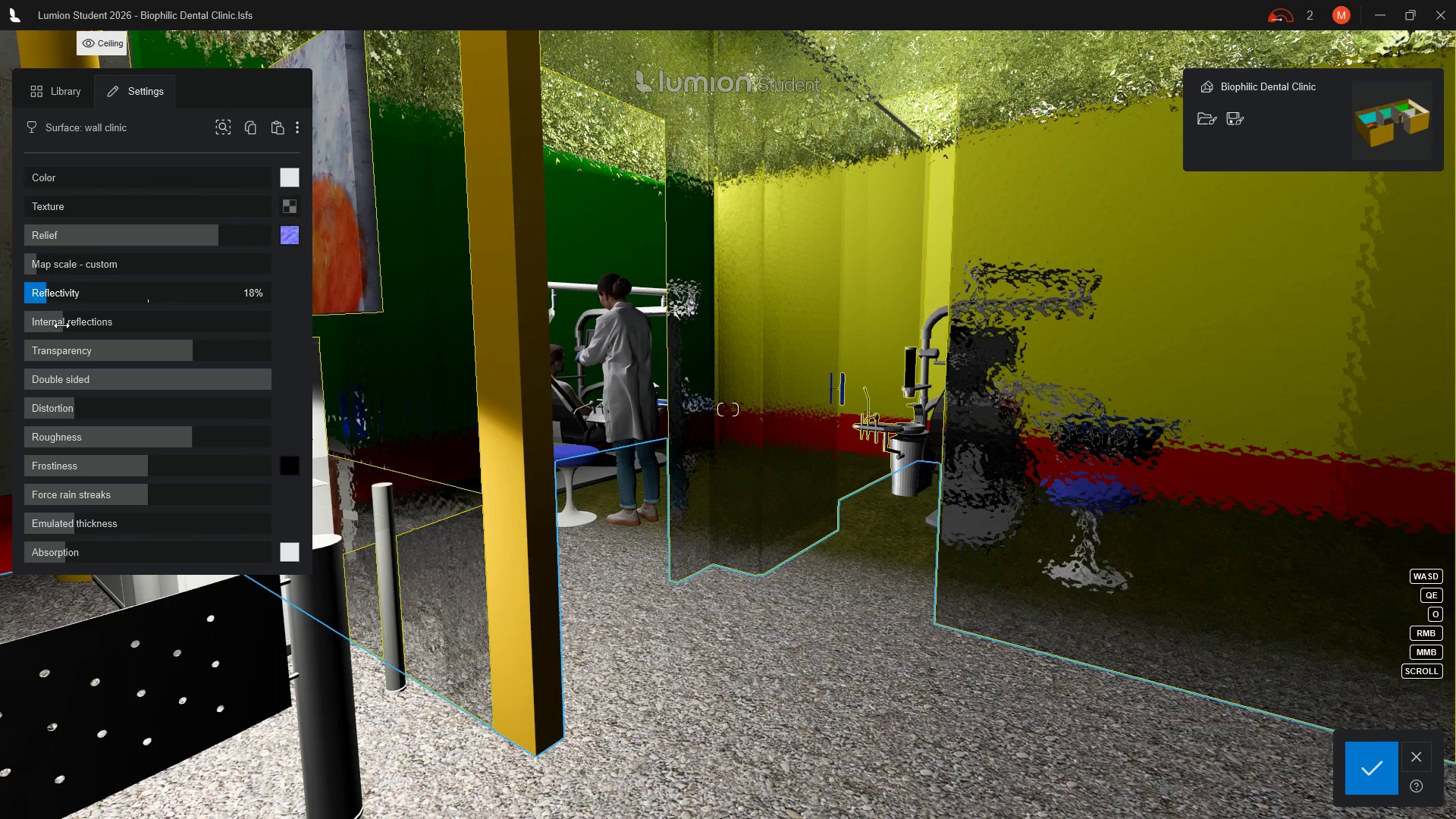 
left_click_drag(start_coordinate=[61, 325], to_coordinate=[213, 310])
 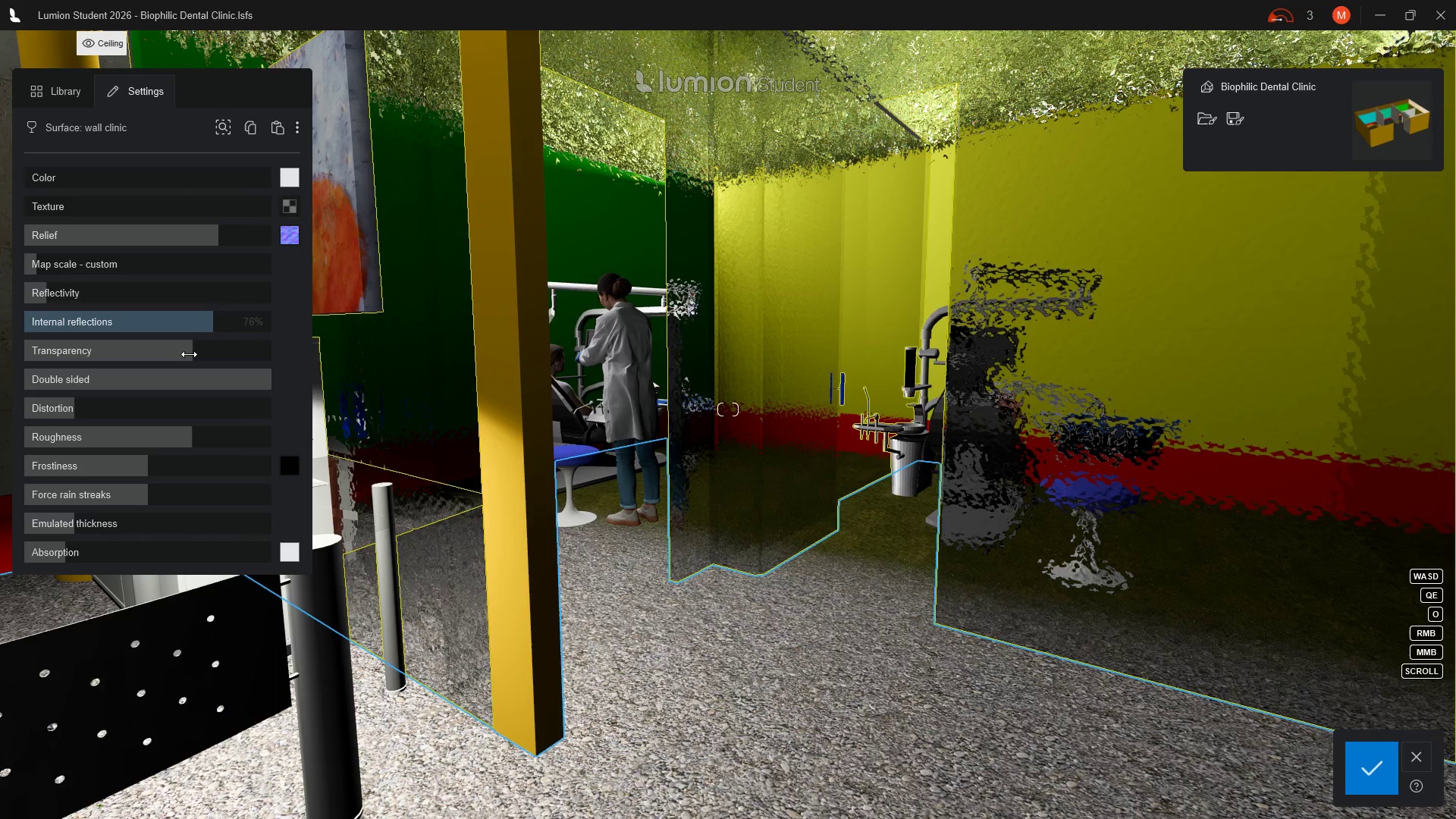 
left_click_drag(start_coordinate=[189, 354], to_coordinate=[209, 347])
 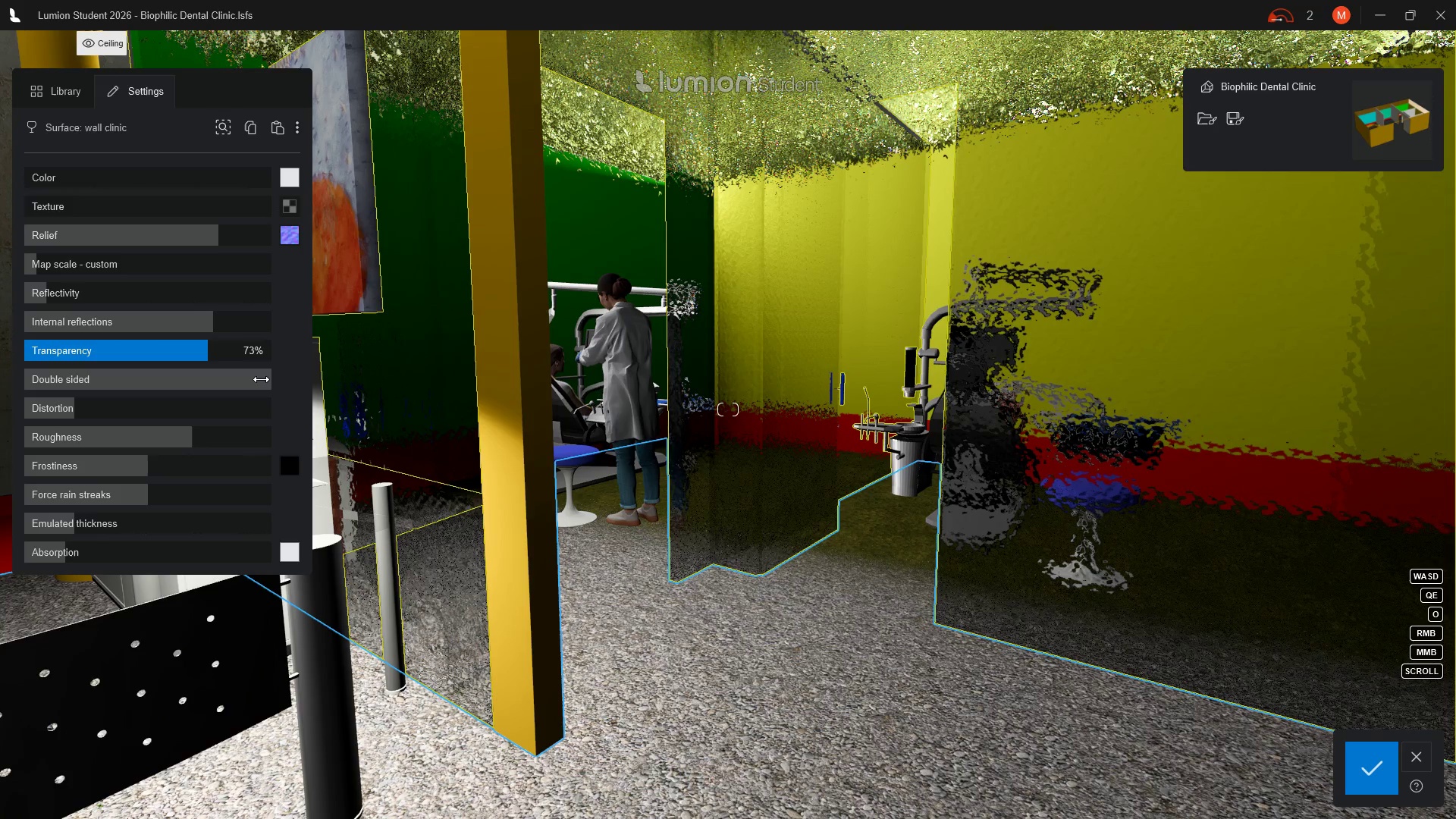 
left_click_drag(start_coordinate=[261, 379], to_coordinate=[149, 380])
 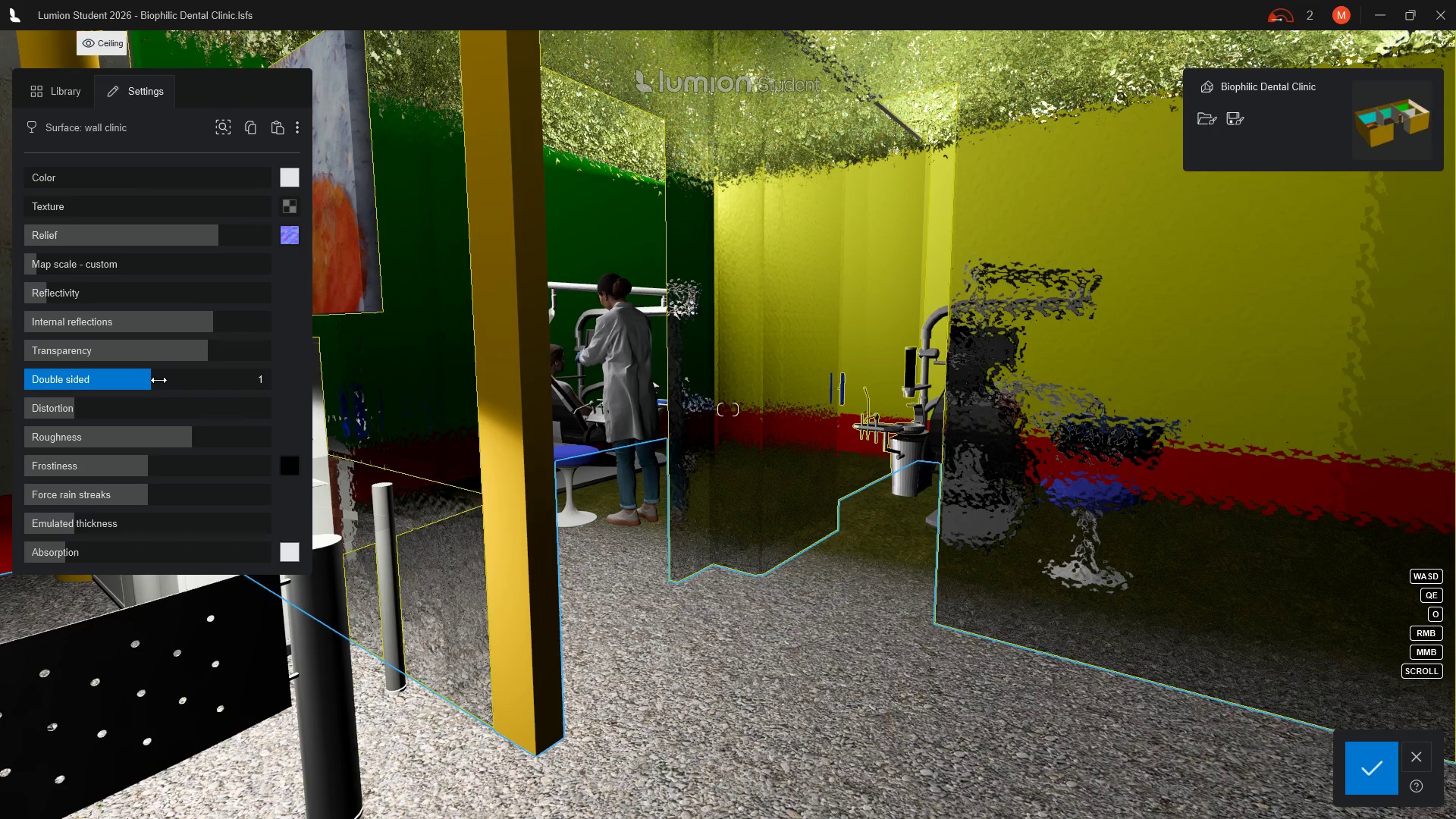 
left_click_drag(start_coordinate=[158, 380], to_coordinate=[115, 383])
 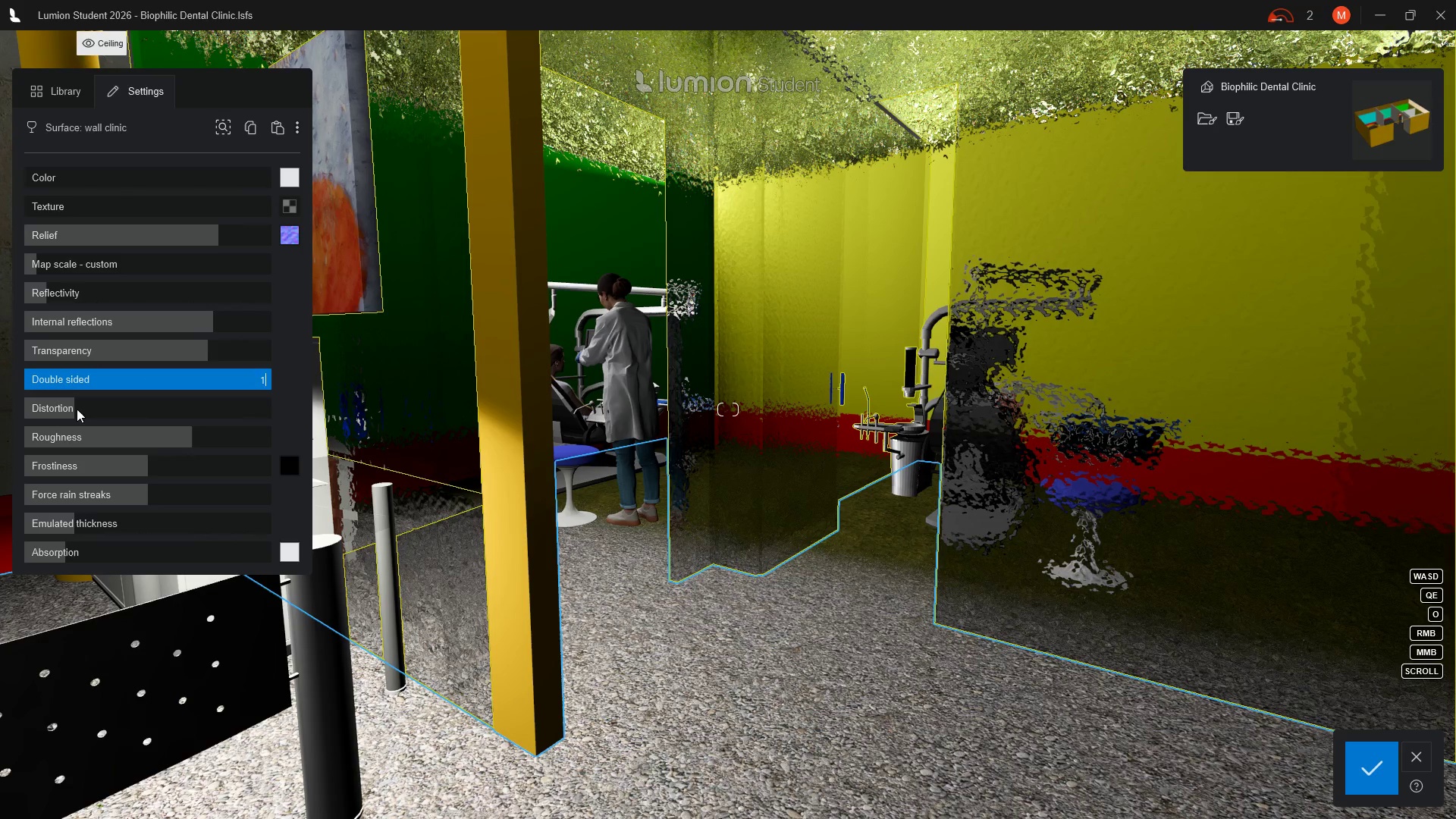 
wait(8.59)
 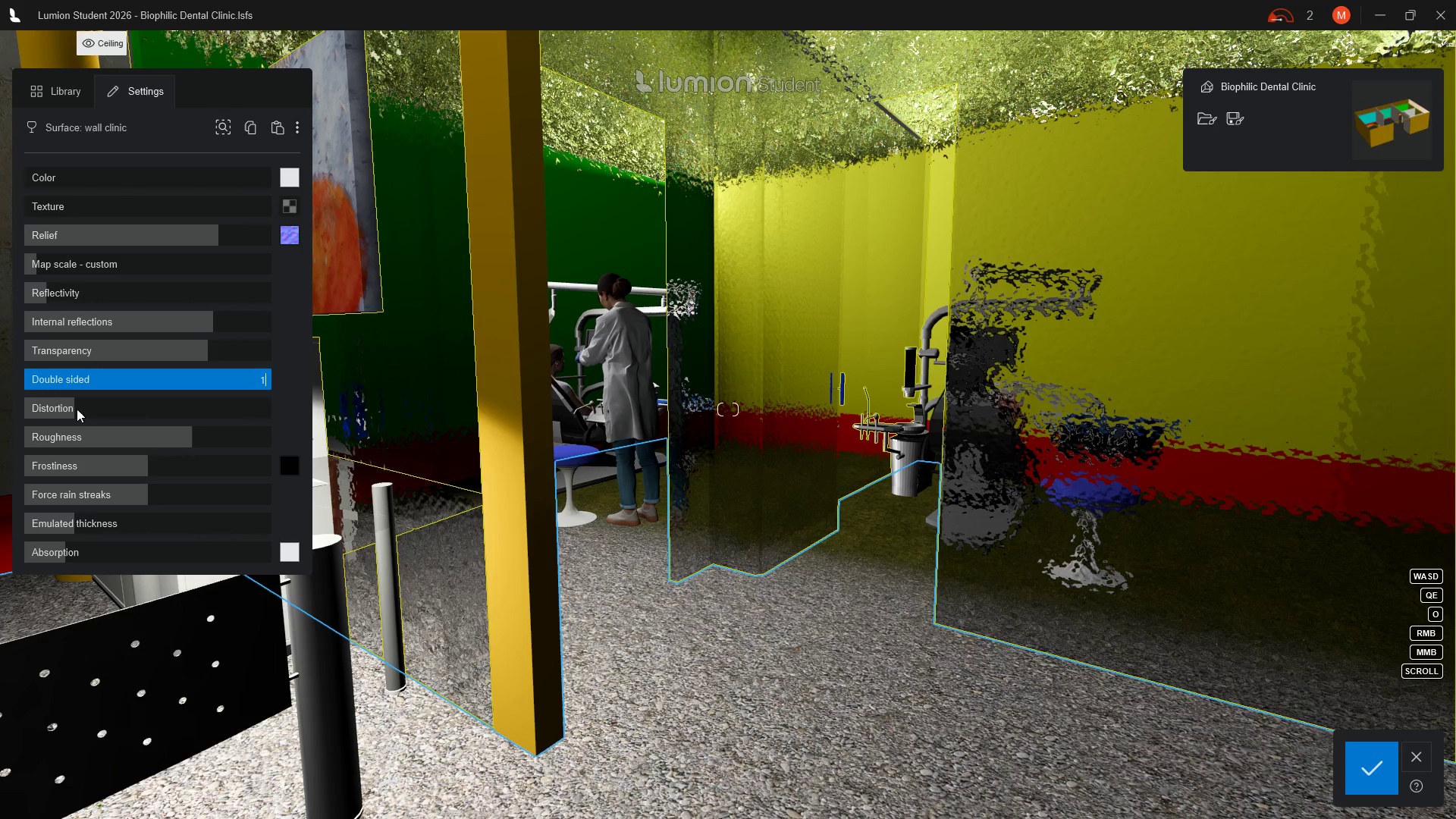 
left_click([157, 441])
 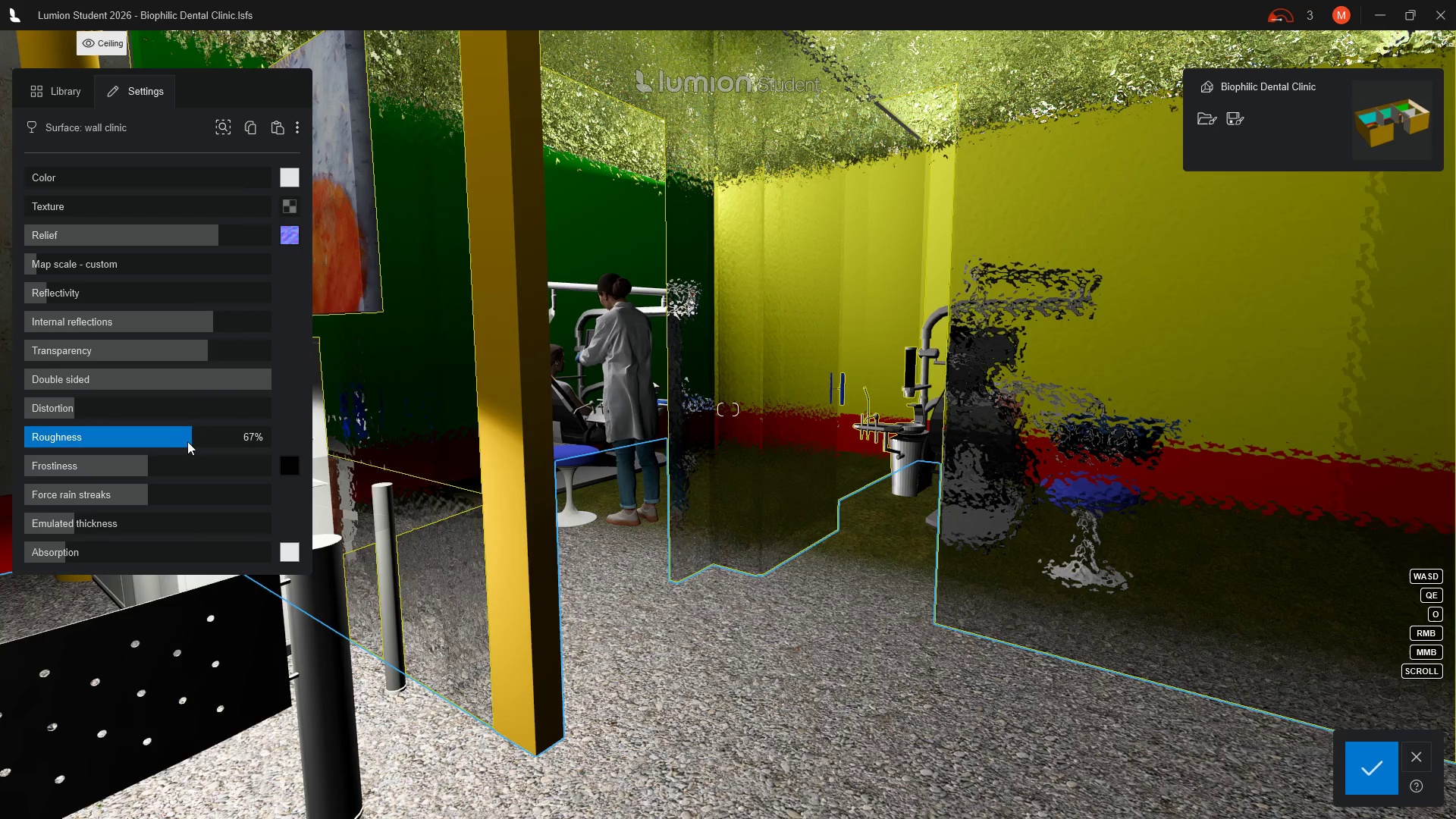 
left_click_drag(start_coordinate=[191, 440], to_coordinate=[239, 436])
 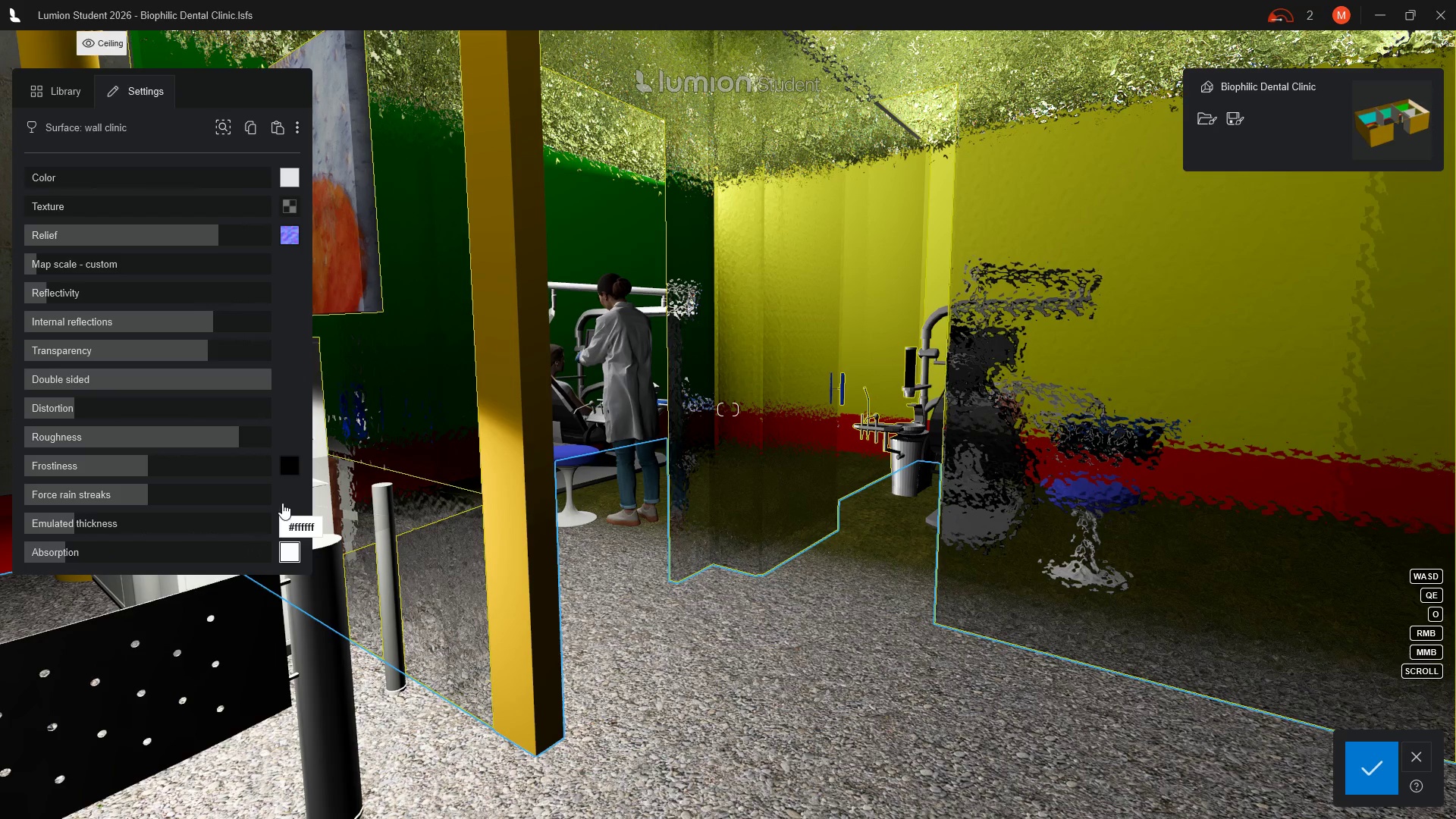 
wait(5.38)
 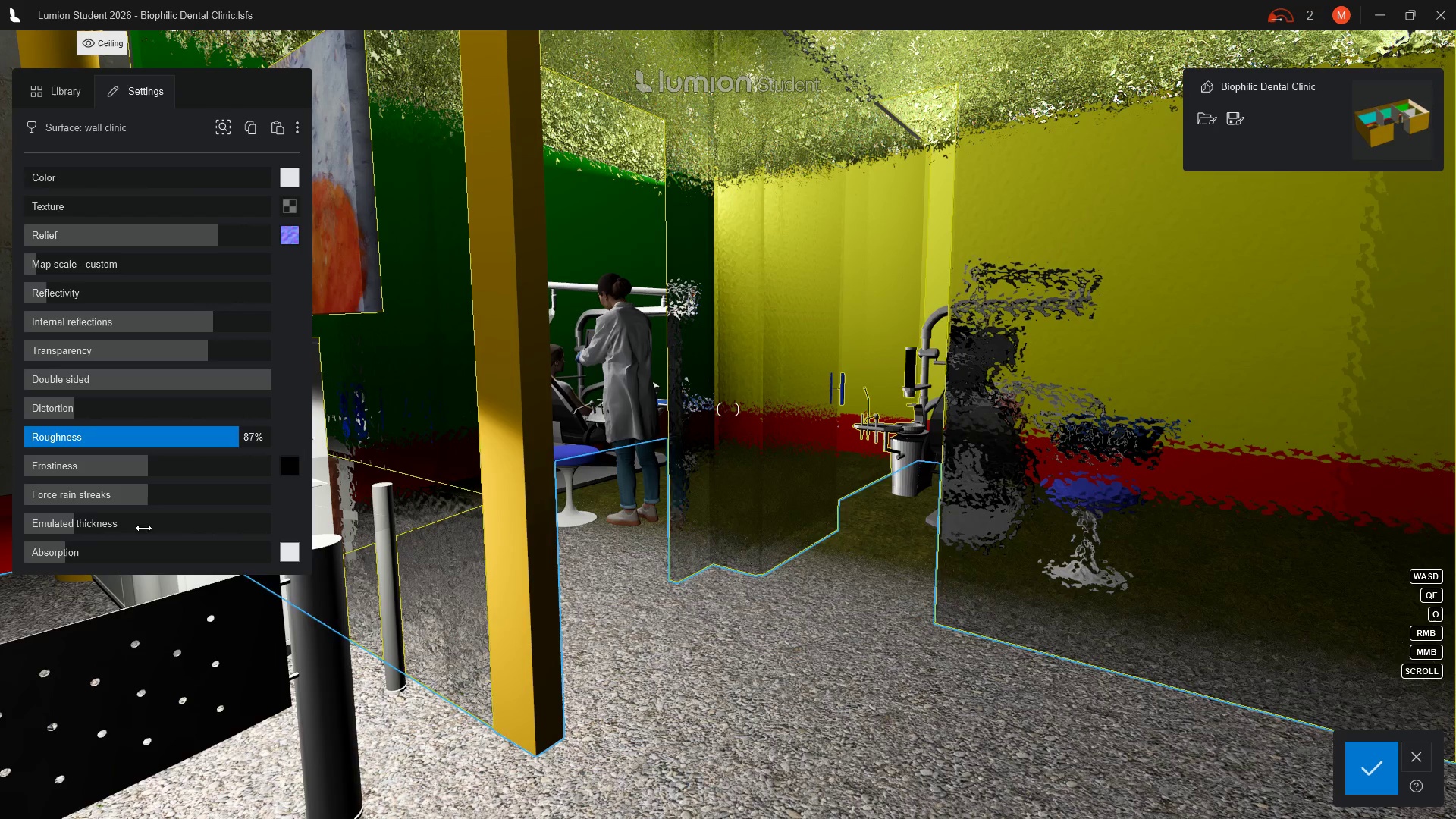 
left_click([293, 470])
 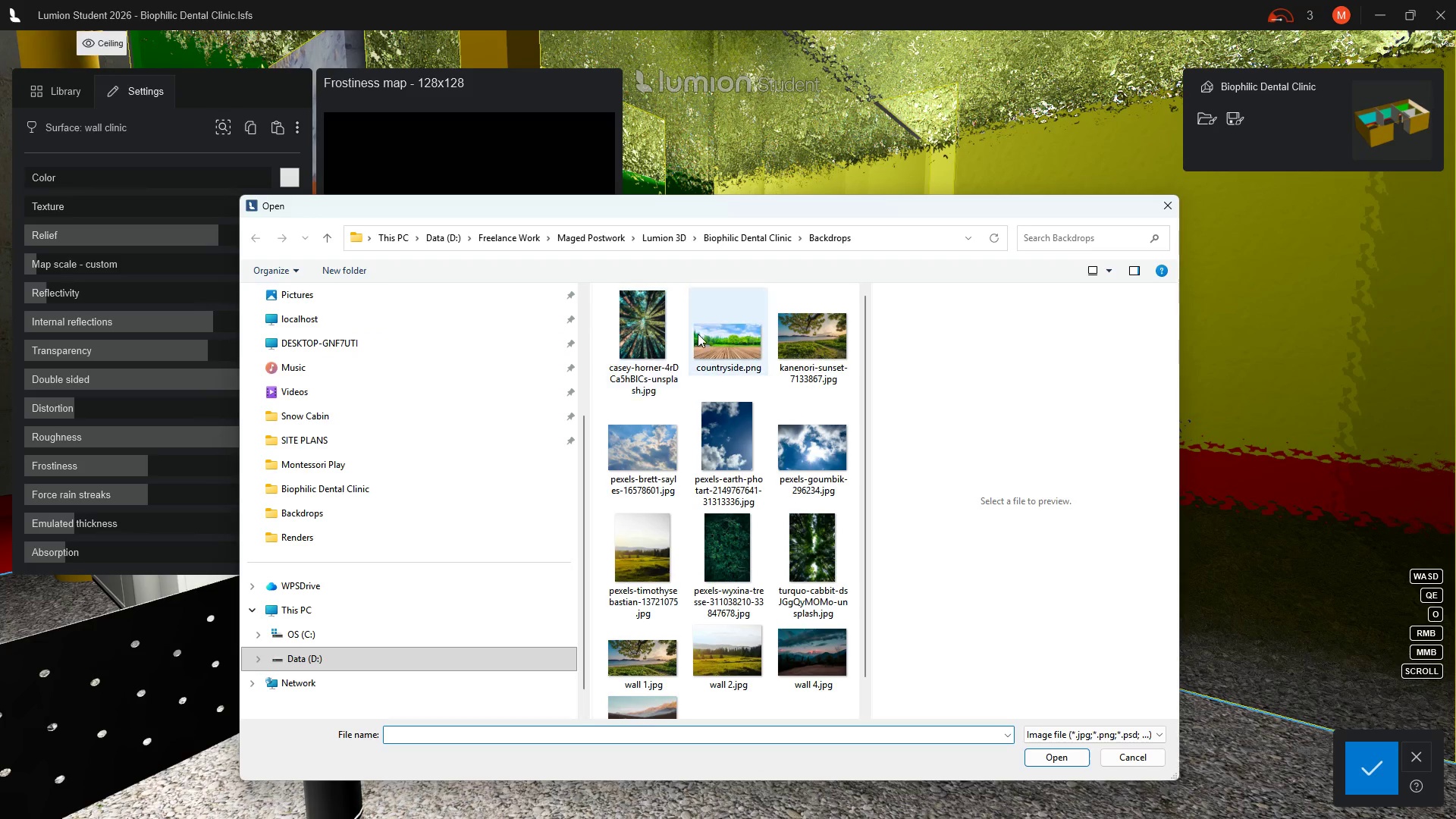 
left_click([639, 340])
 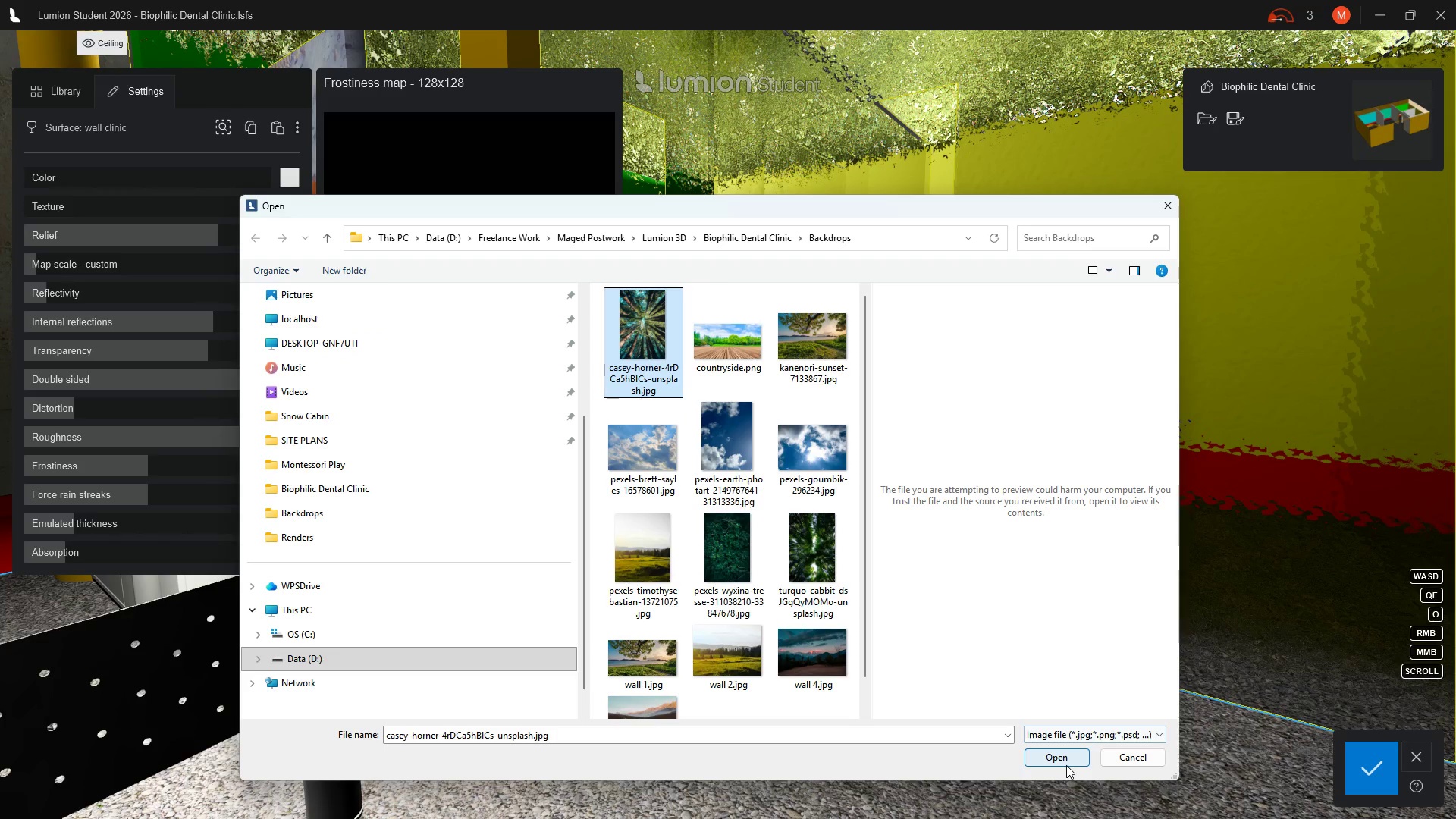 
left_click([1063, 757])
 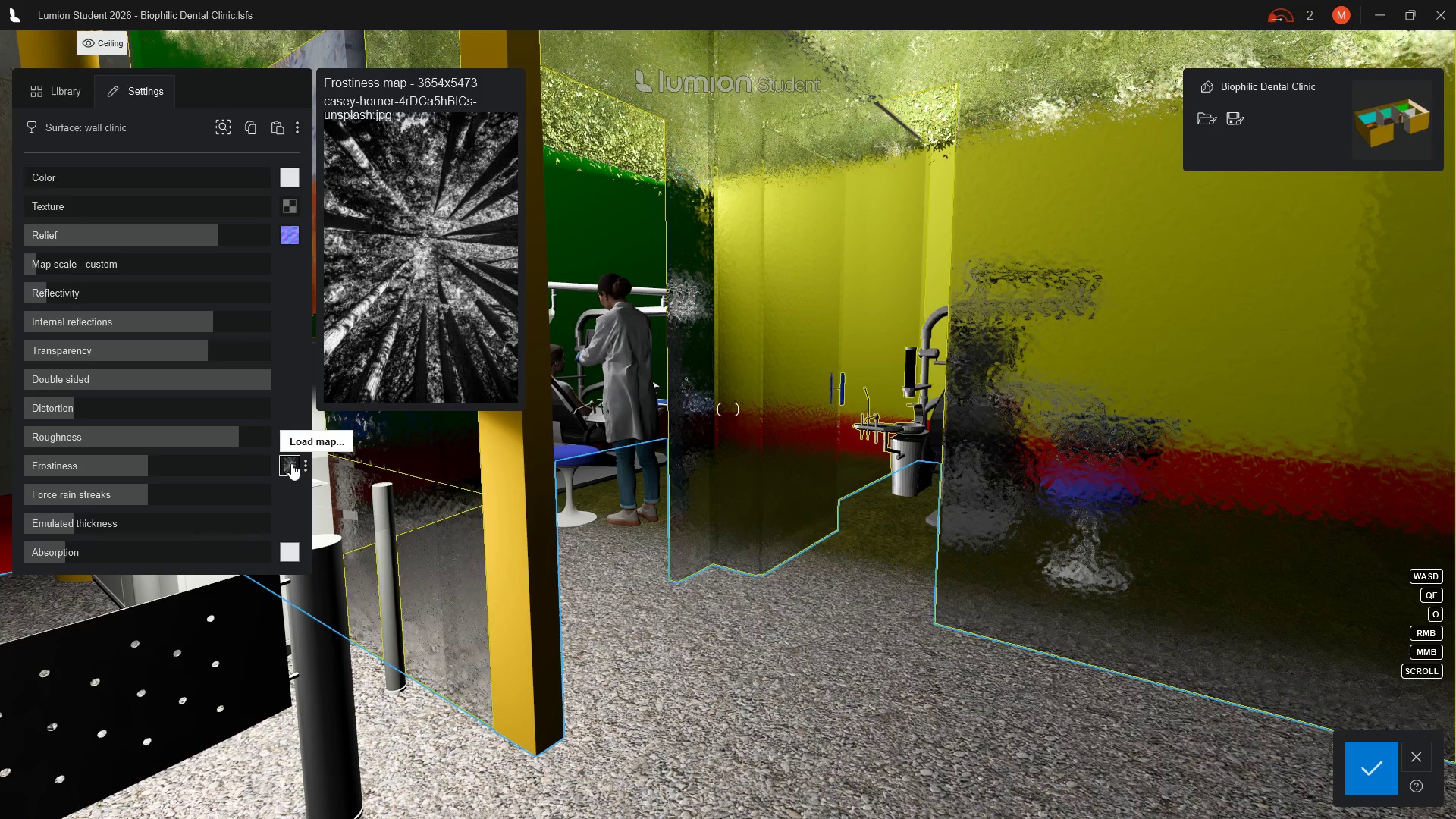 
wait(13.62)
 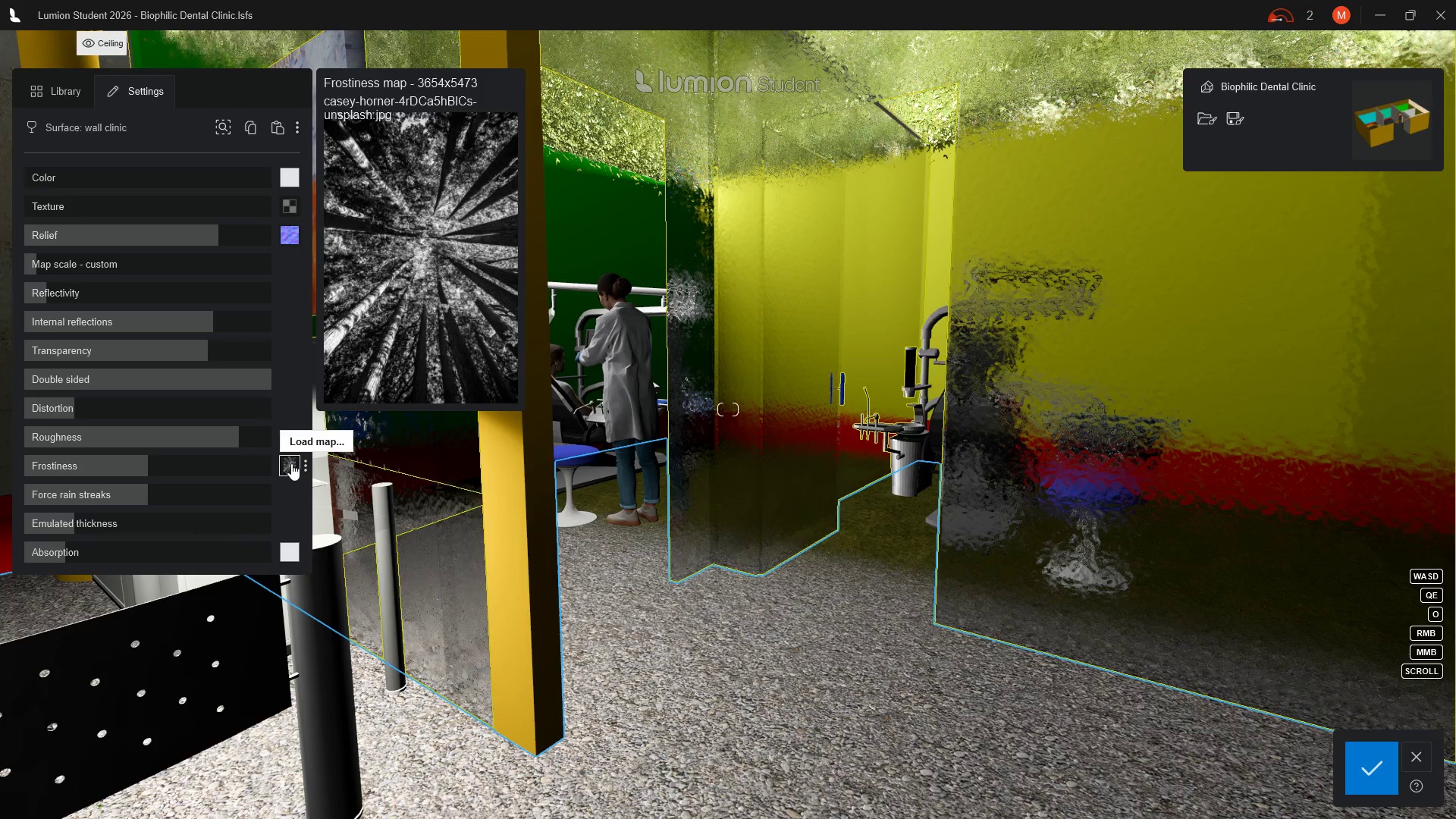 
left_click_drag(start_coordinate=[152, 469], to_coordinate=[227, 469])
 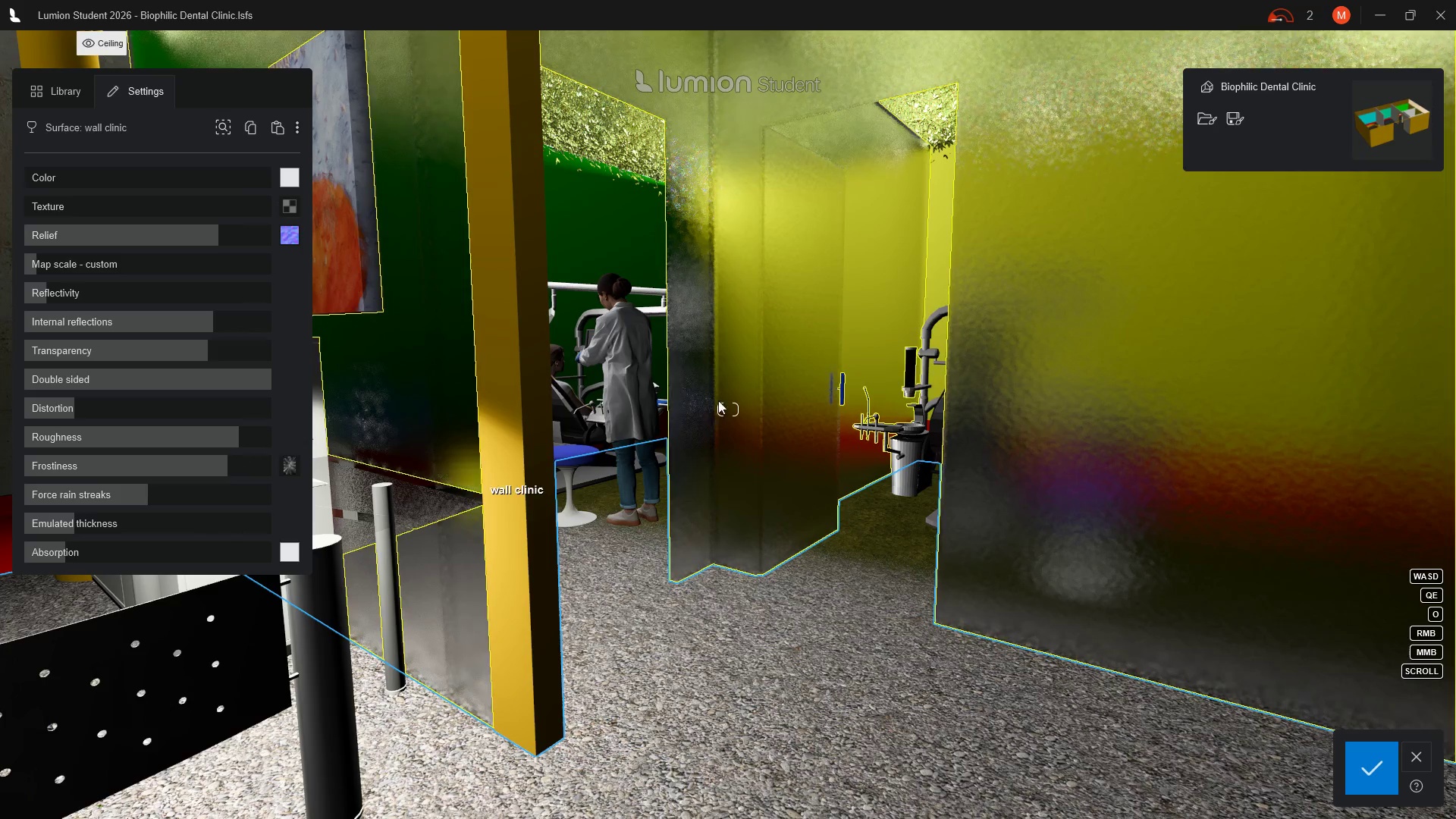 
wait(12.72)
 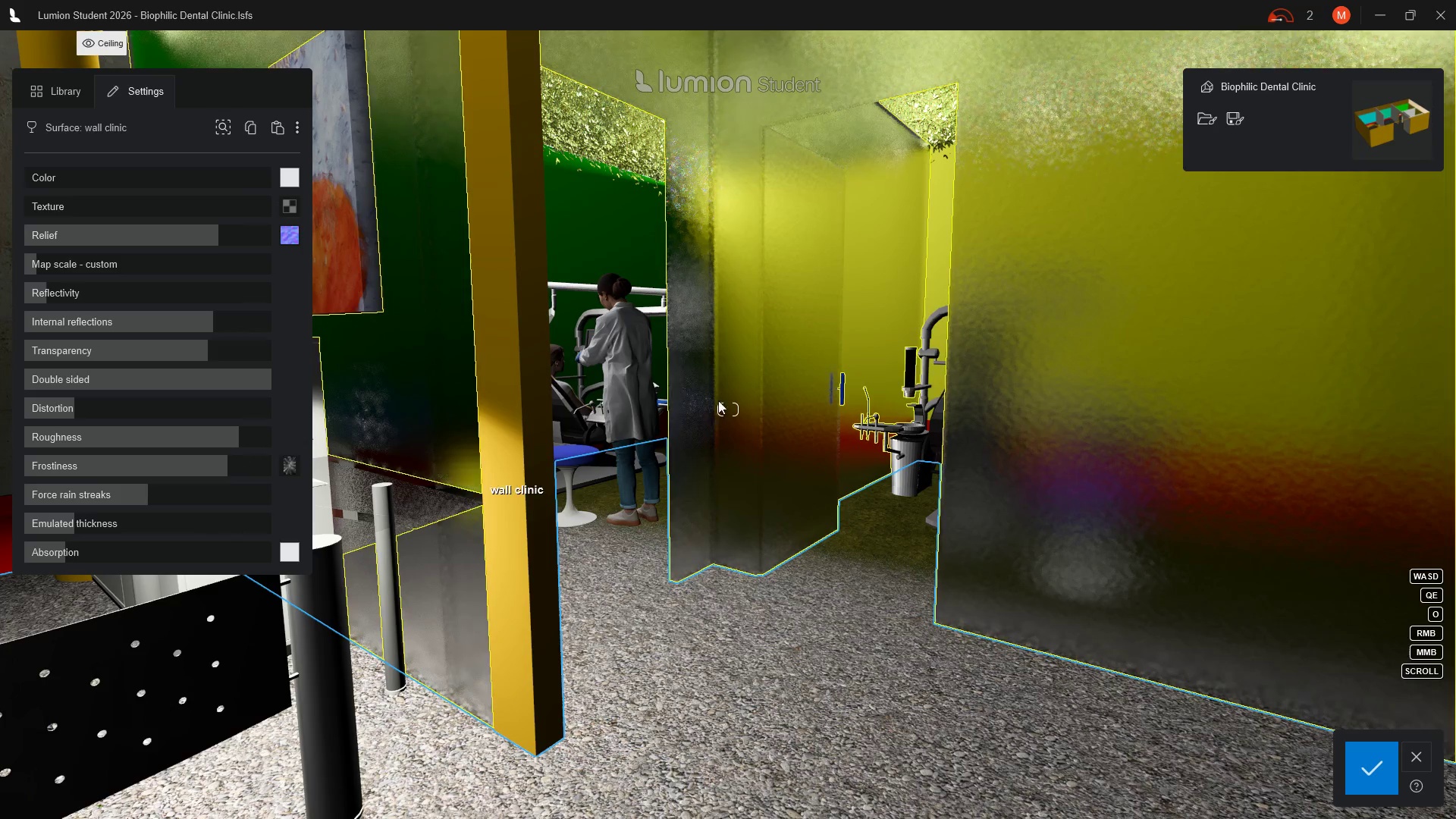 
left_click([48, 183])
 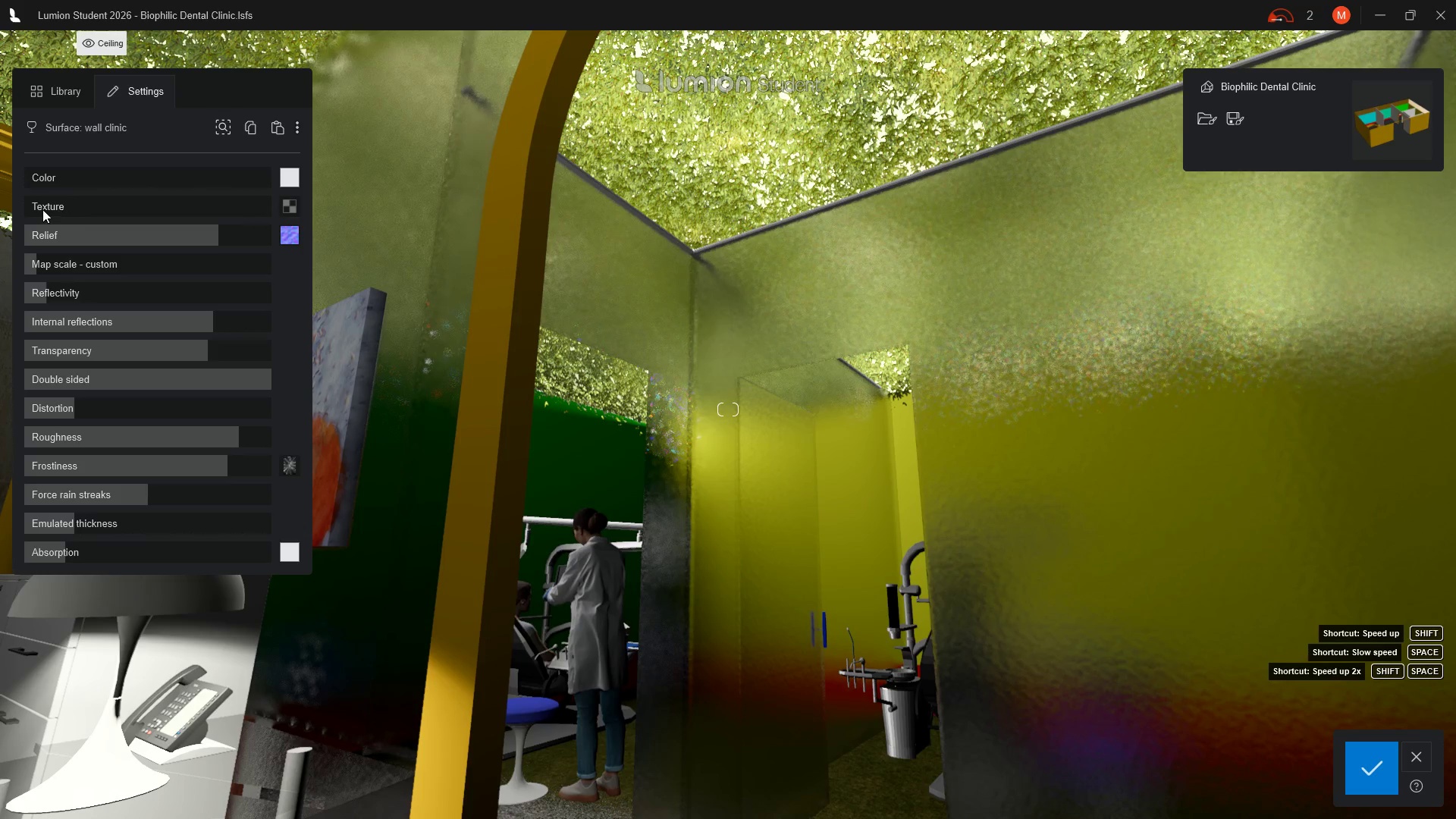 
left_click([37, 209])
 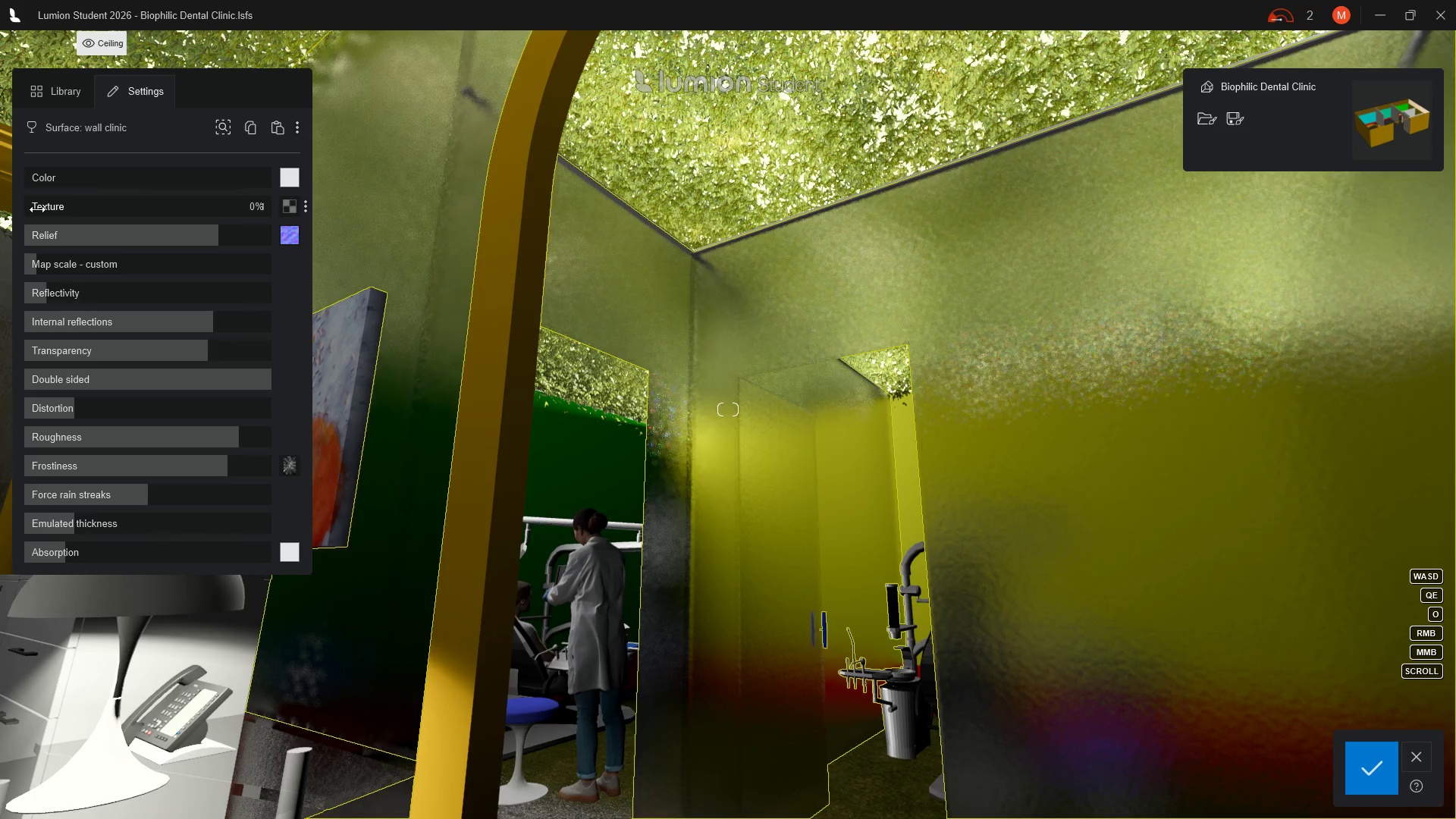 
left_click_drag(start_coordinate=[37, 209], to_coordinate=[170, 210])
 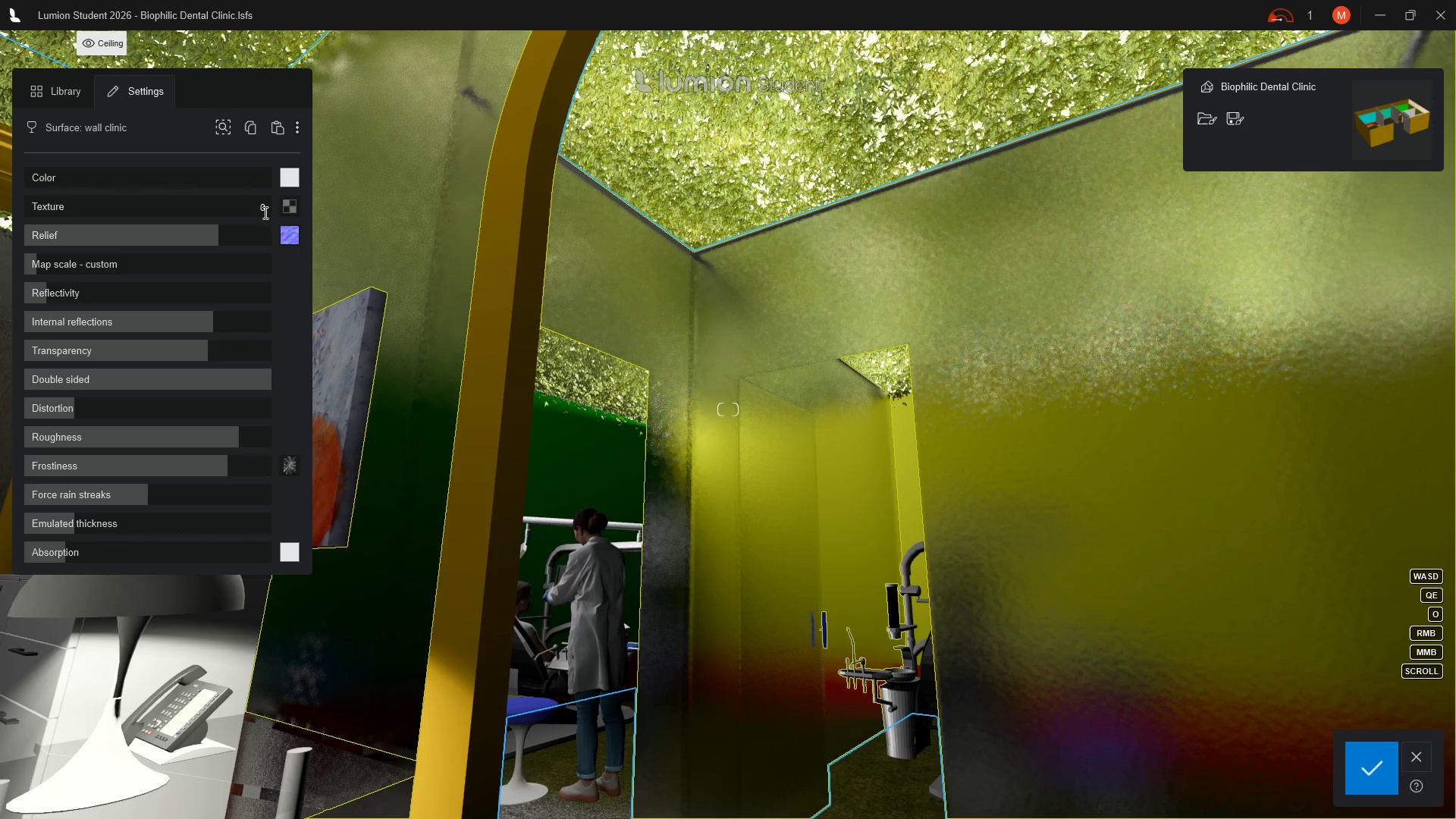 
left_click_drag(start_coordinate=[264, 212], to_coordinate=[213, 221])
 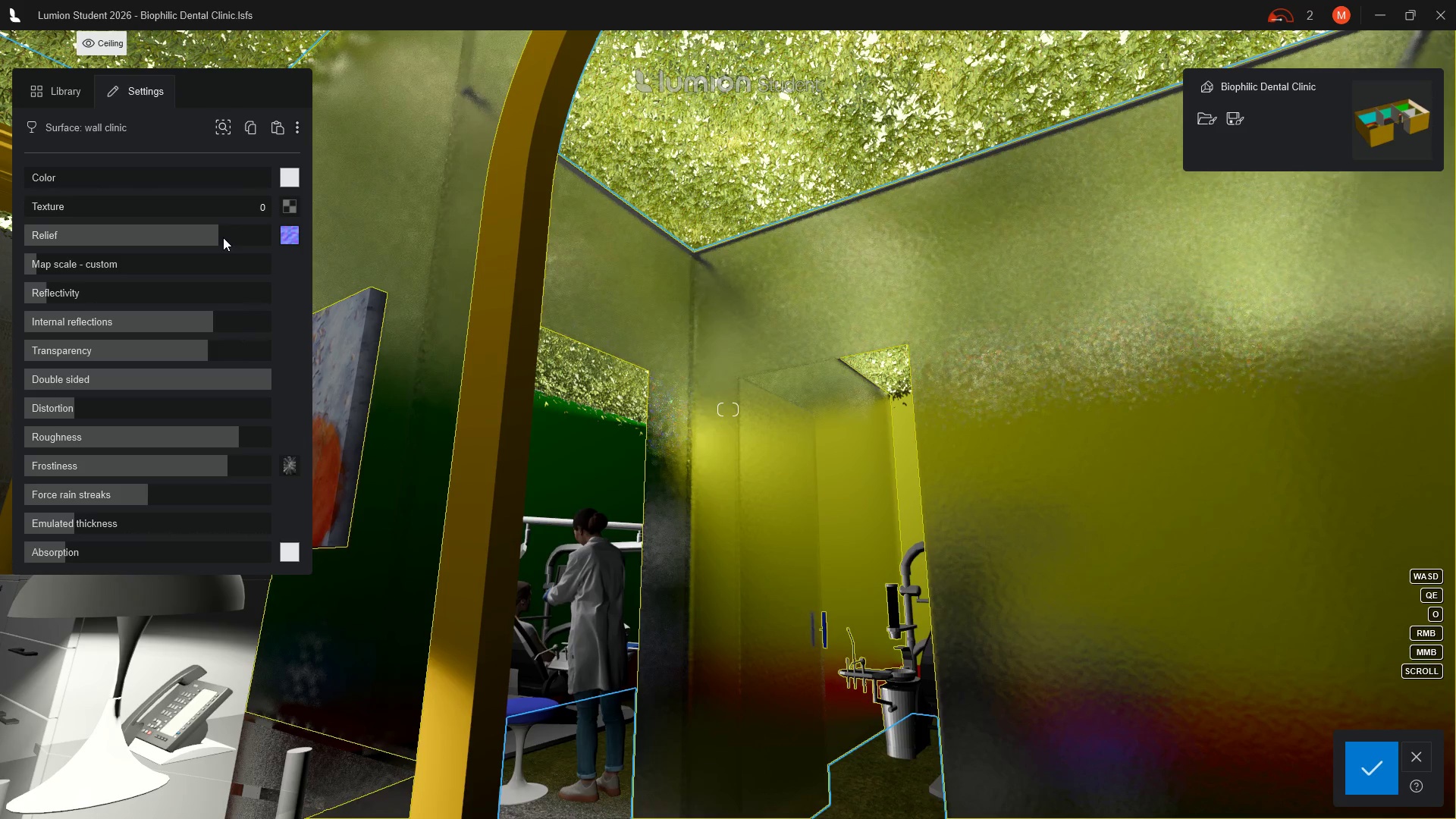 
left_click_drag(start_coordinate=[218, 237], to_coordinate=[174, 238])
 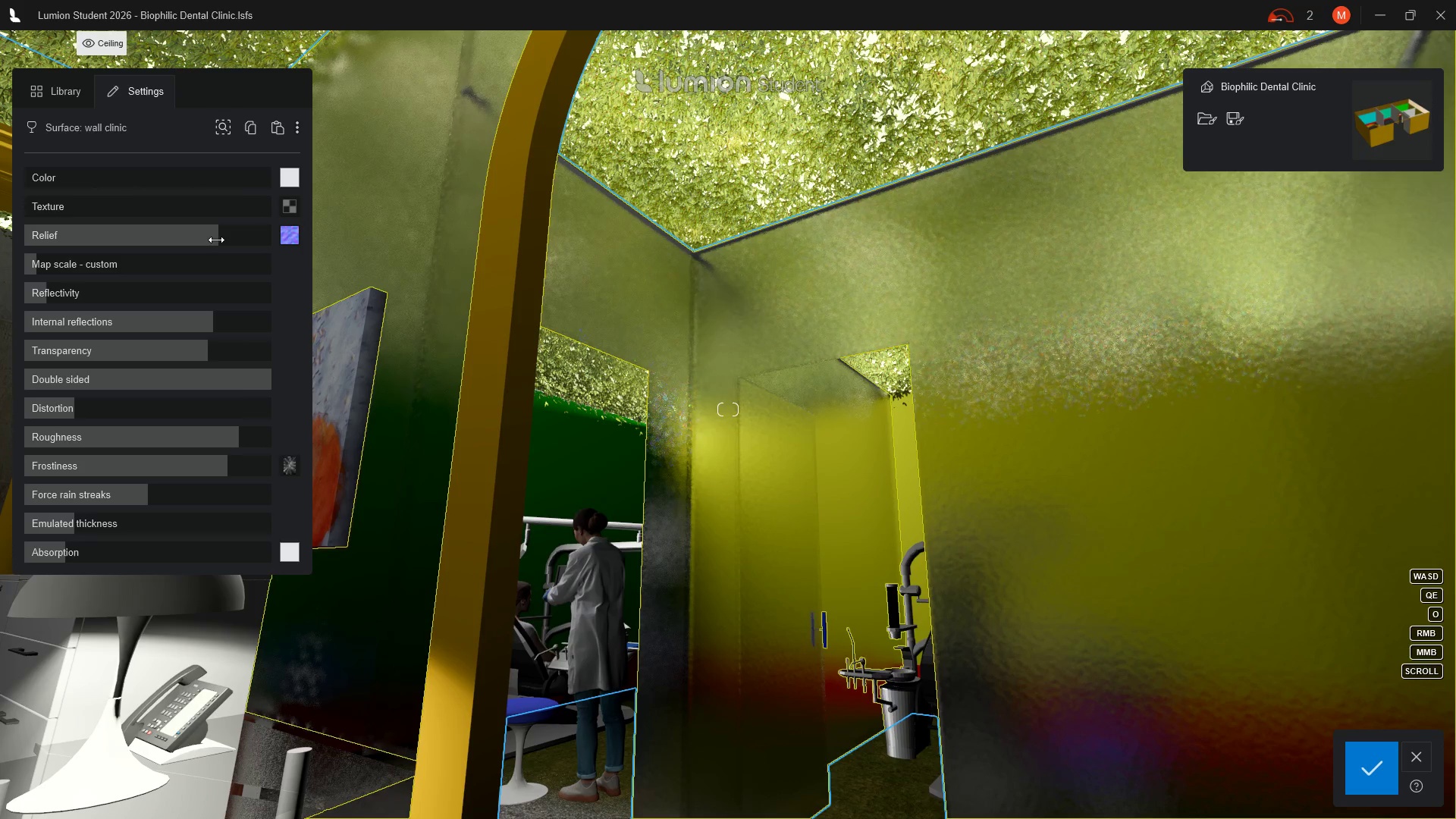 
left_click_drag(start_coordinate=[219, 241], to_coordinate=[193, 233])
 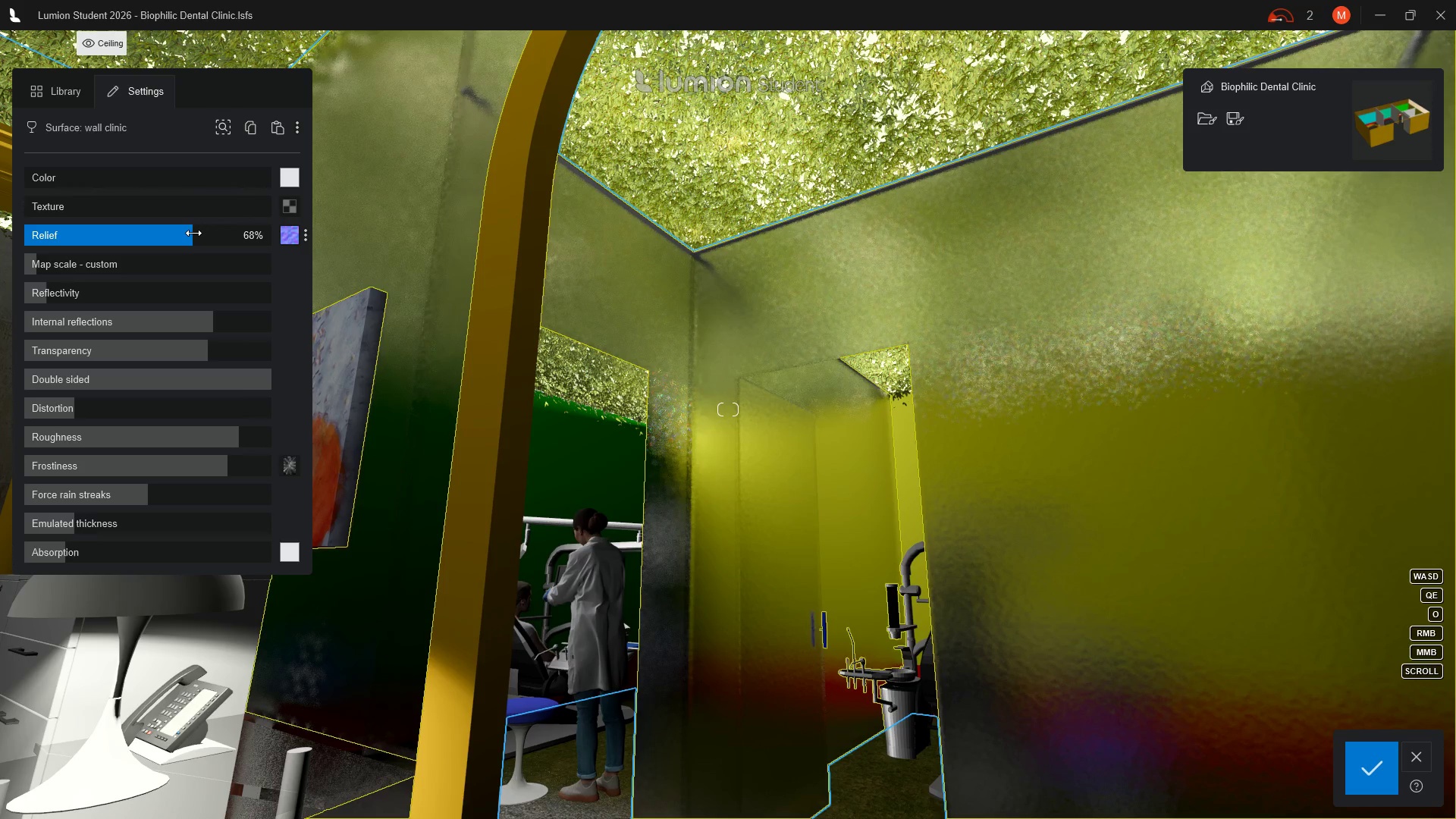 
wait(8.06)
 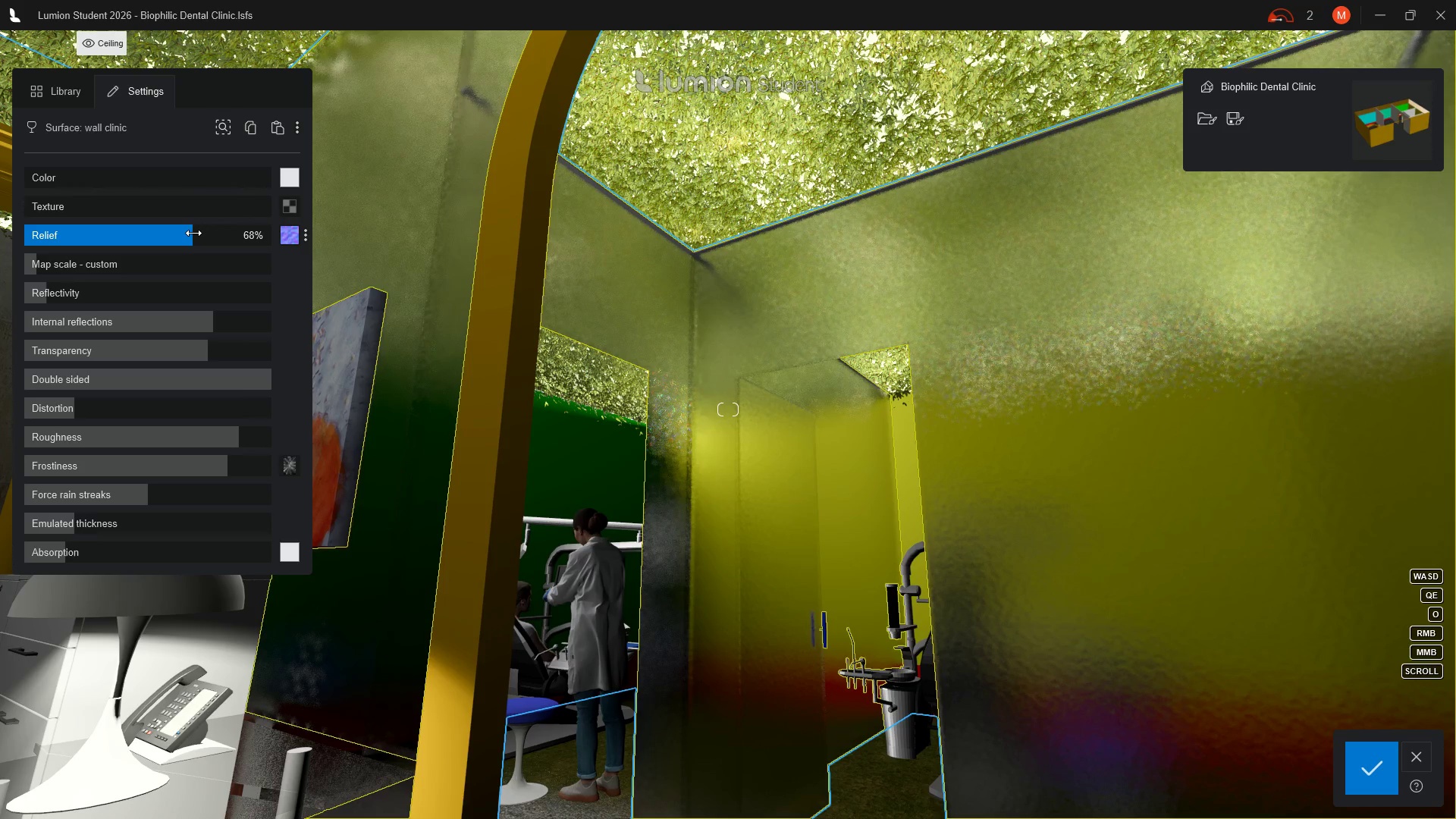 
left_click_drag(start_coordinate=[190, 236], to_coordinate=[130, 224])
 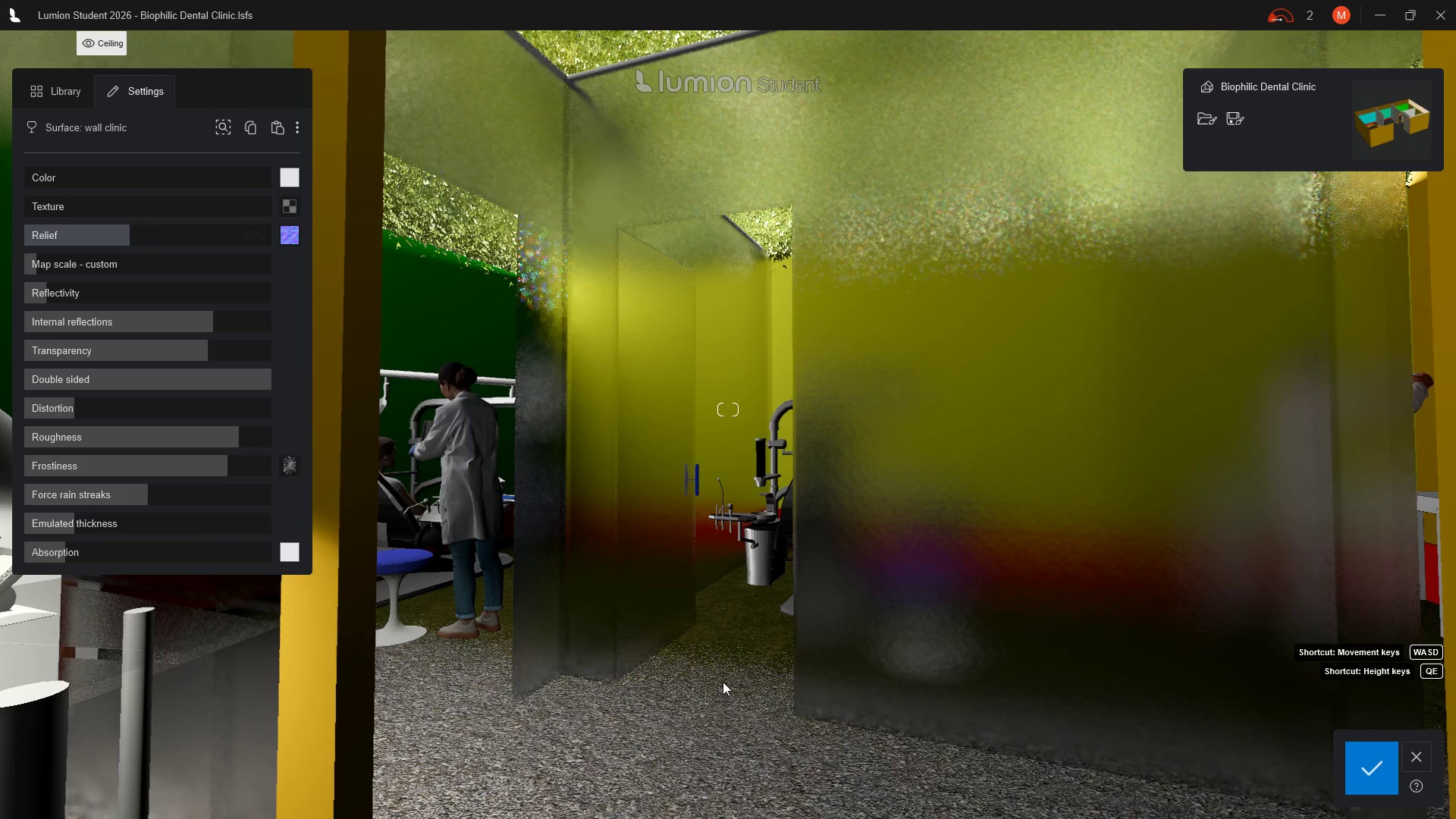 
scroll: coordinate [695, 654], scroll_direction: down, amount: 8.0
 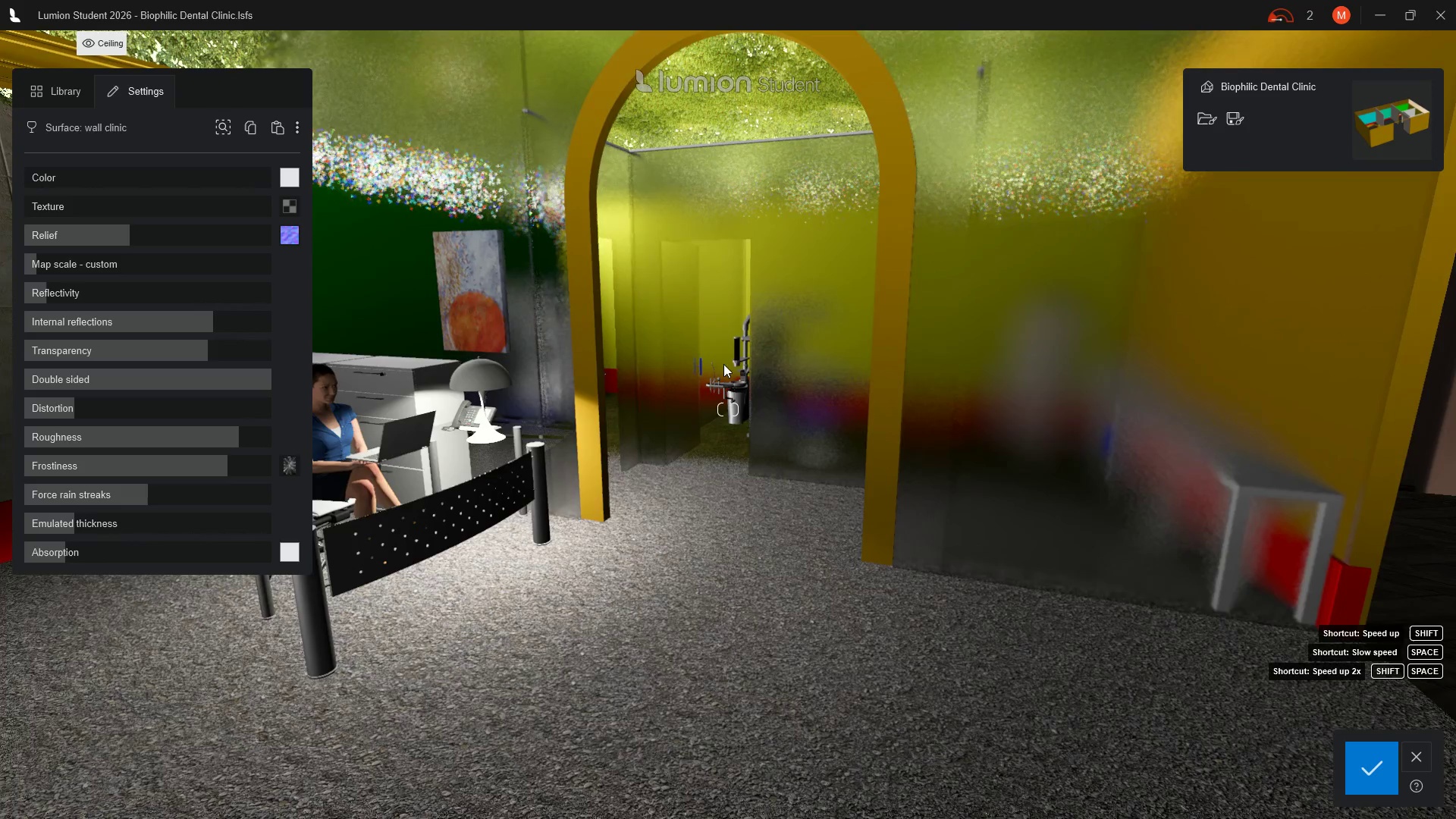 
wait(6.45)
 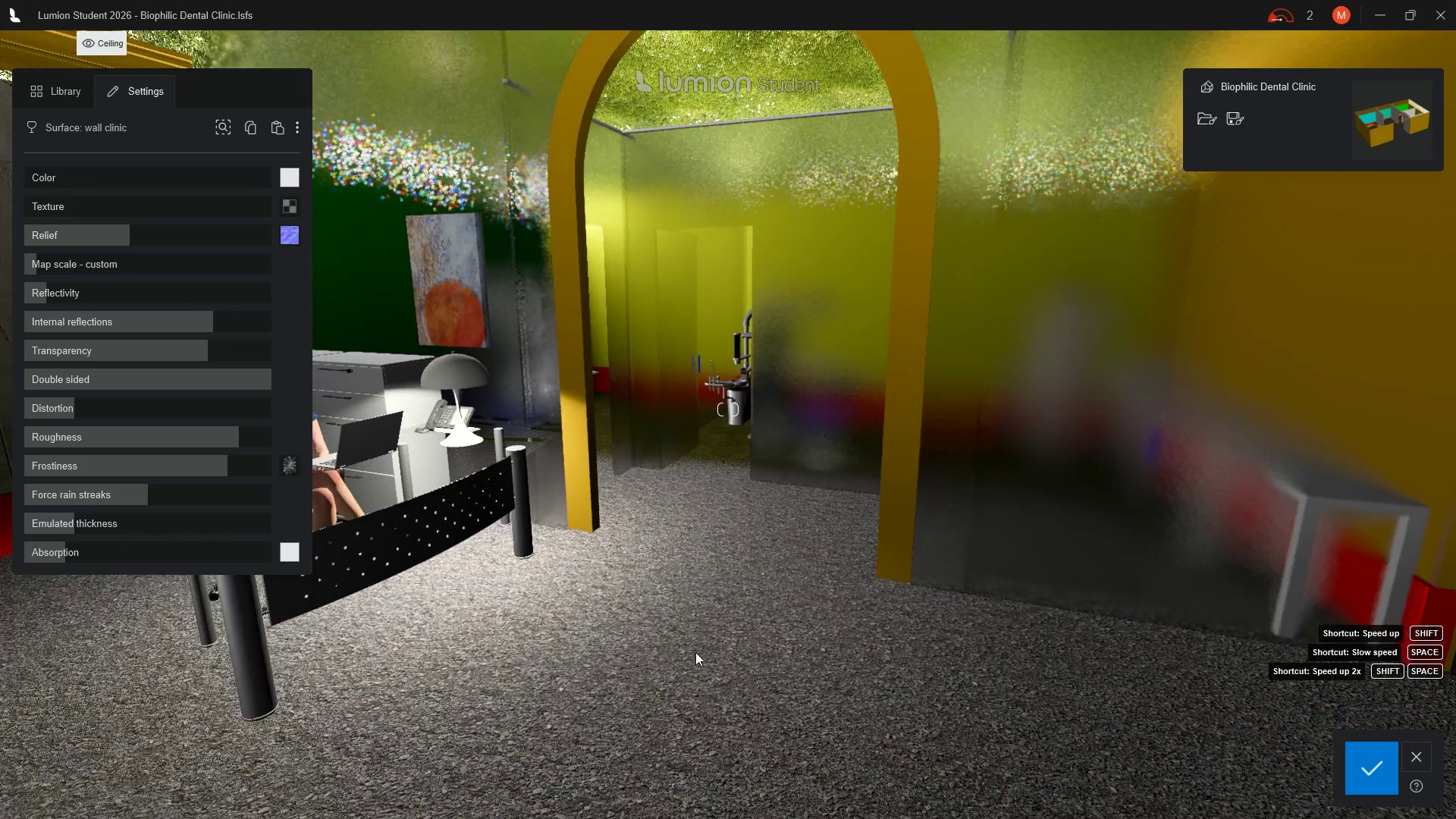 
scroll: coordinate [695, 460], scroll_direction: down, amount: 1.0
 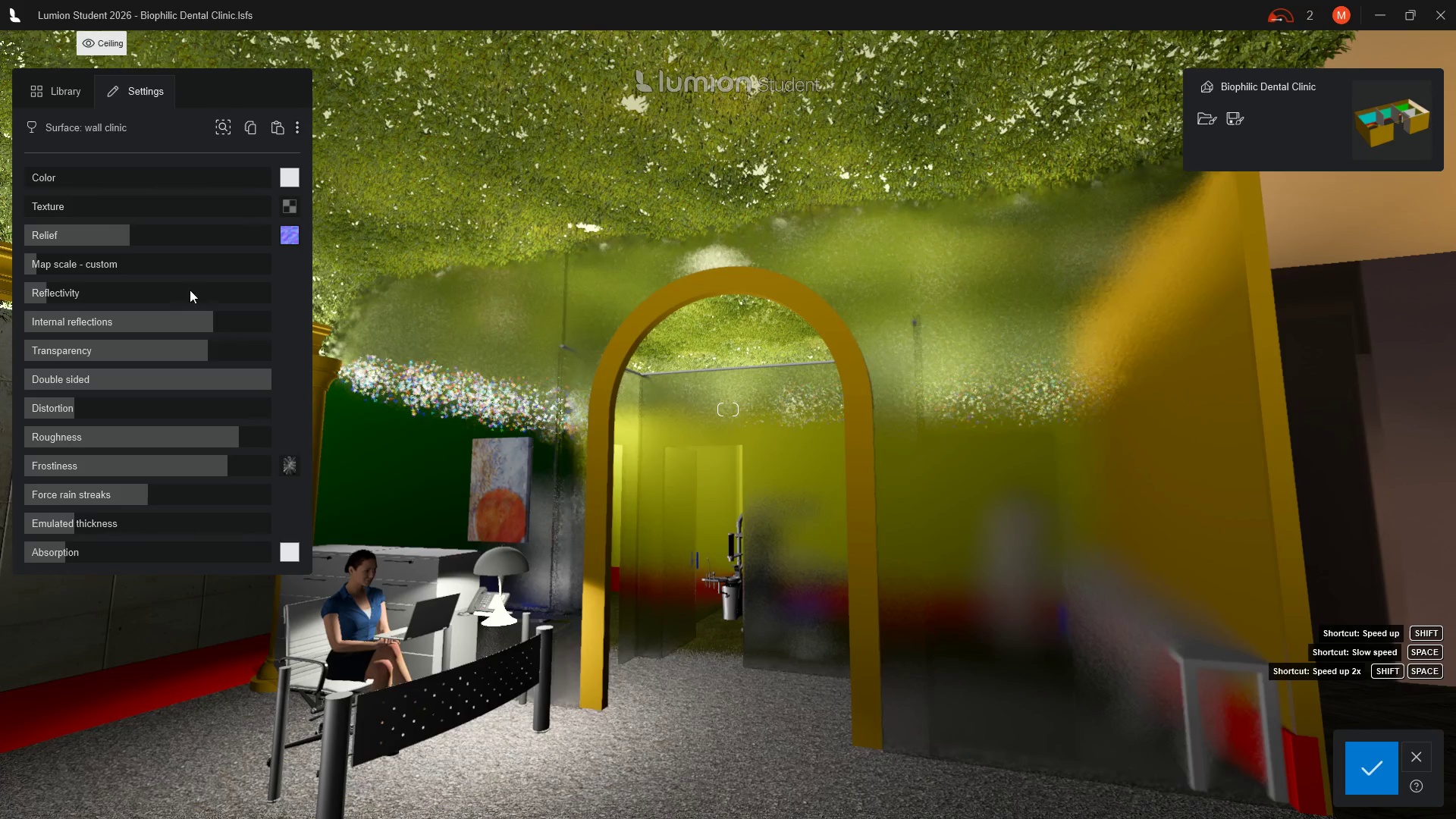 
wait(6.2)
 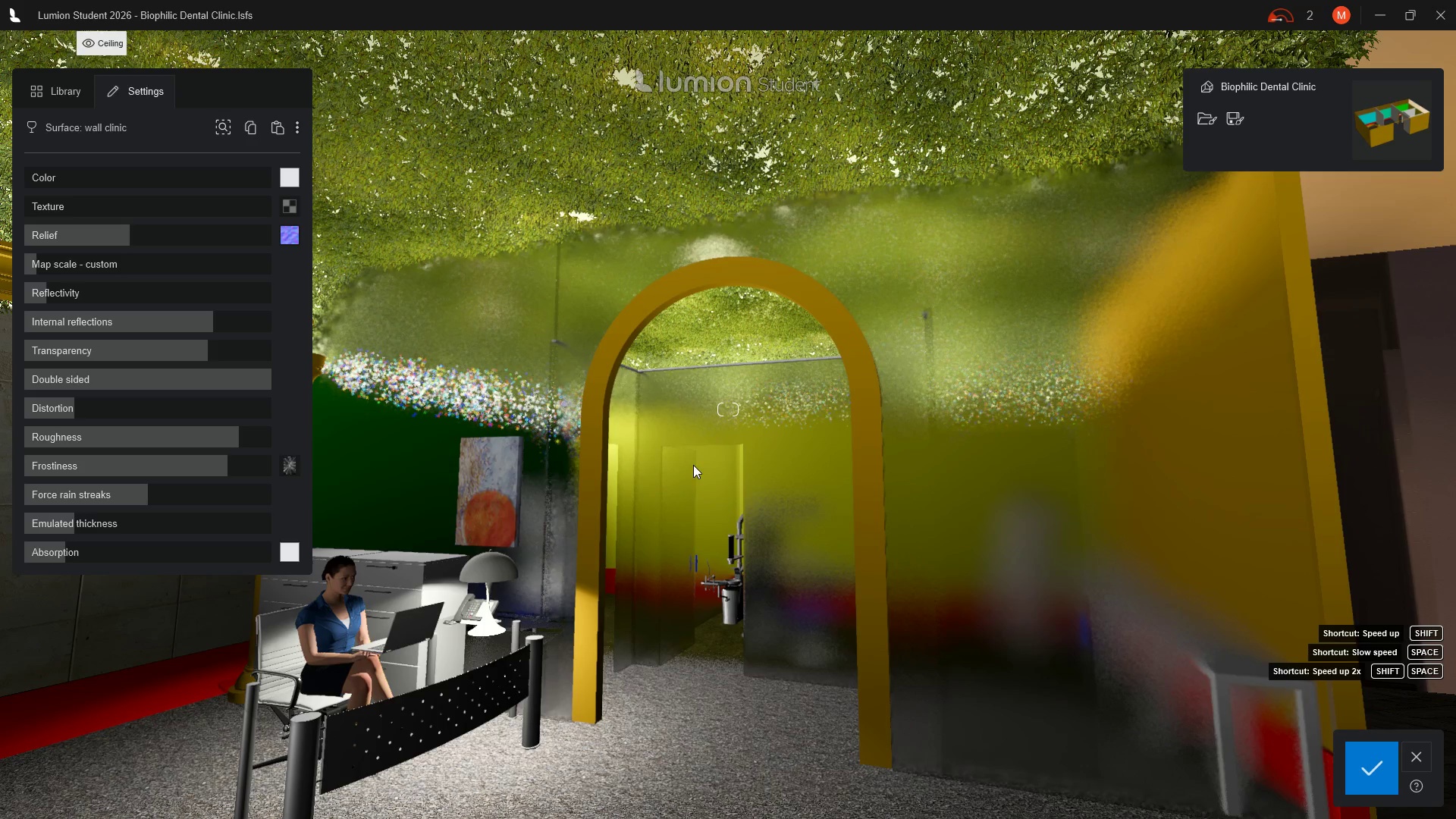 
left_click_drag(start_coordinate=[106, 206], to_coordinate=[216, 209])
 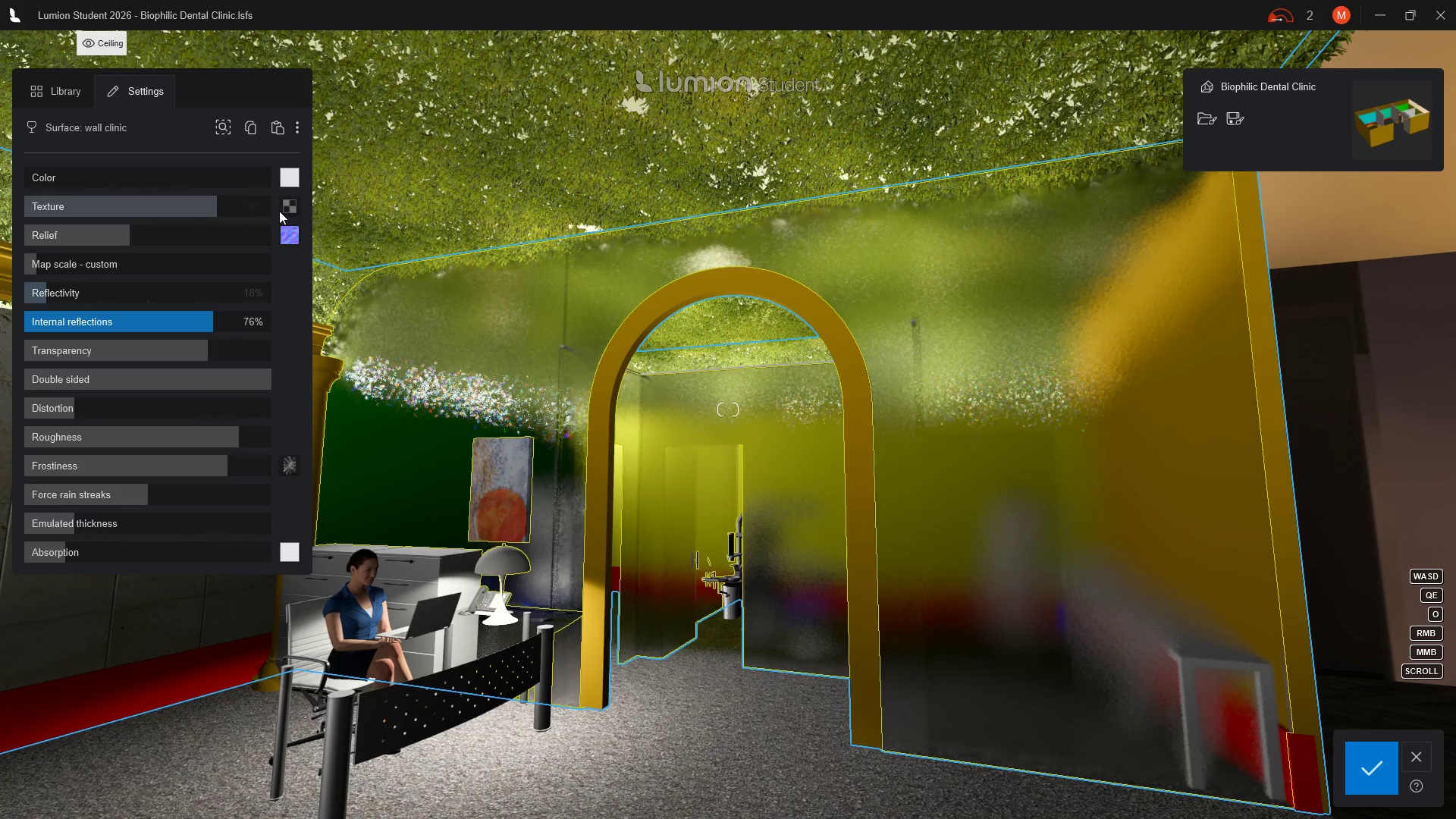 
left_click([290, 209])
 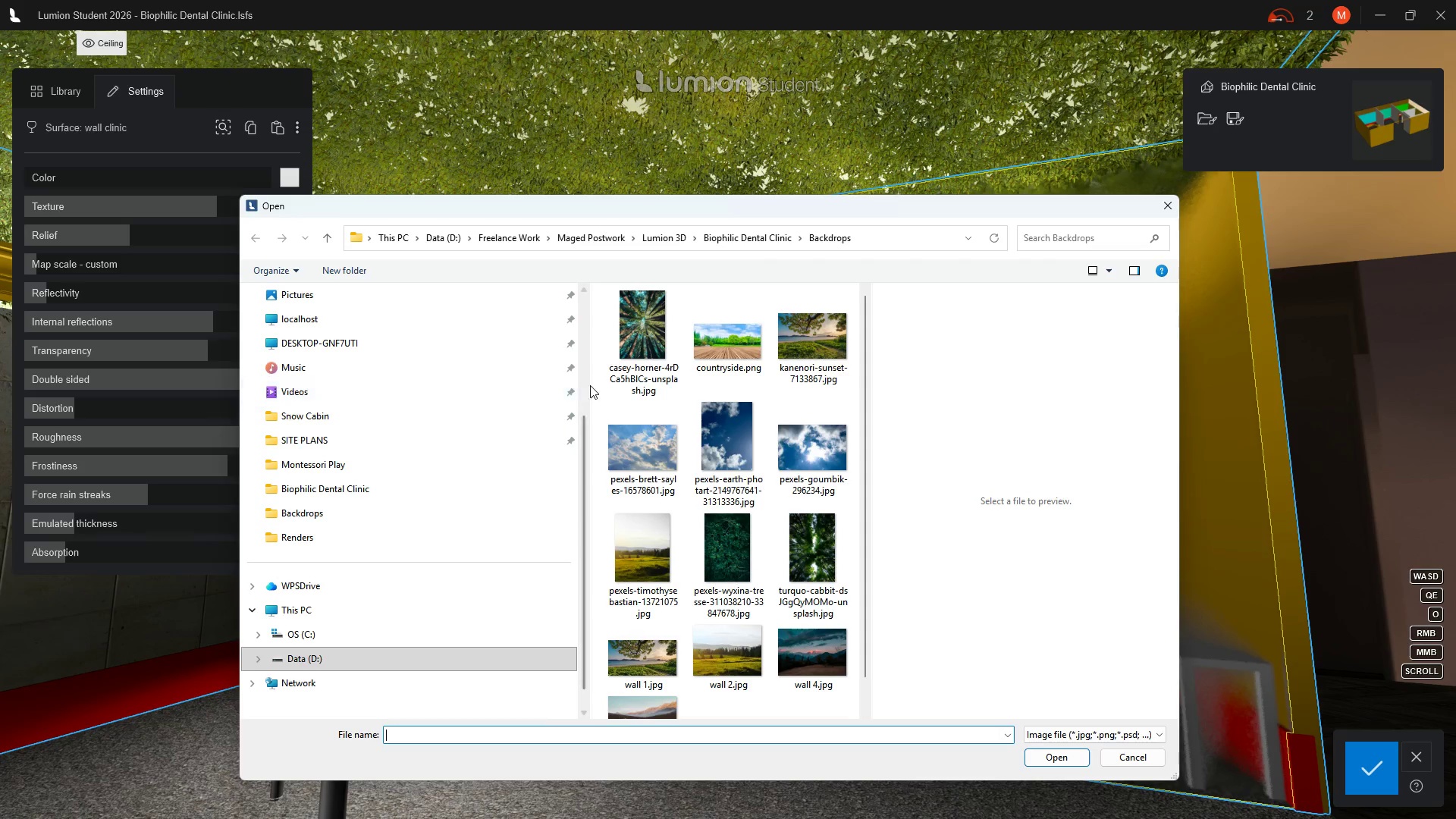 
left_click([636, 332])
 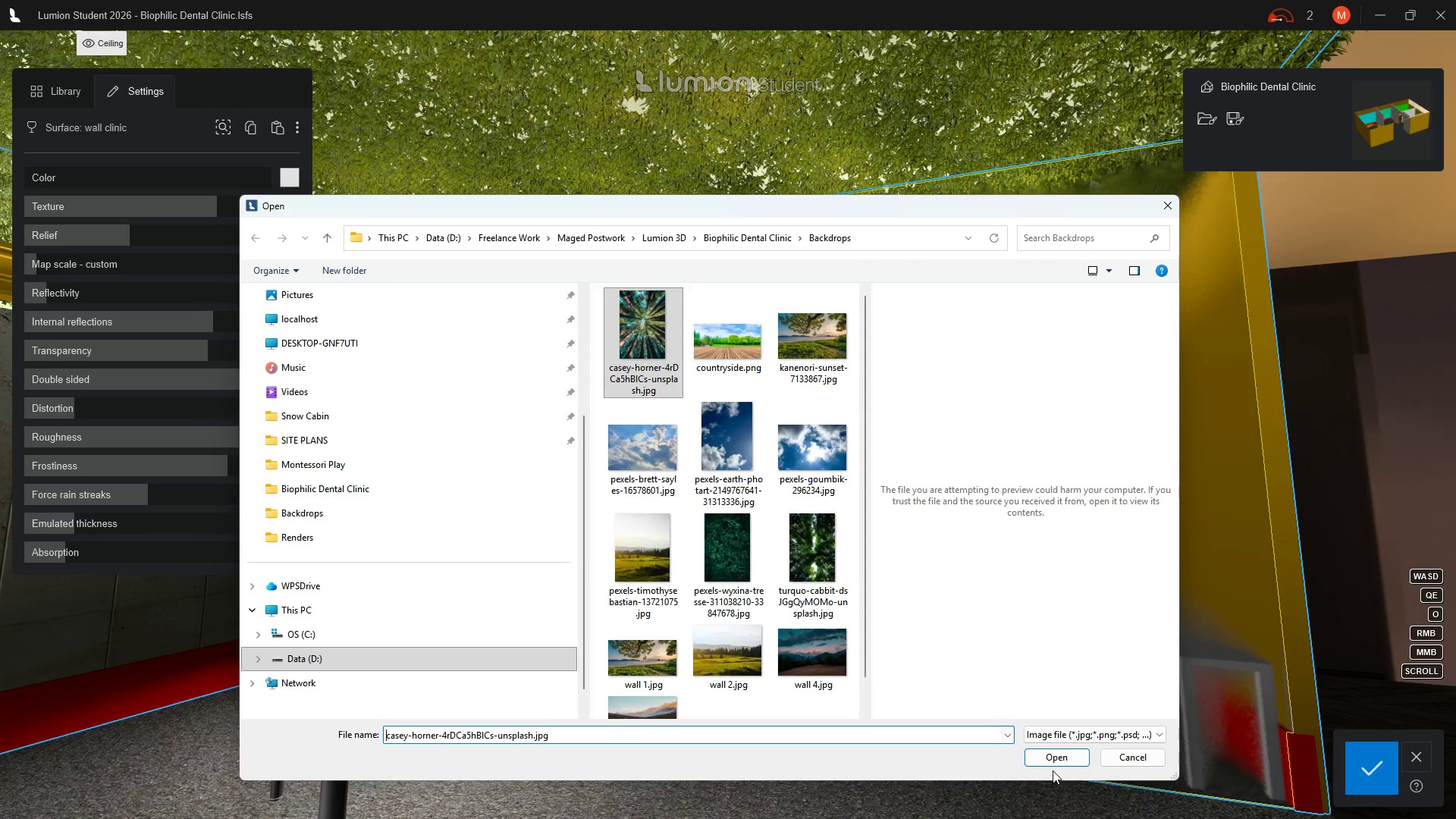 
left_click([1051, 761])
 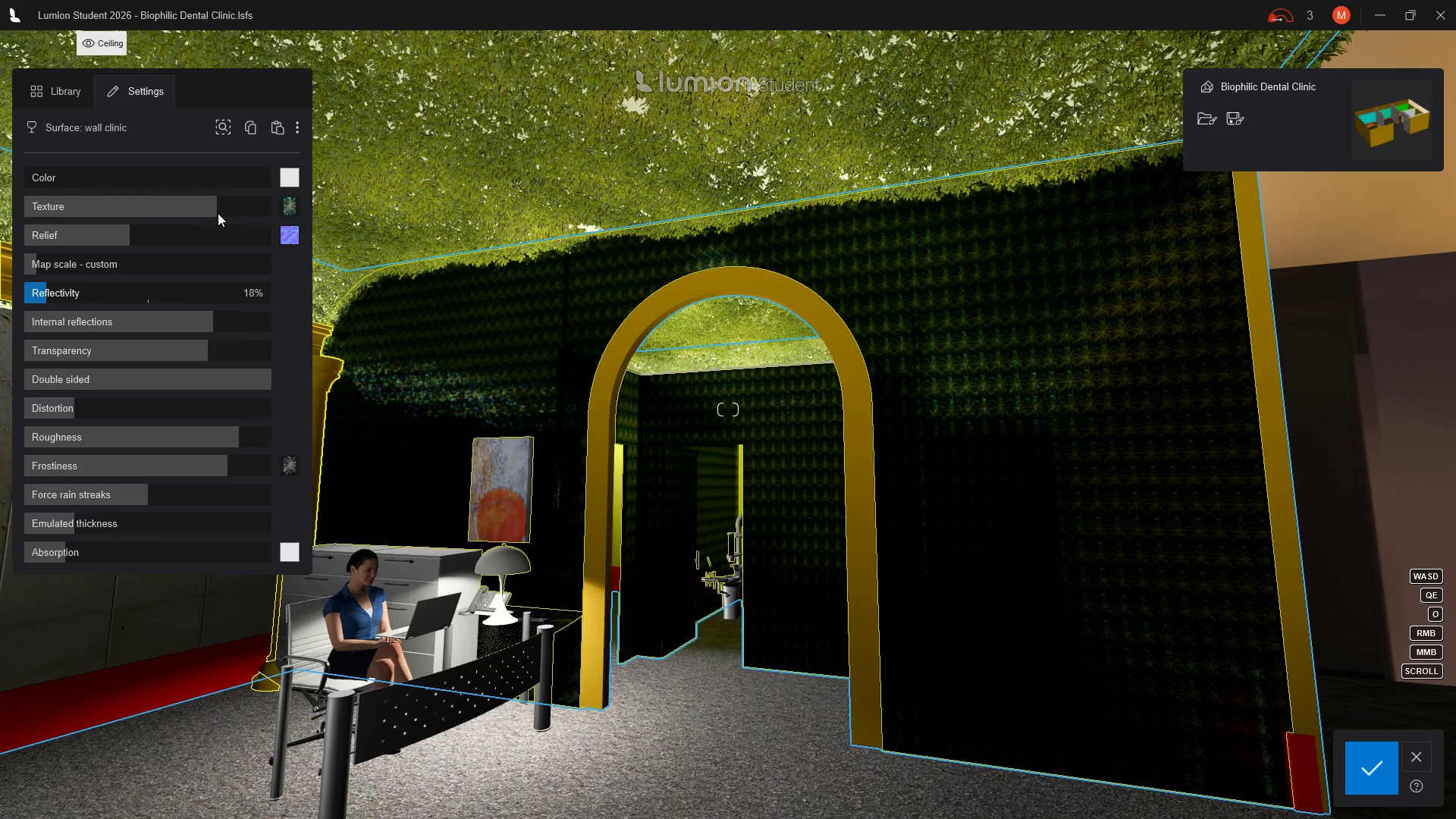 
wait(5.62)
 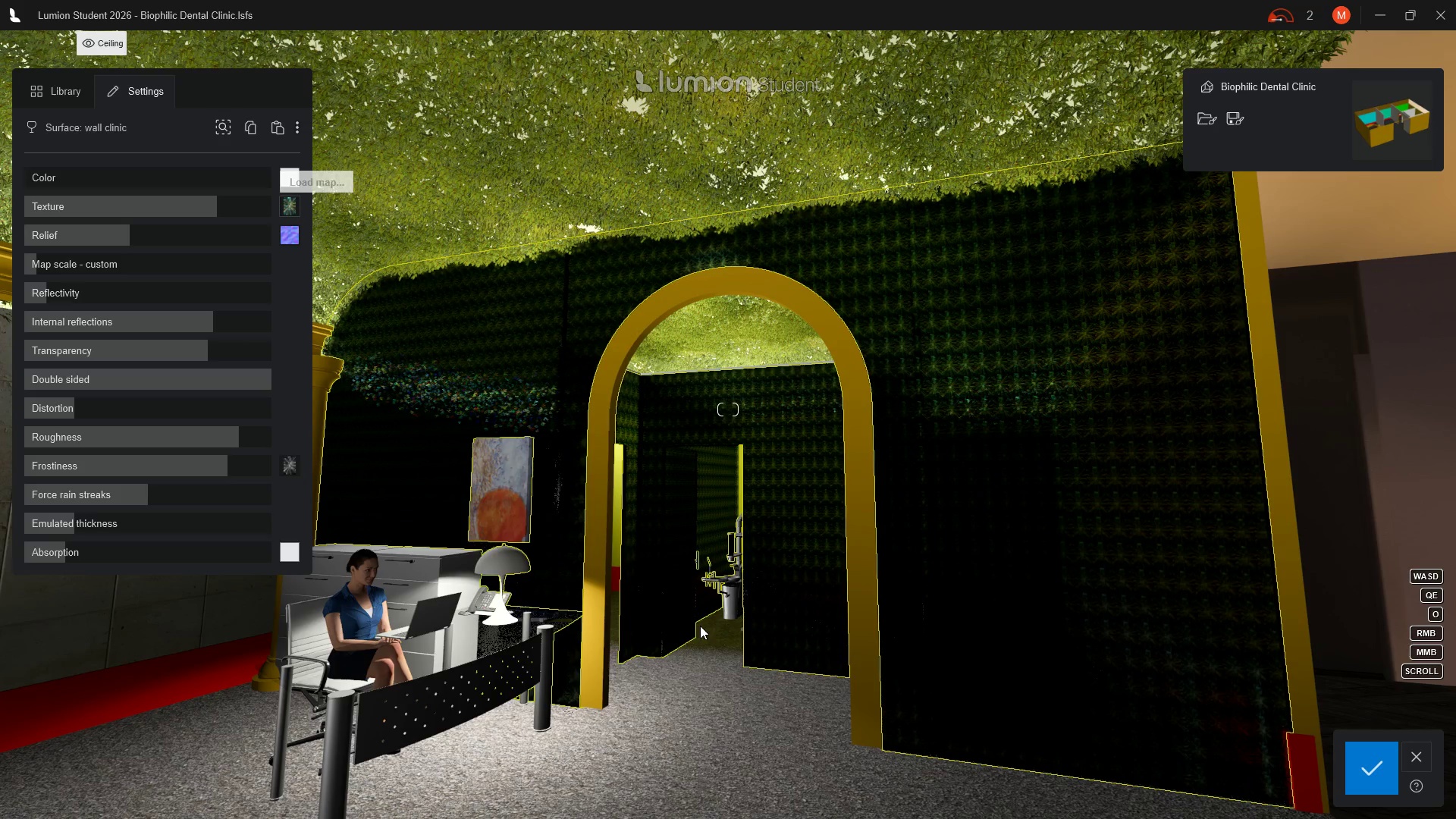 
left_click_drag(start_coordinate=[218, 211], to_coordinate=[102, 202])
 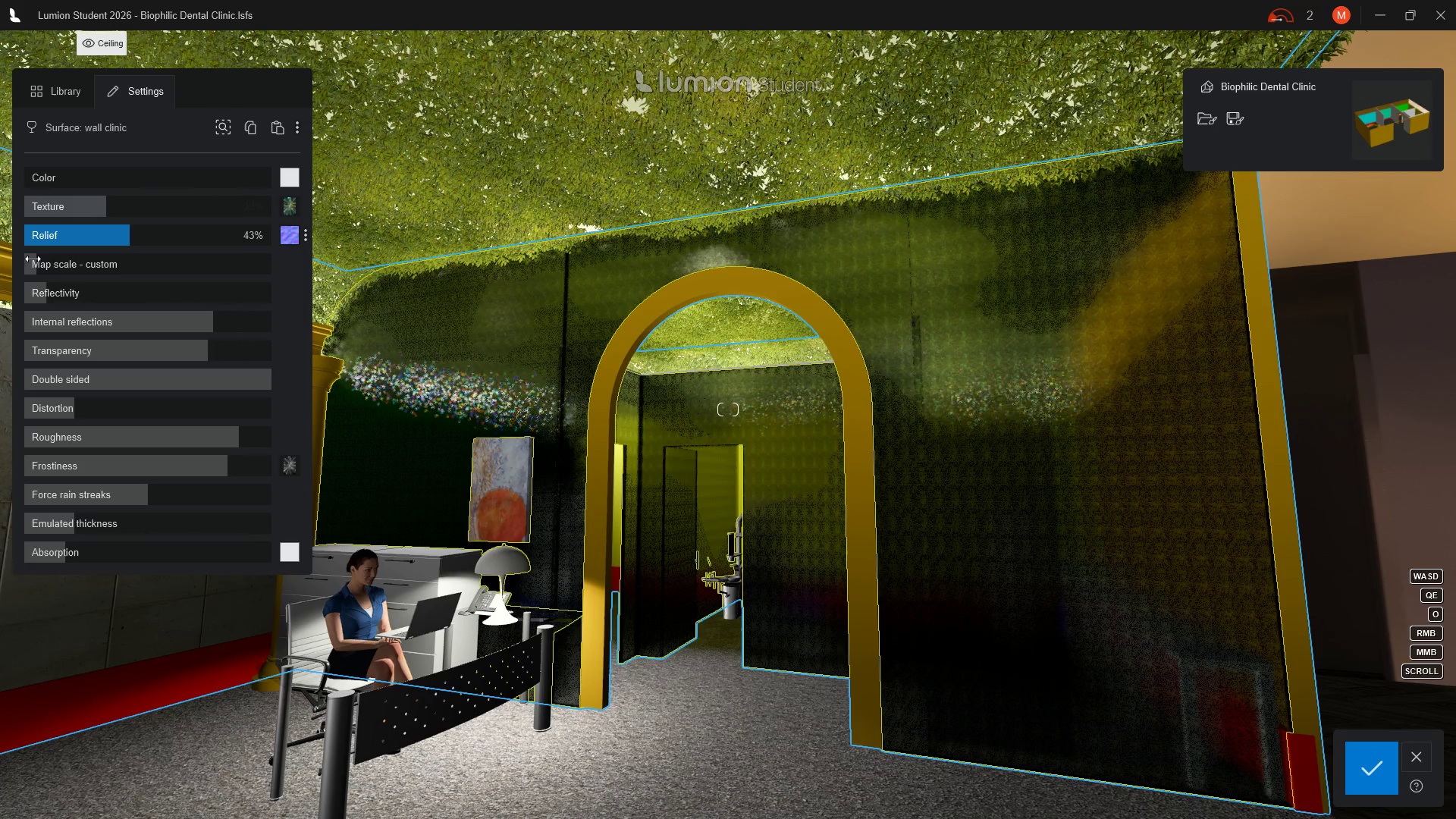 
left_click_drag(start_coordinate=[33, 259], to_coordinate=[65, 271])
 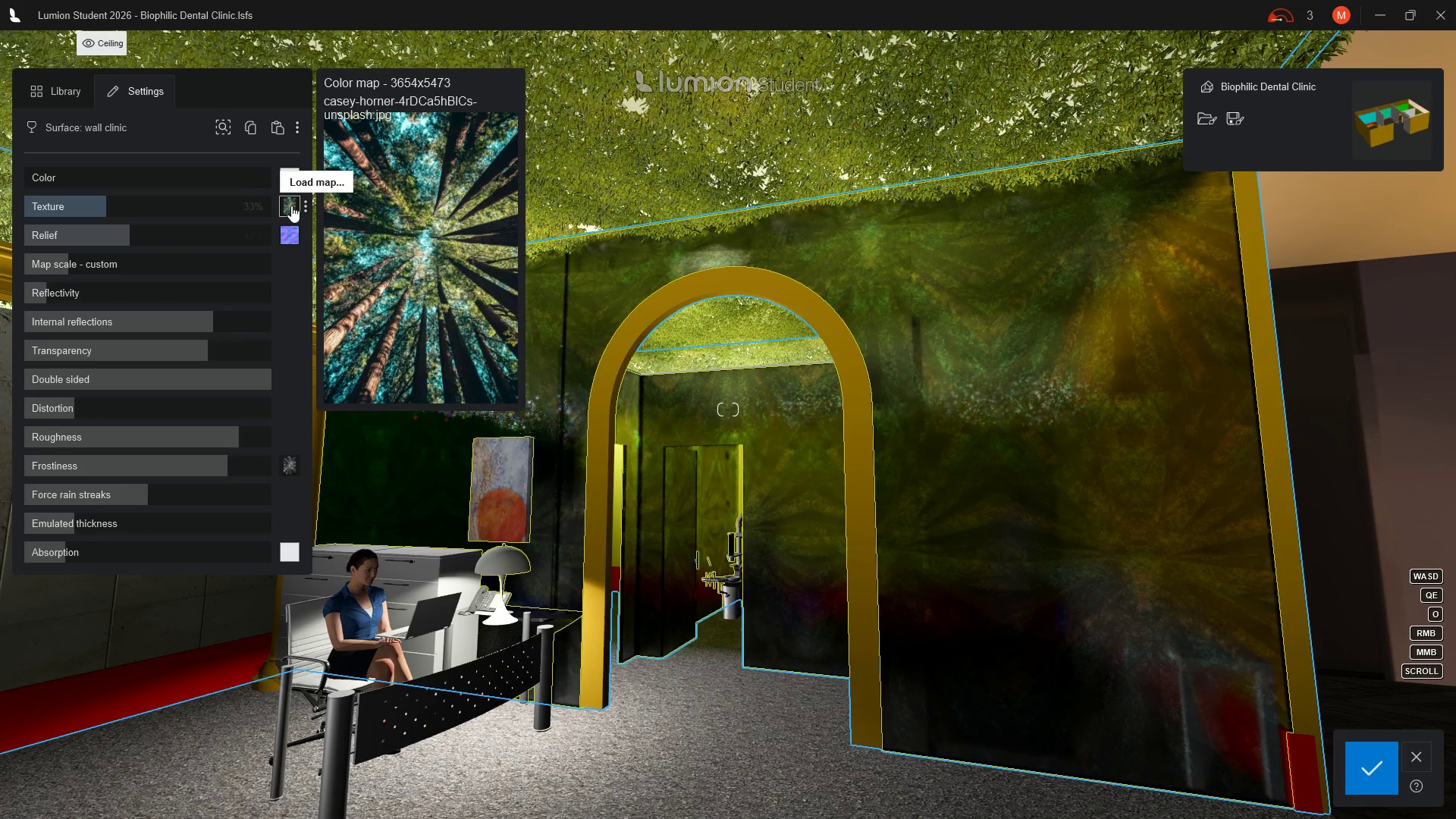 
wait(5.03)
 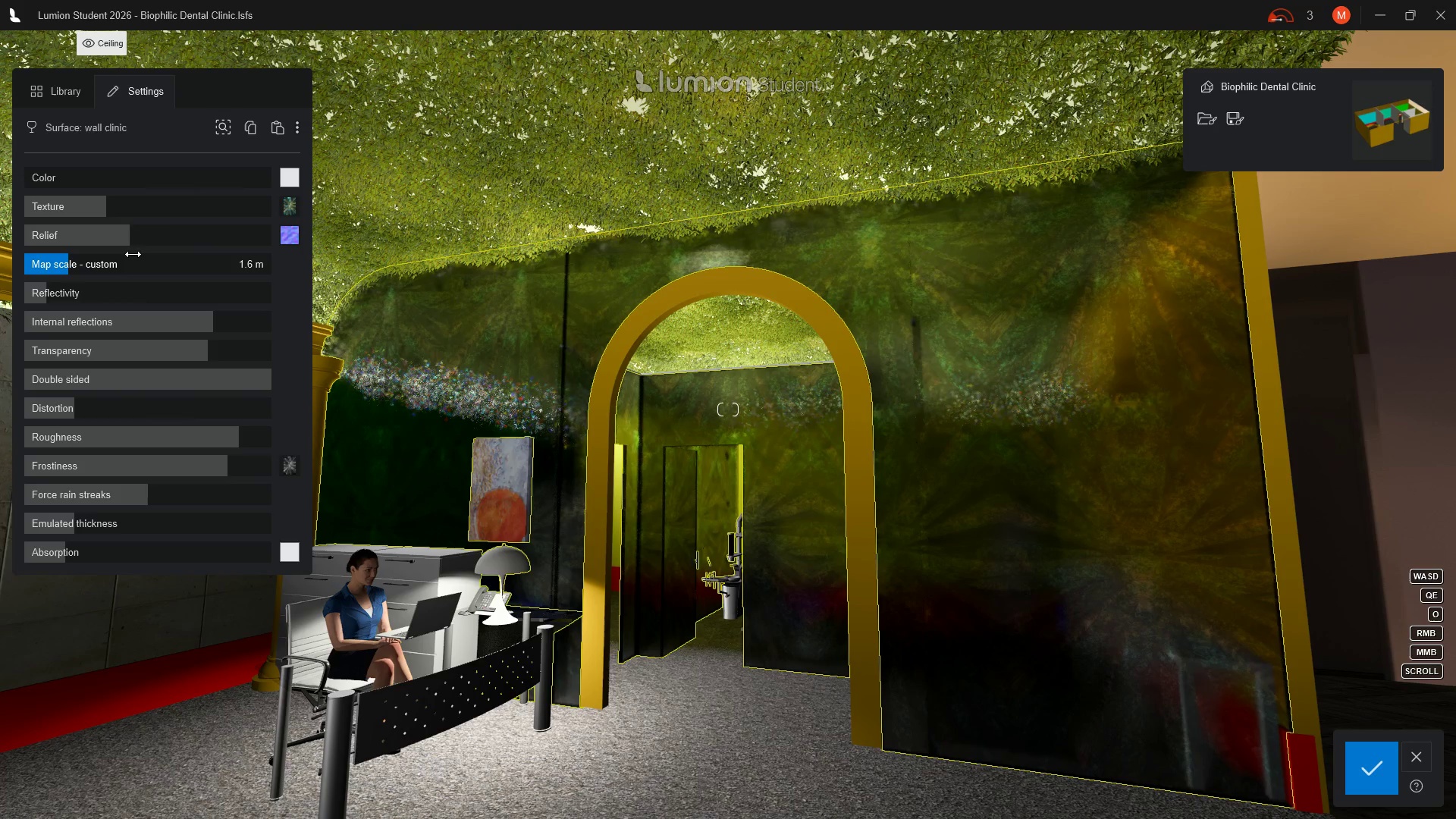 
left_click([303, 209])
 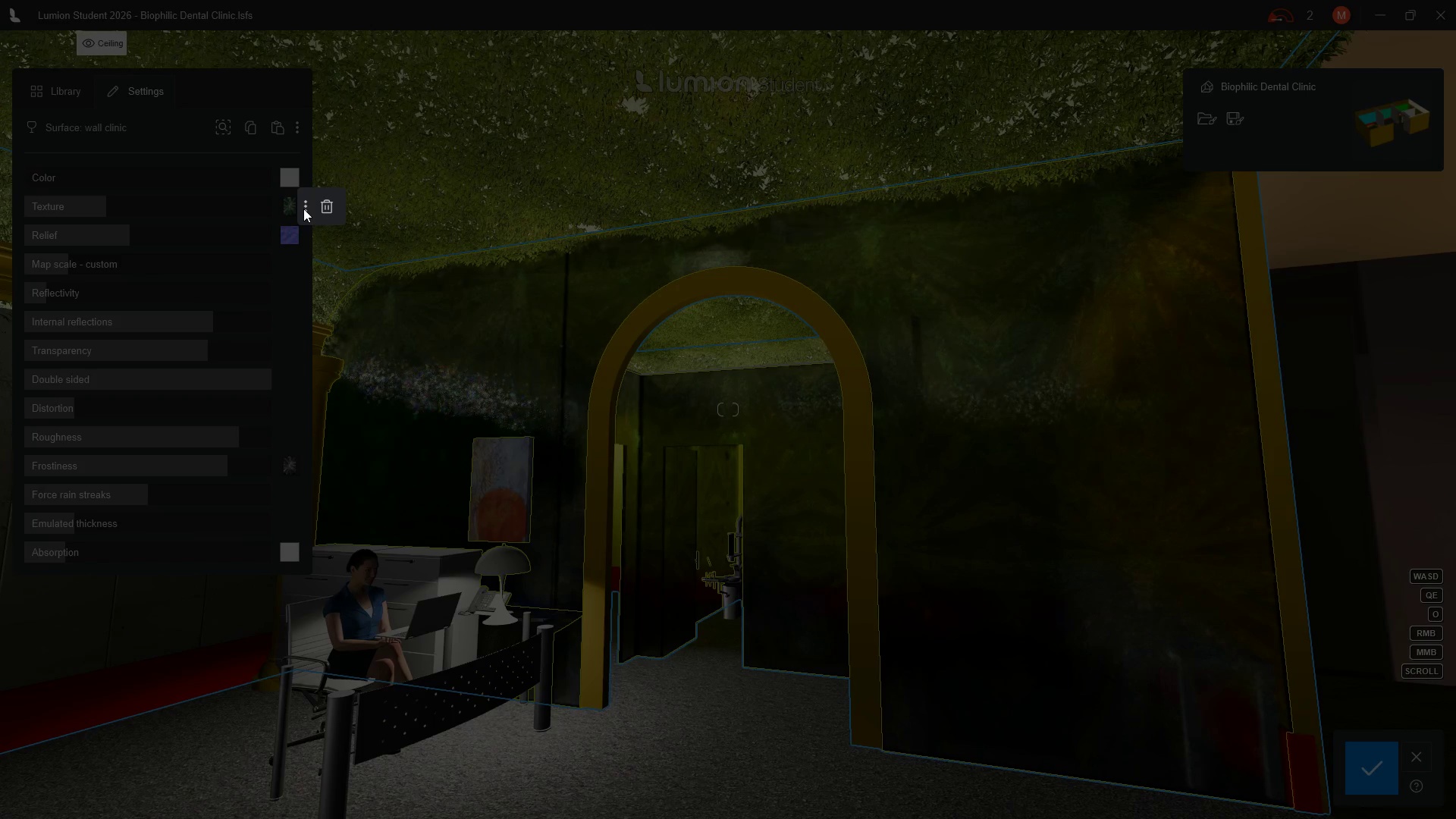 
left_click([322, 209])
 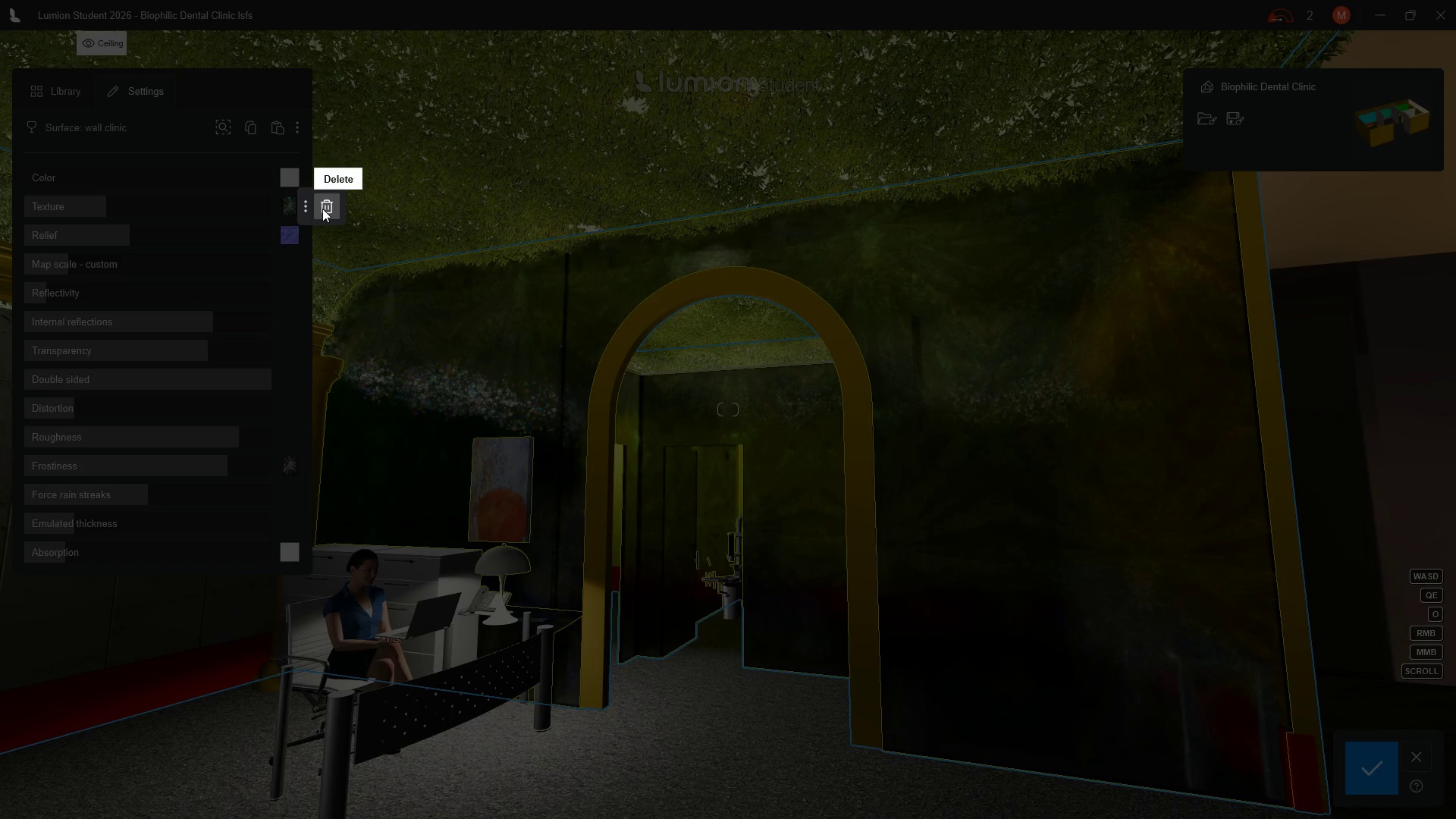 
left_click([322, 209])
 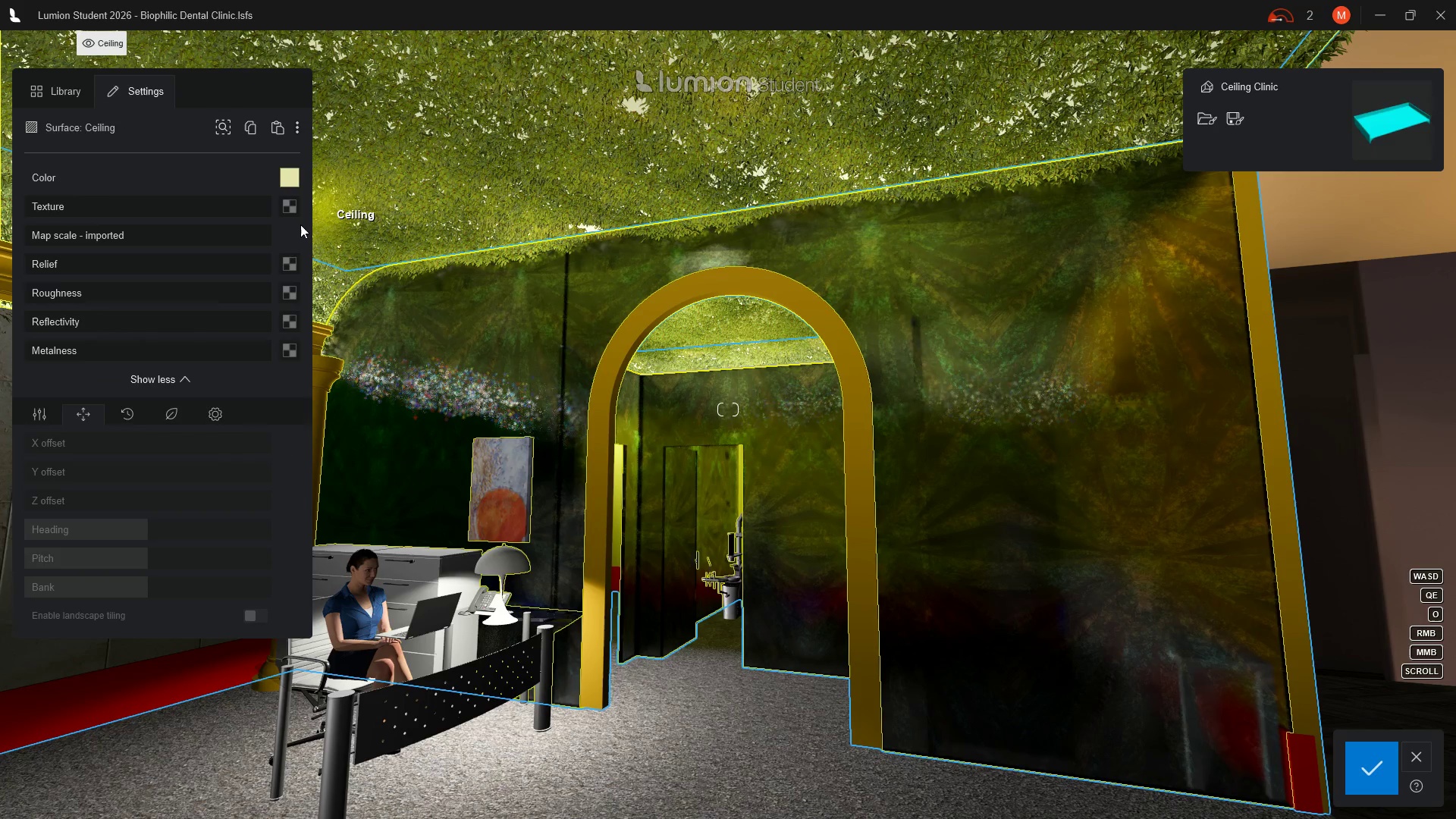 
mouse_move([290, 204])
 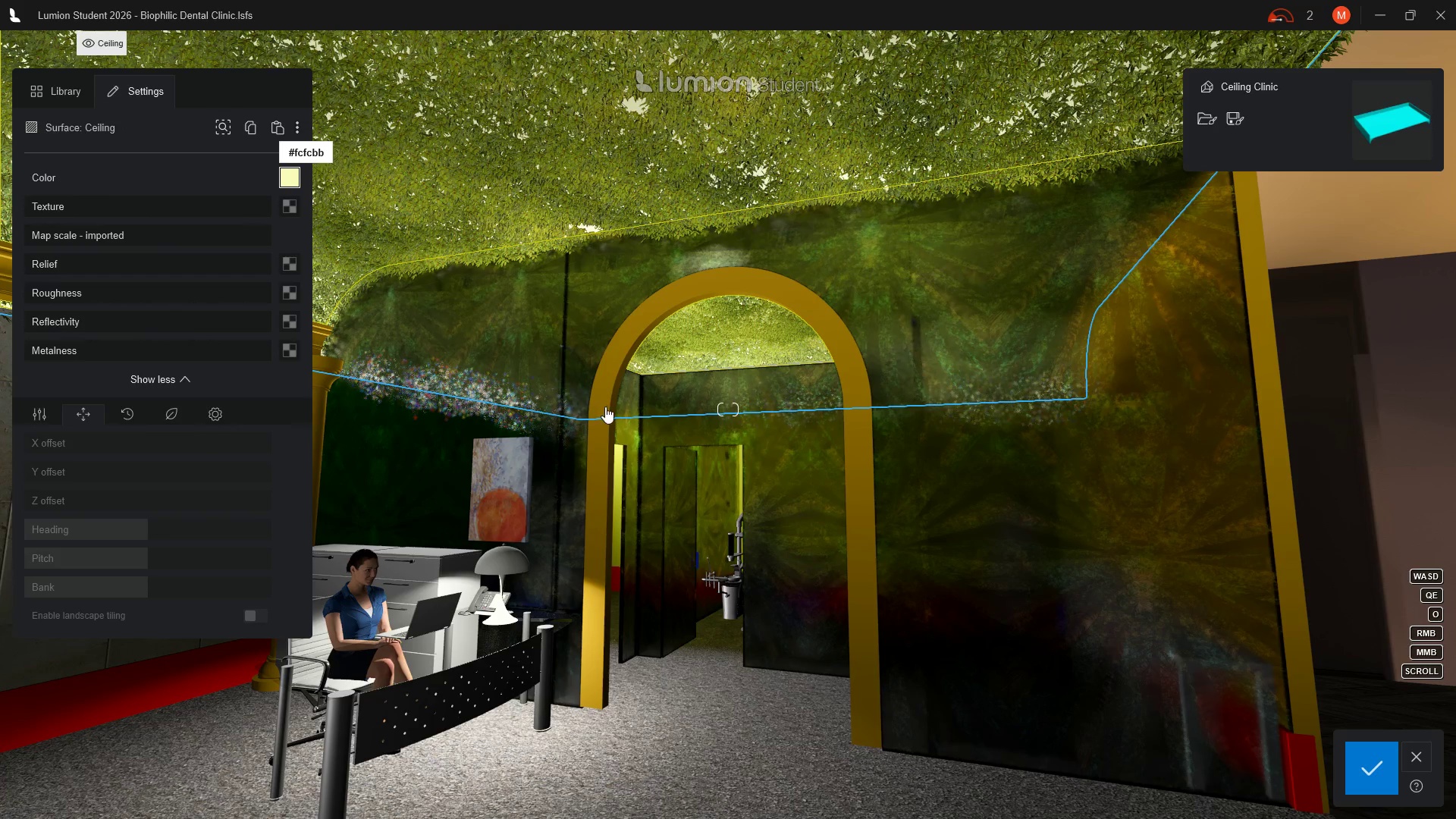 
scroll: coordinate [607, 406], scroll_direction: down, amount: 1.0
 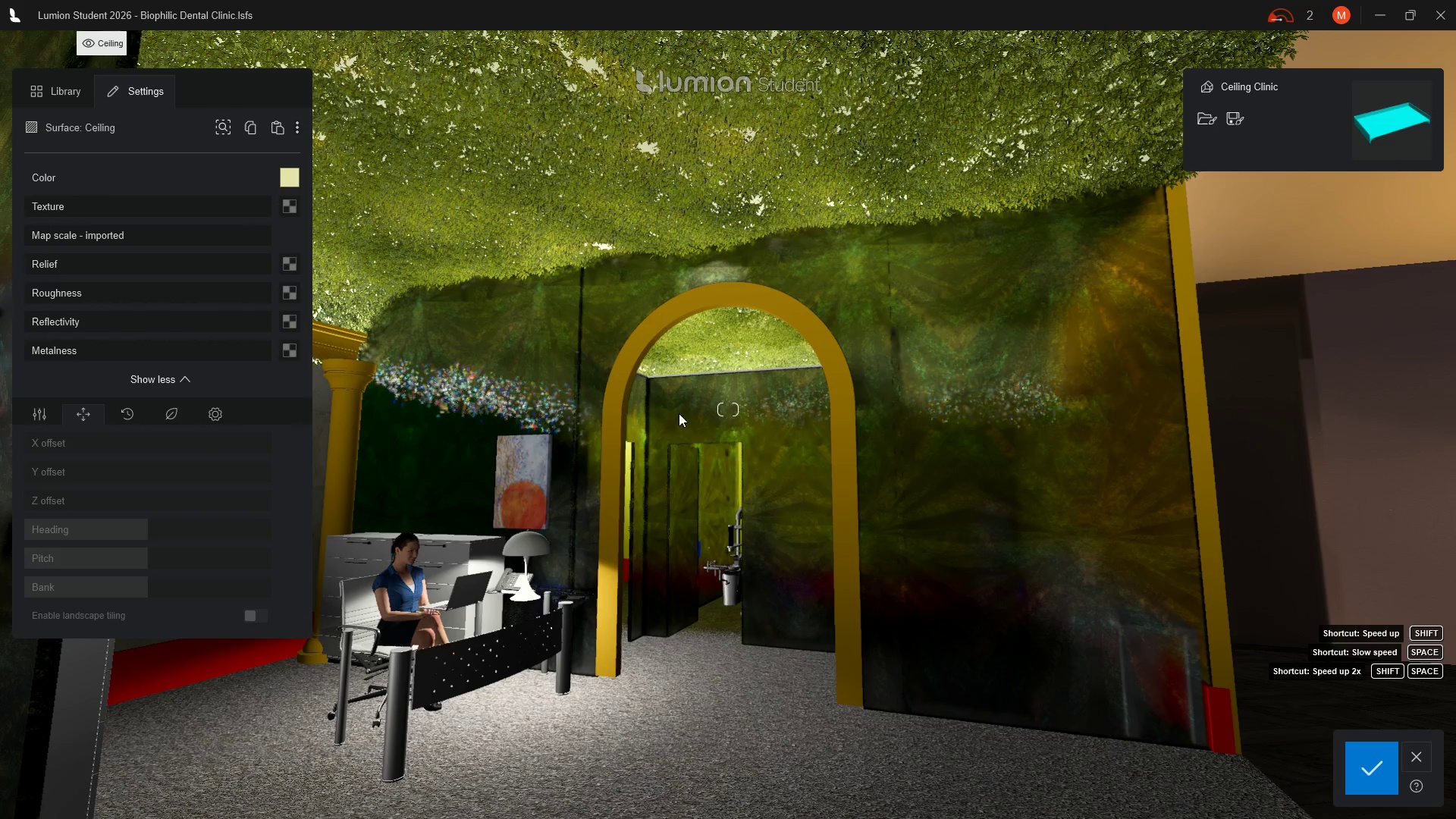 
scroll: coordinate [722, 429], scroll_direction: up, amount: 4.0
 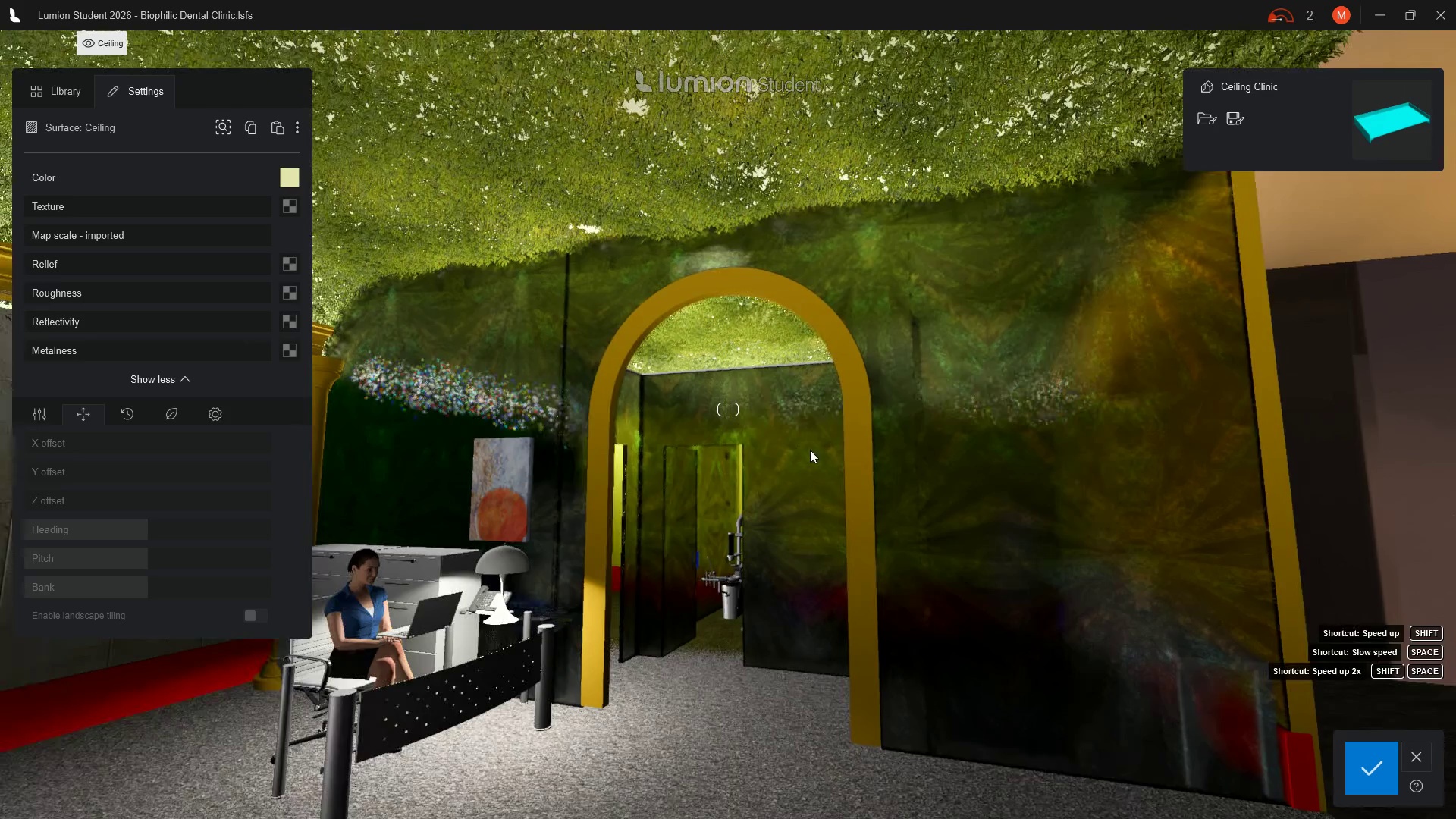 
left_click([811, 451])
 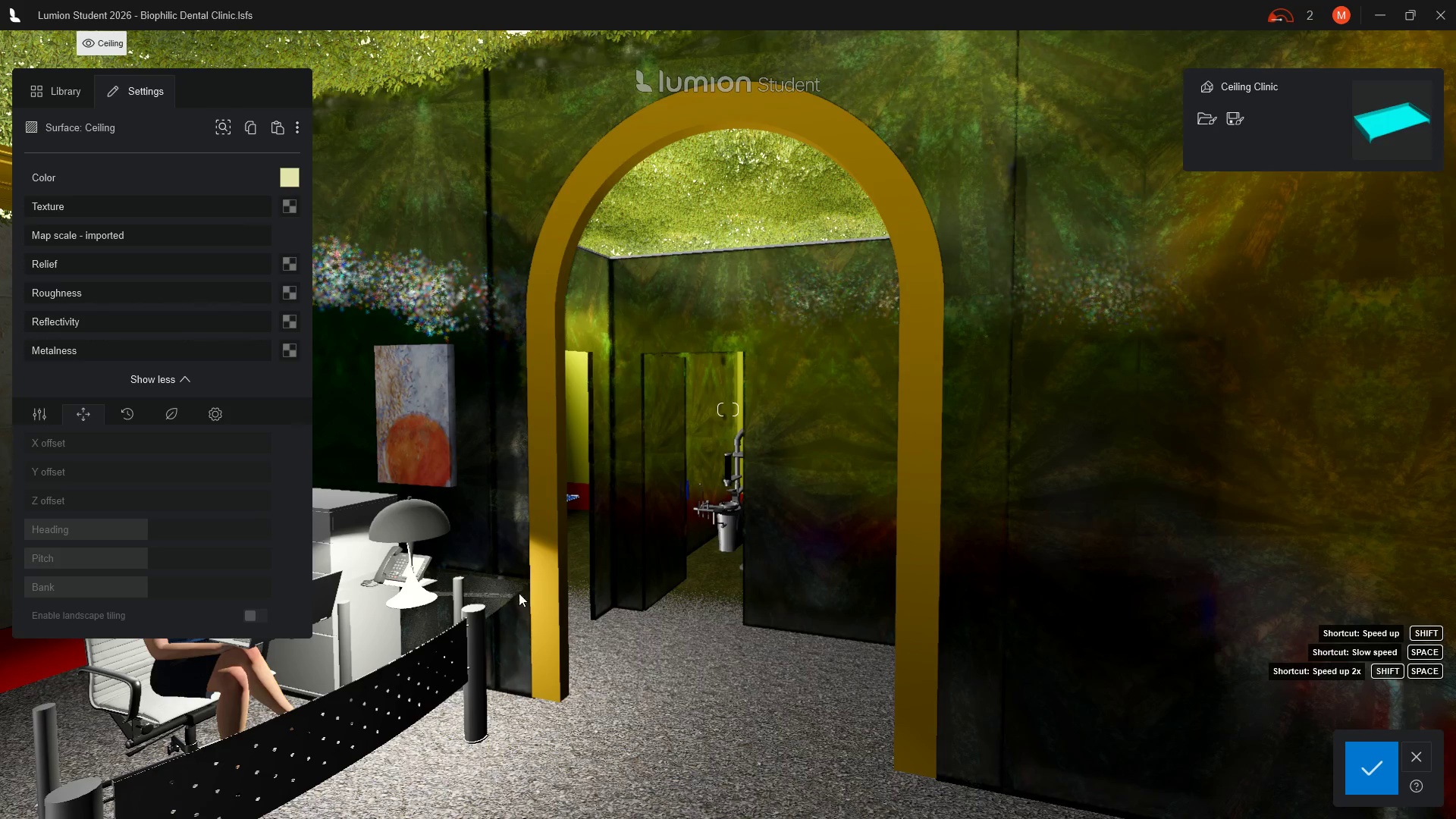 
wait(5.25)
 